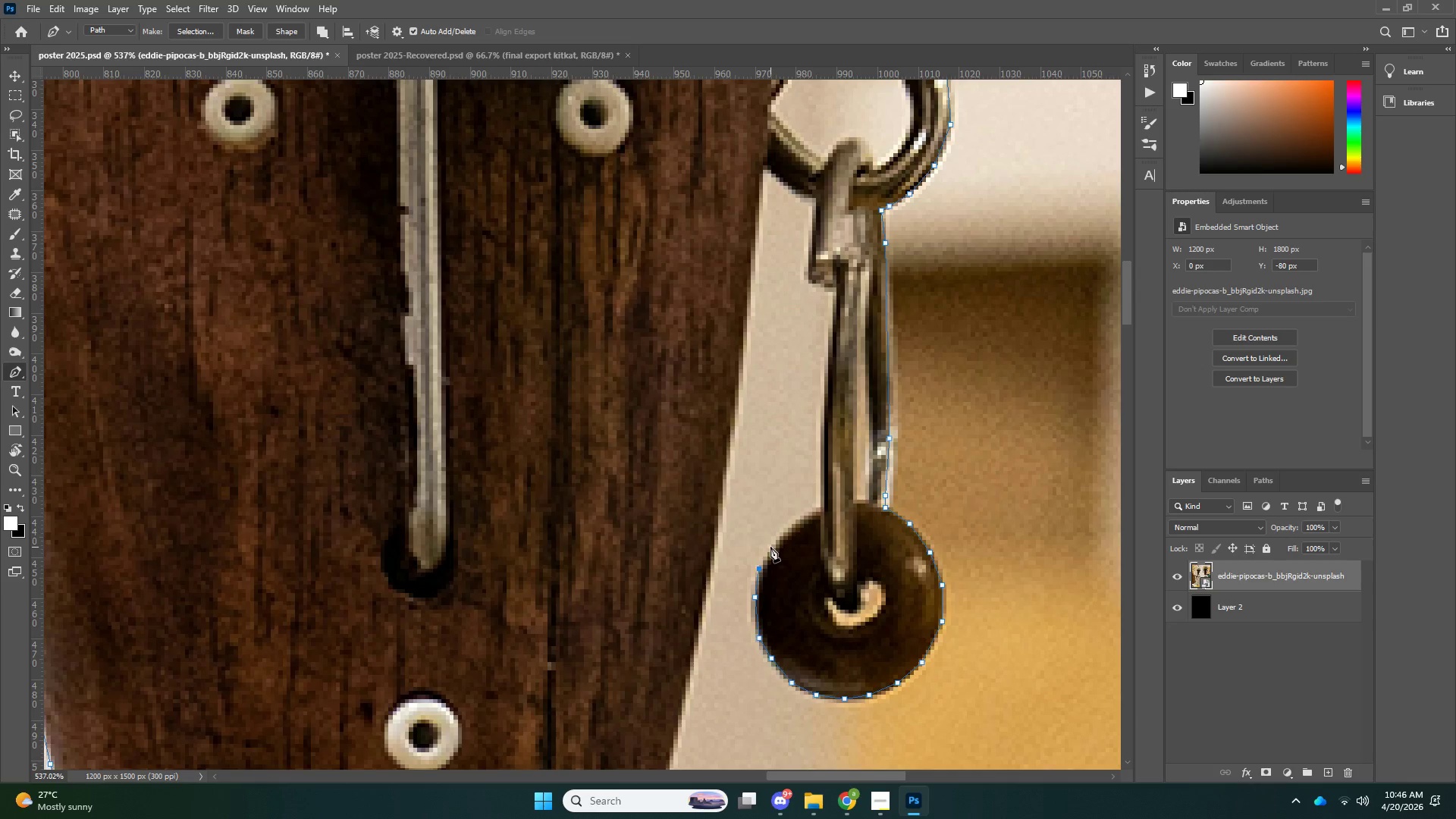 
left_click([770, 547])
 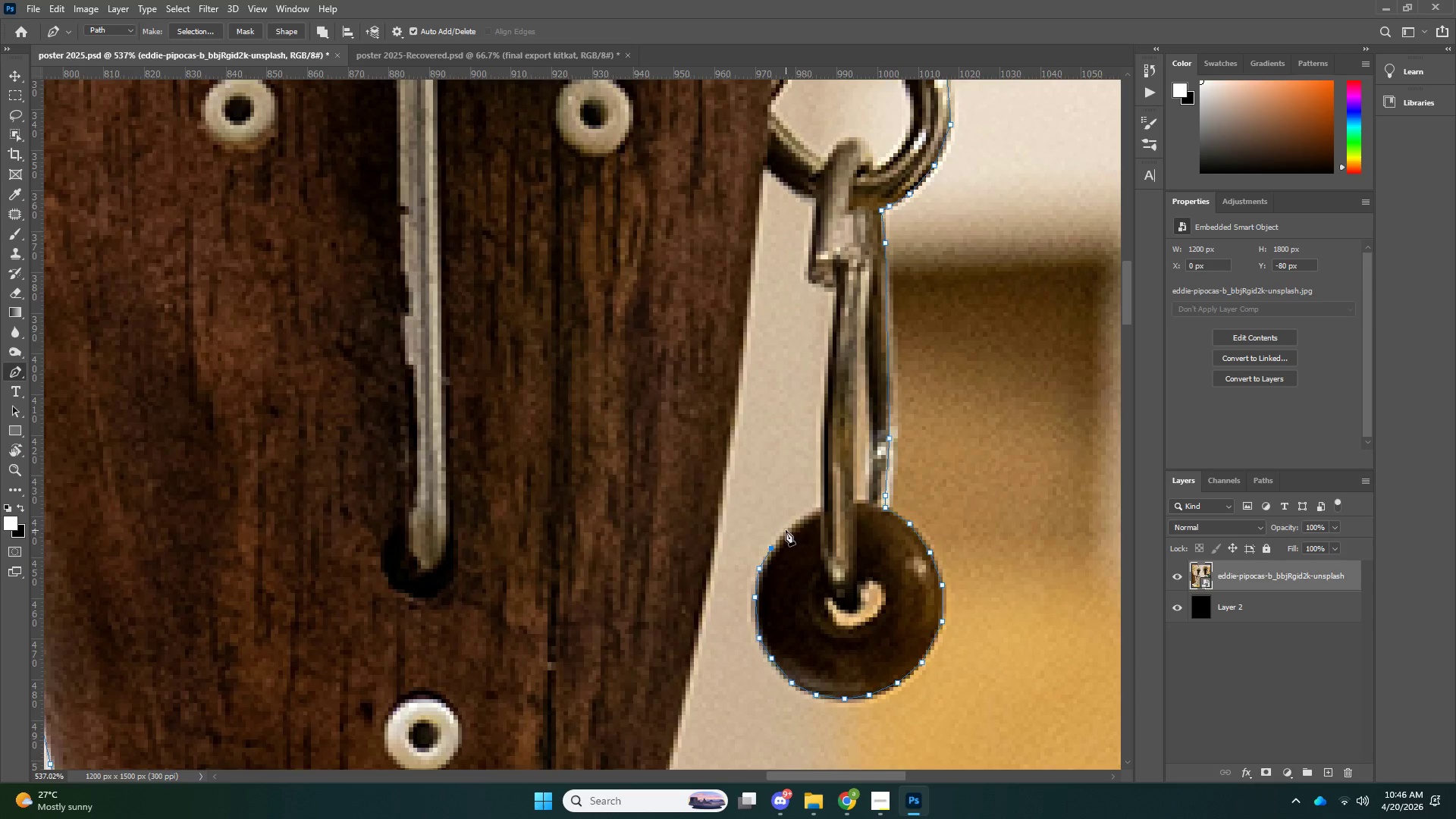 
left_click([786, 530])
 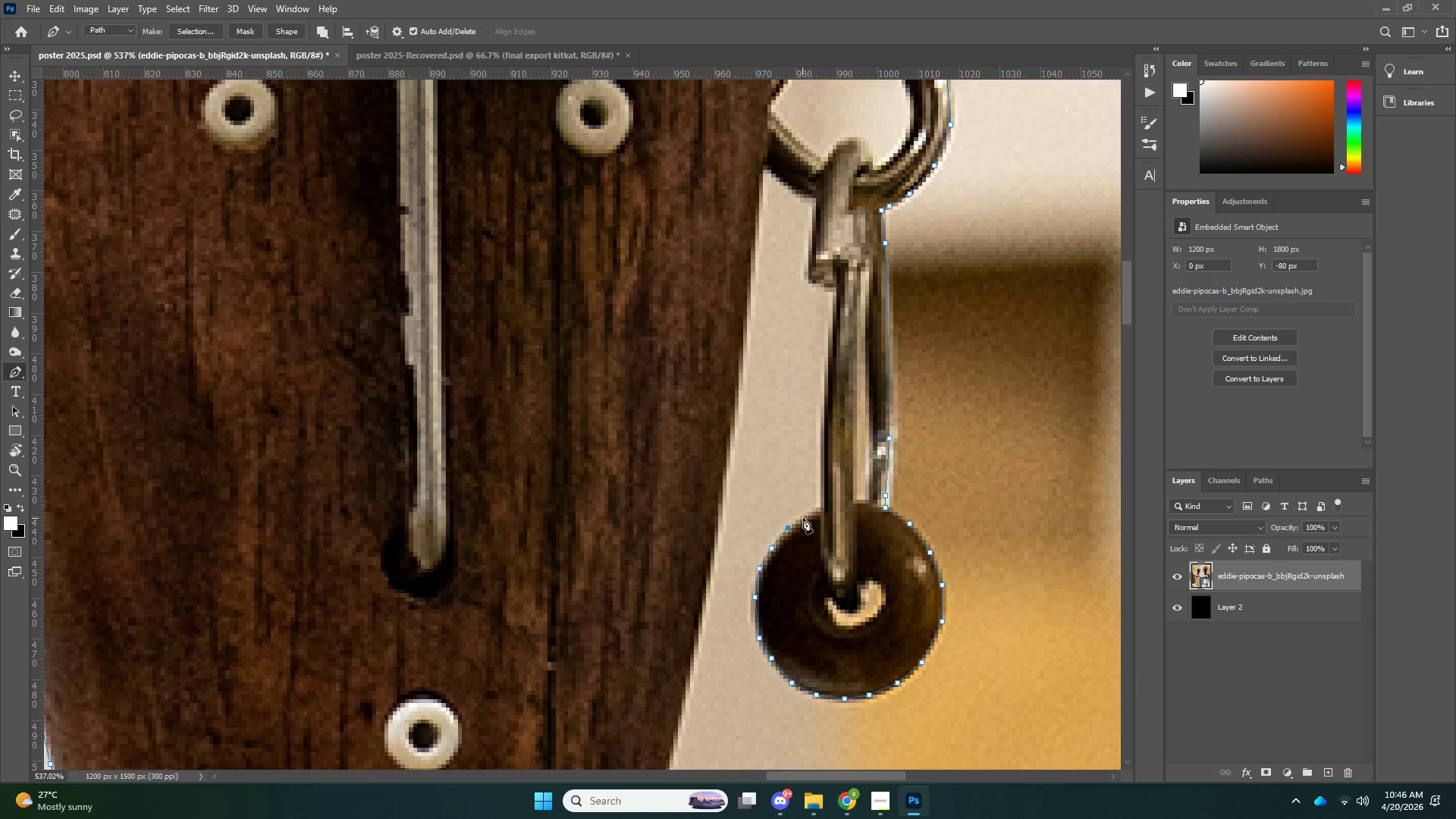 
left_click([803, 518])
 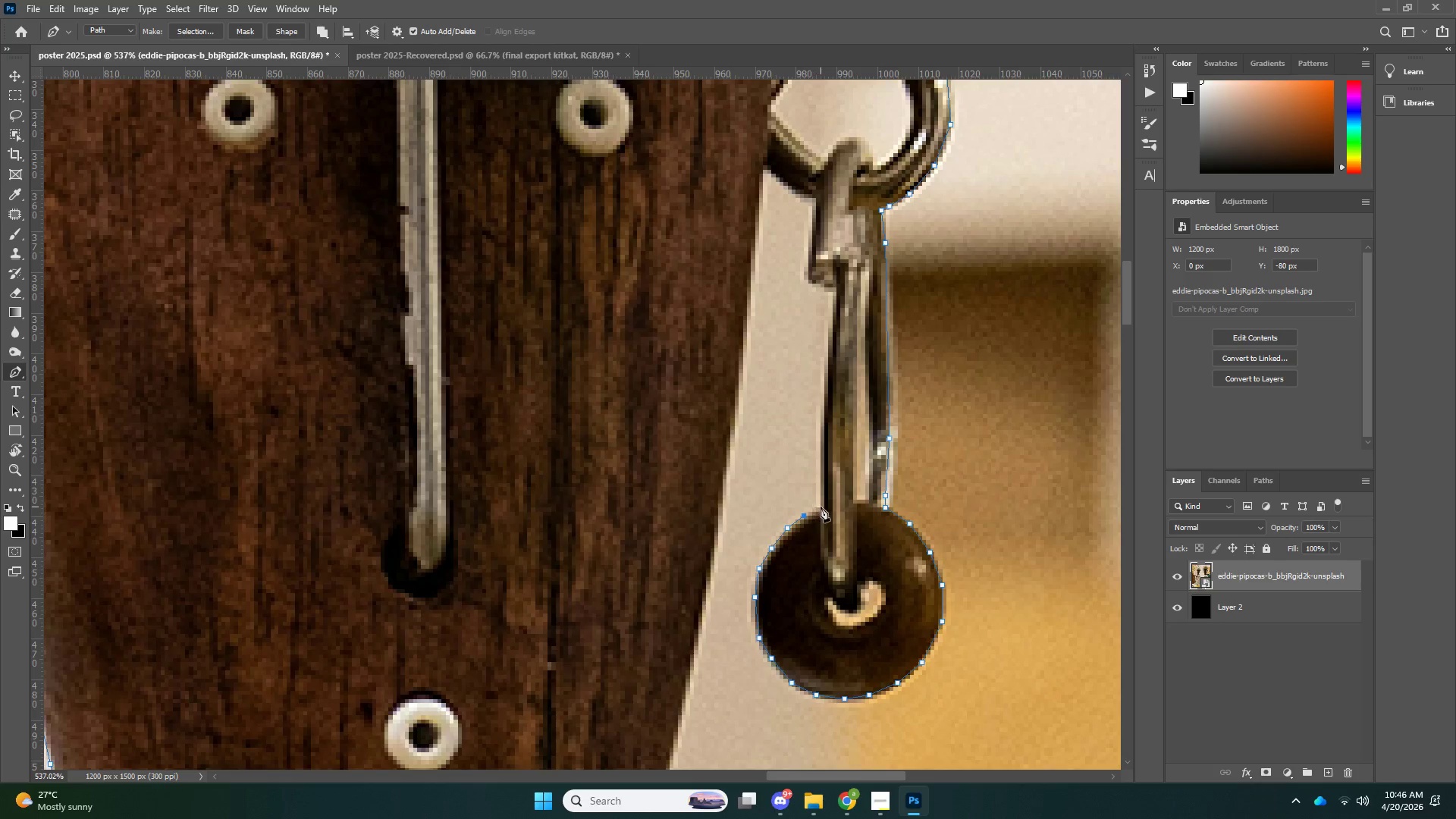 
left_click([821, 507])
 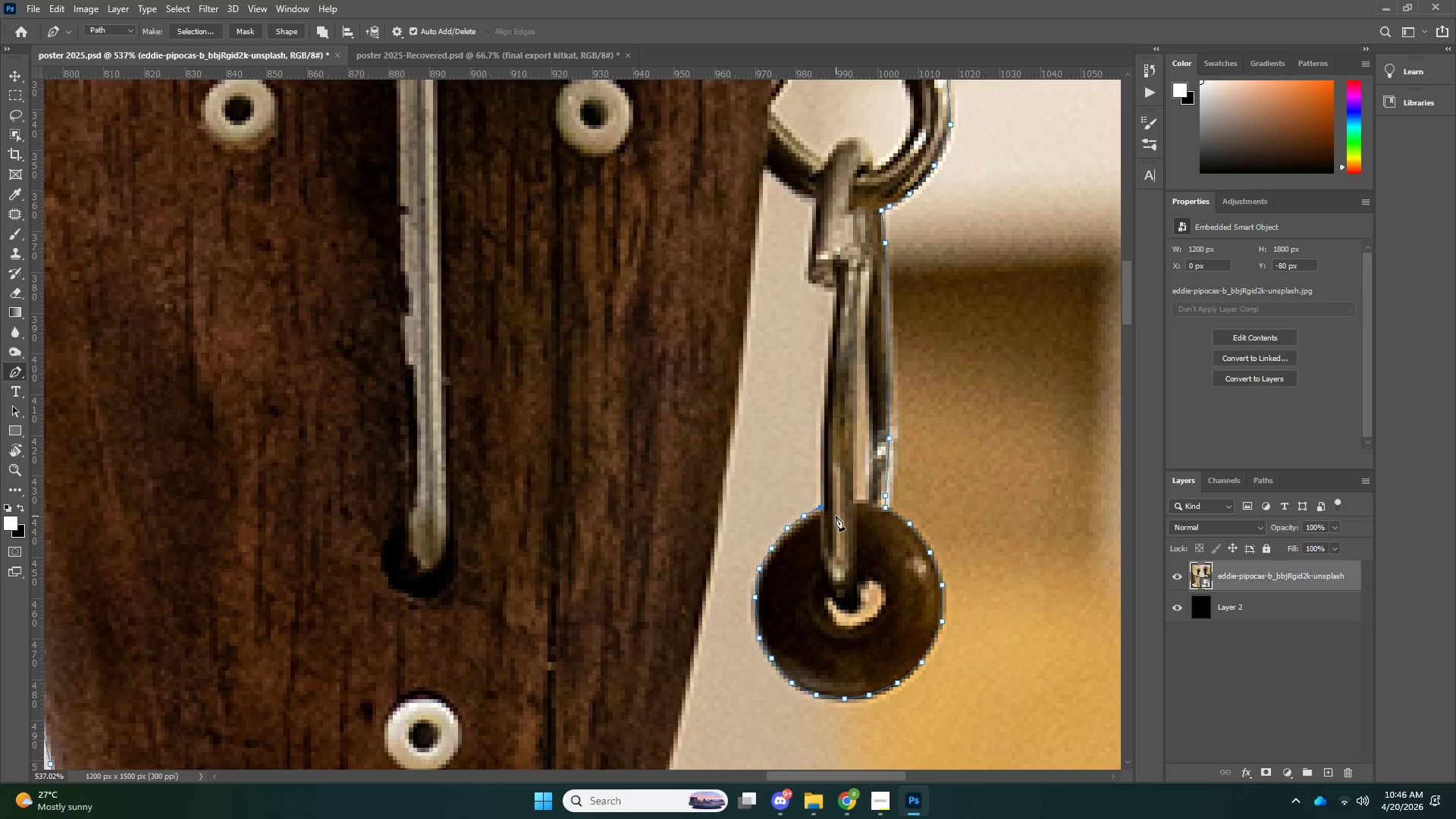 
key(Control+ControlLeft)
 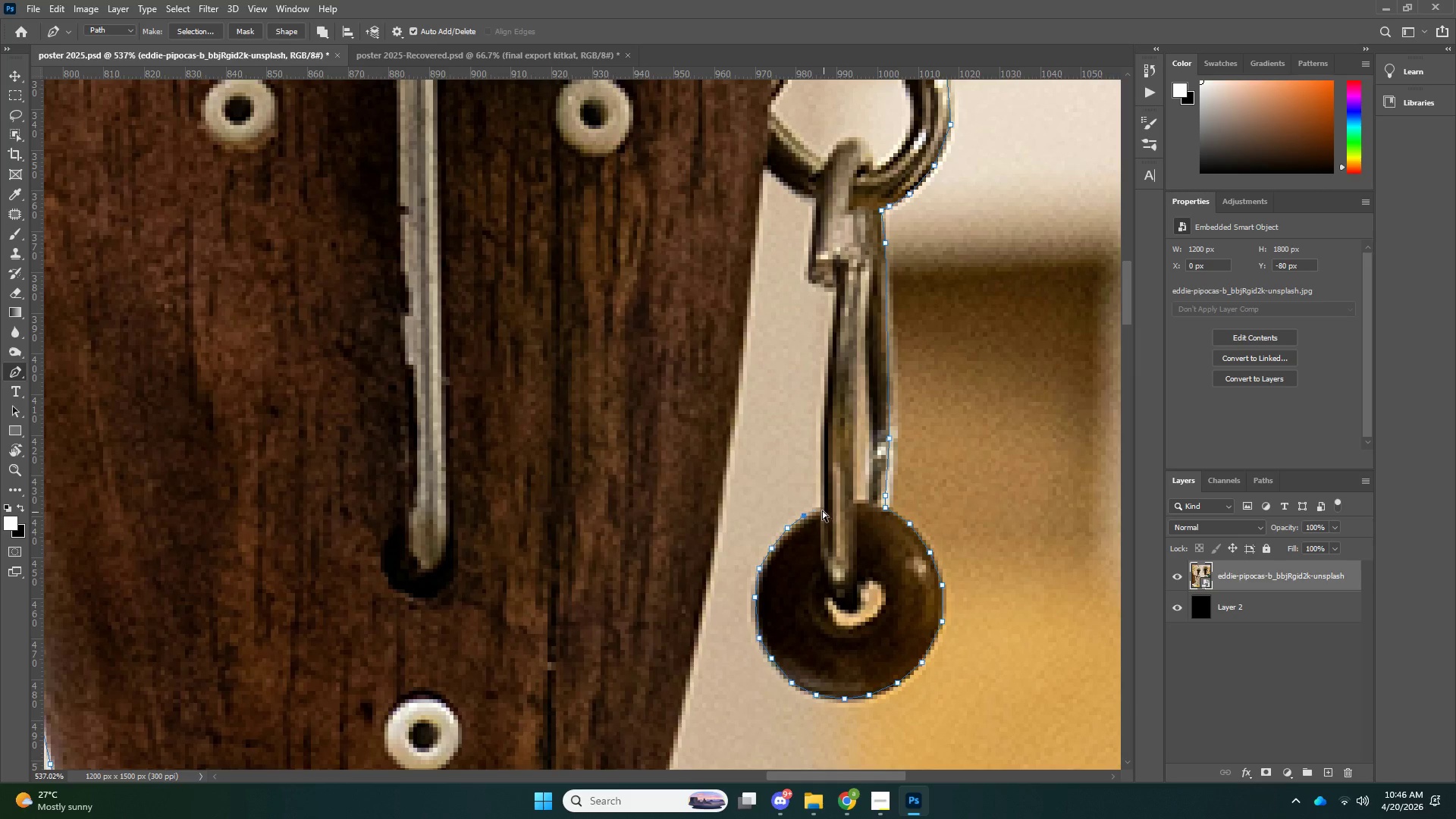 
key(Control+Z)
 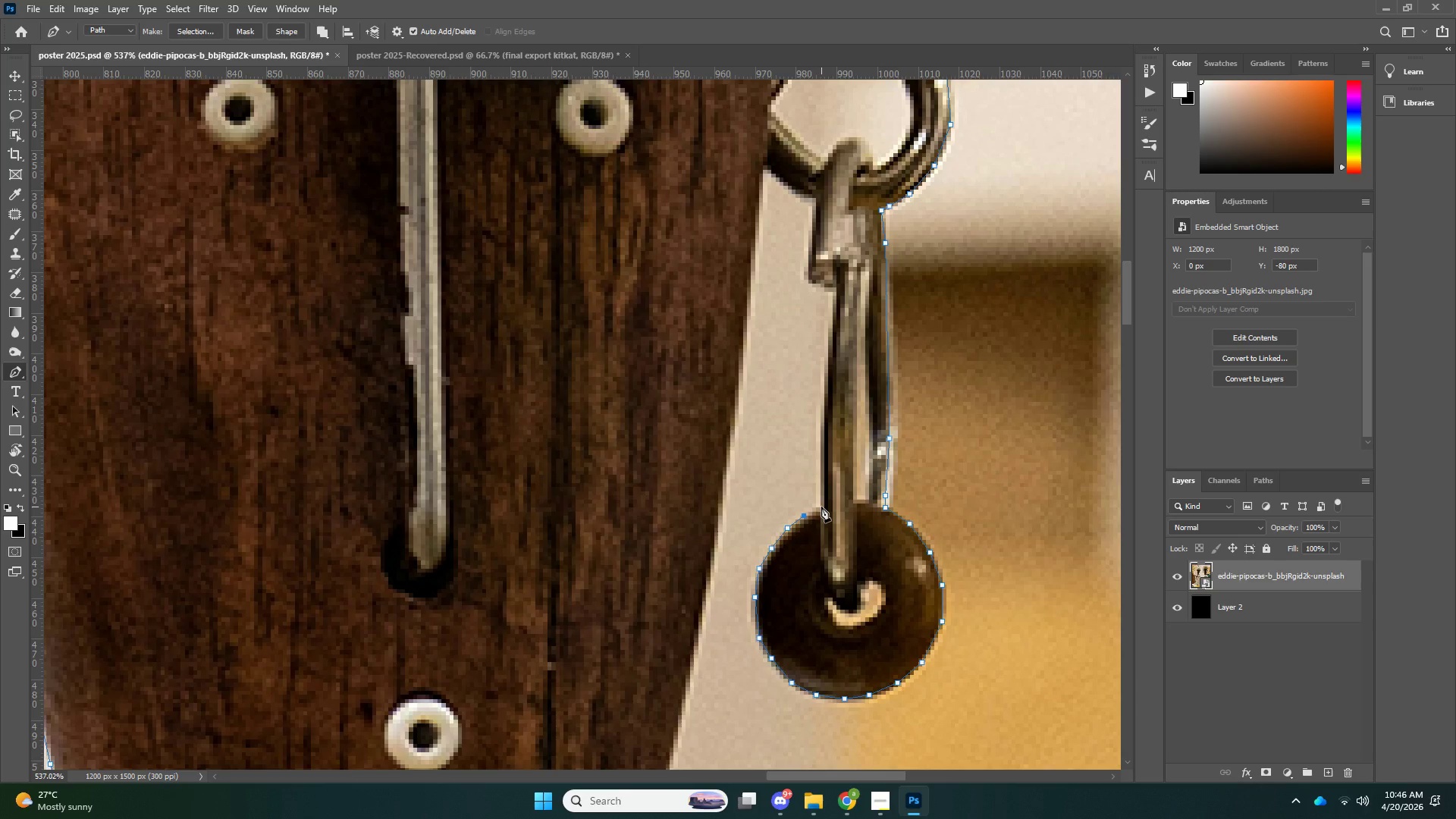 
left_click([821, 507])
 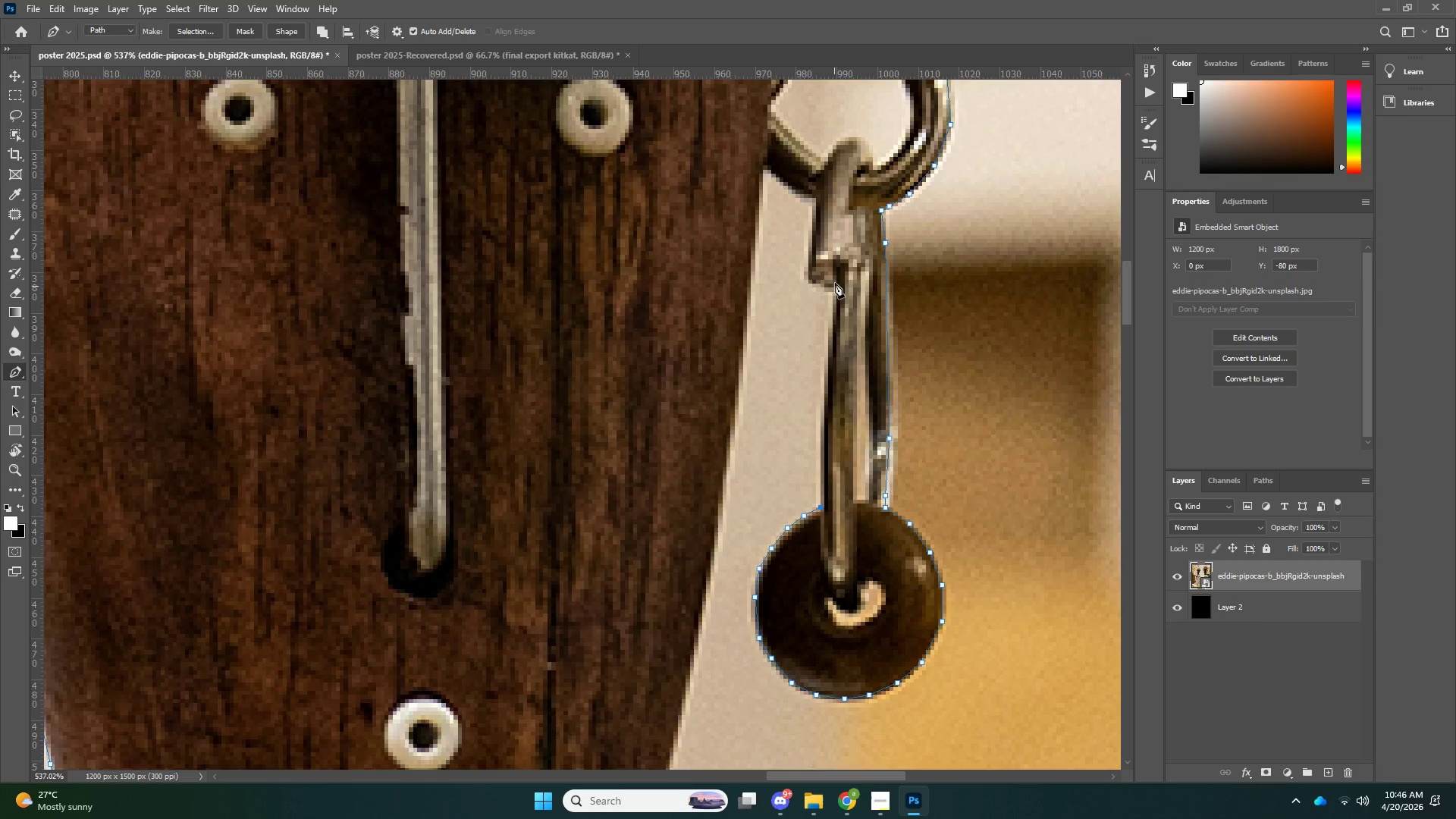 
left_click([836, 282])
 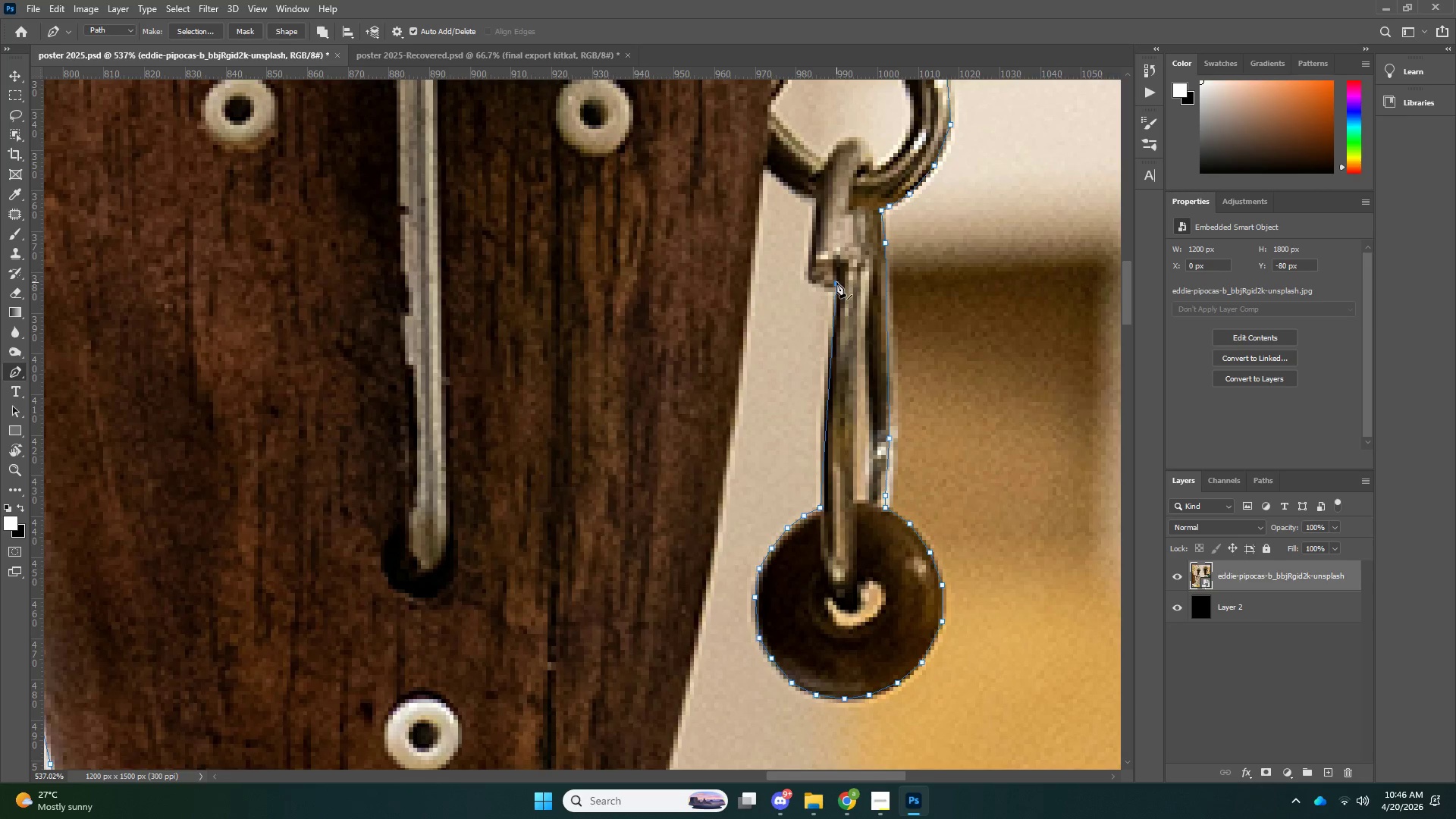 
key(Control+ControlLeft)
 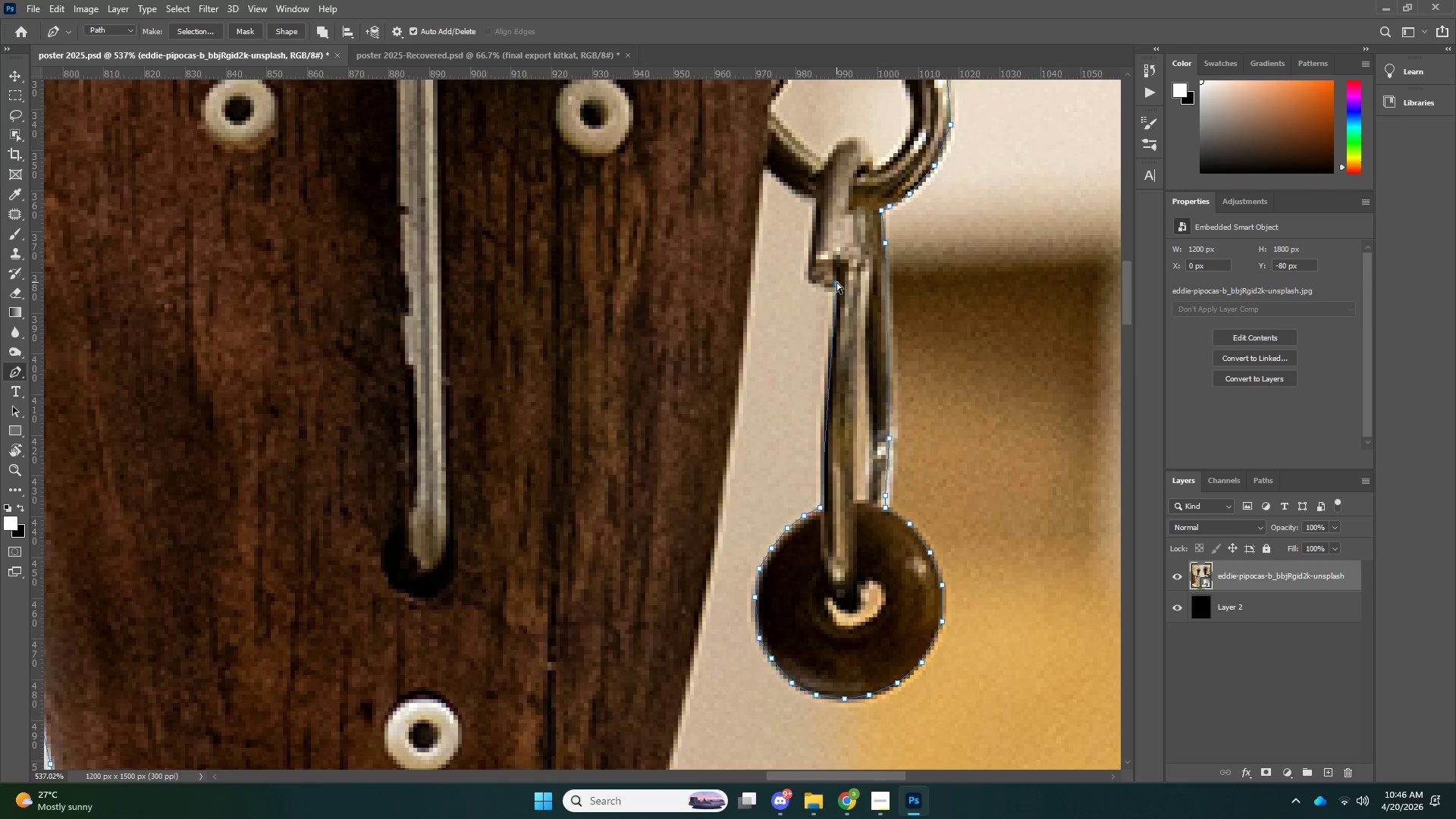 
key(Control+Z)
 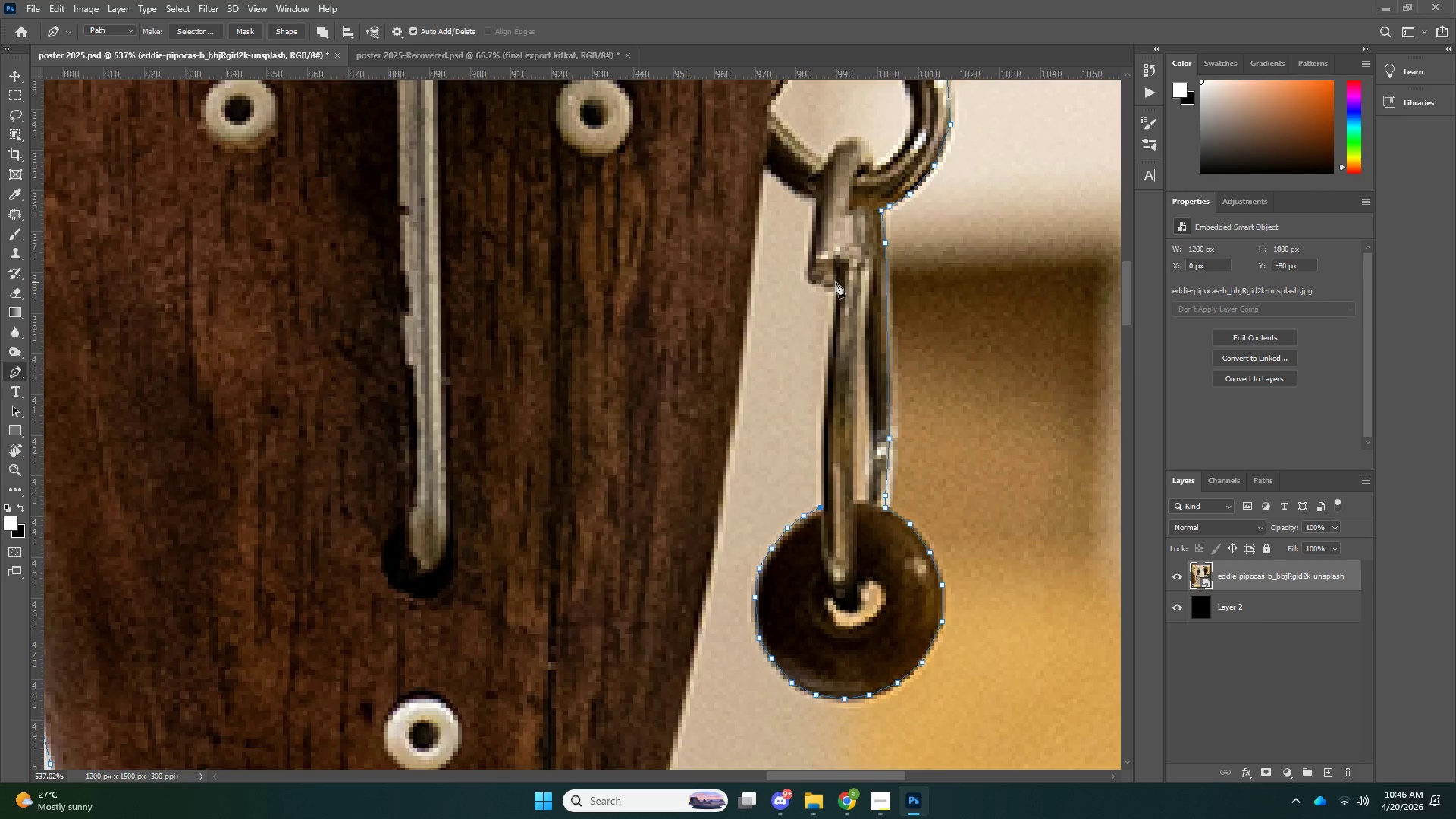 
left_click([836, 282])
 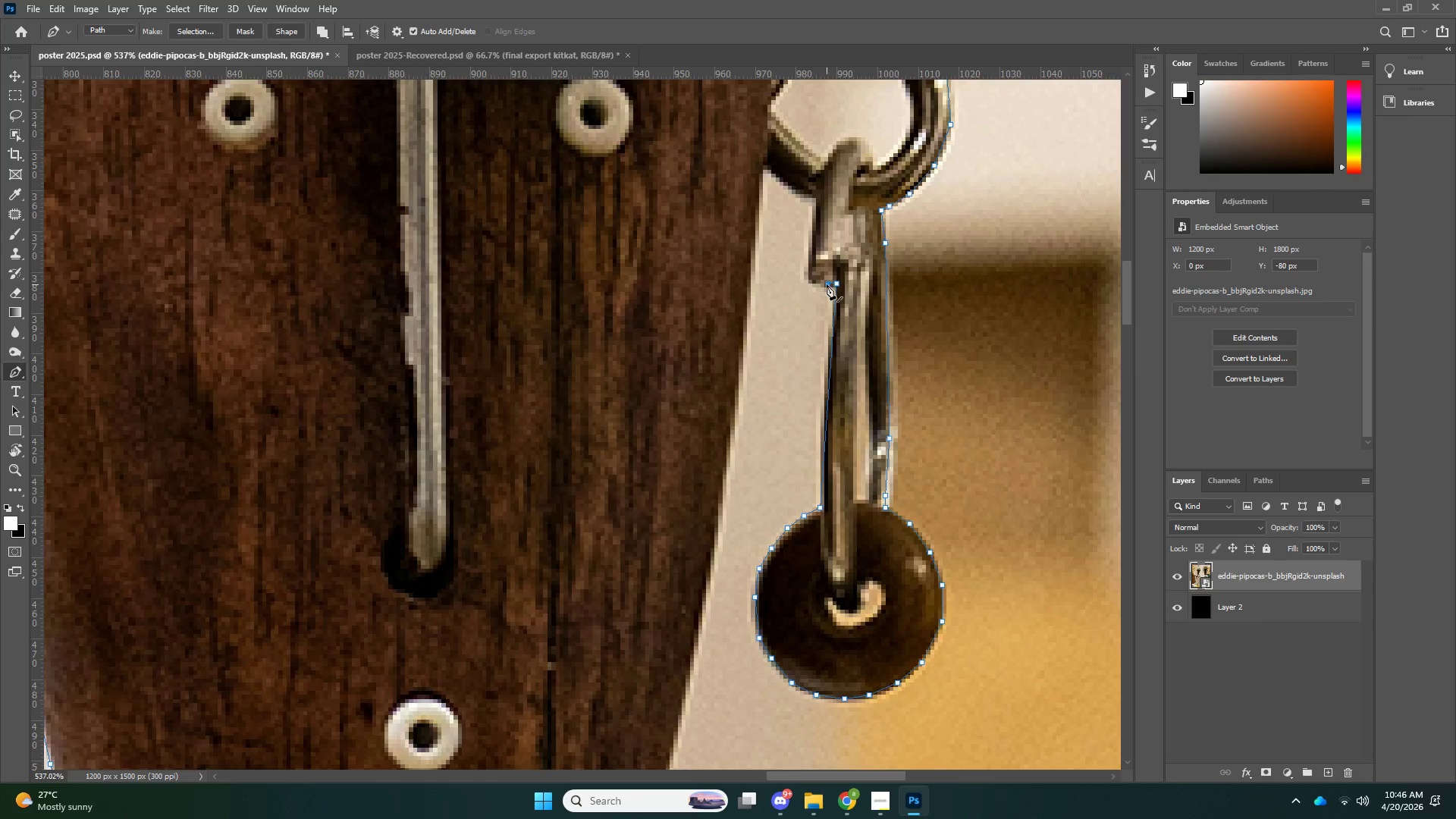 
double_click([824, 284])
 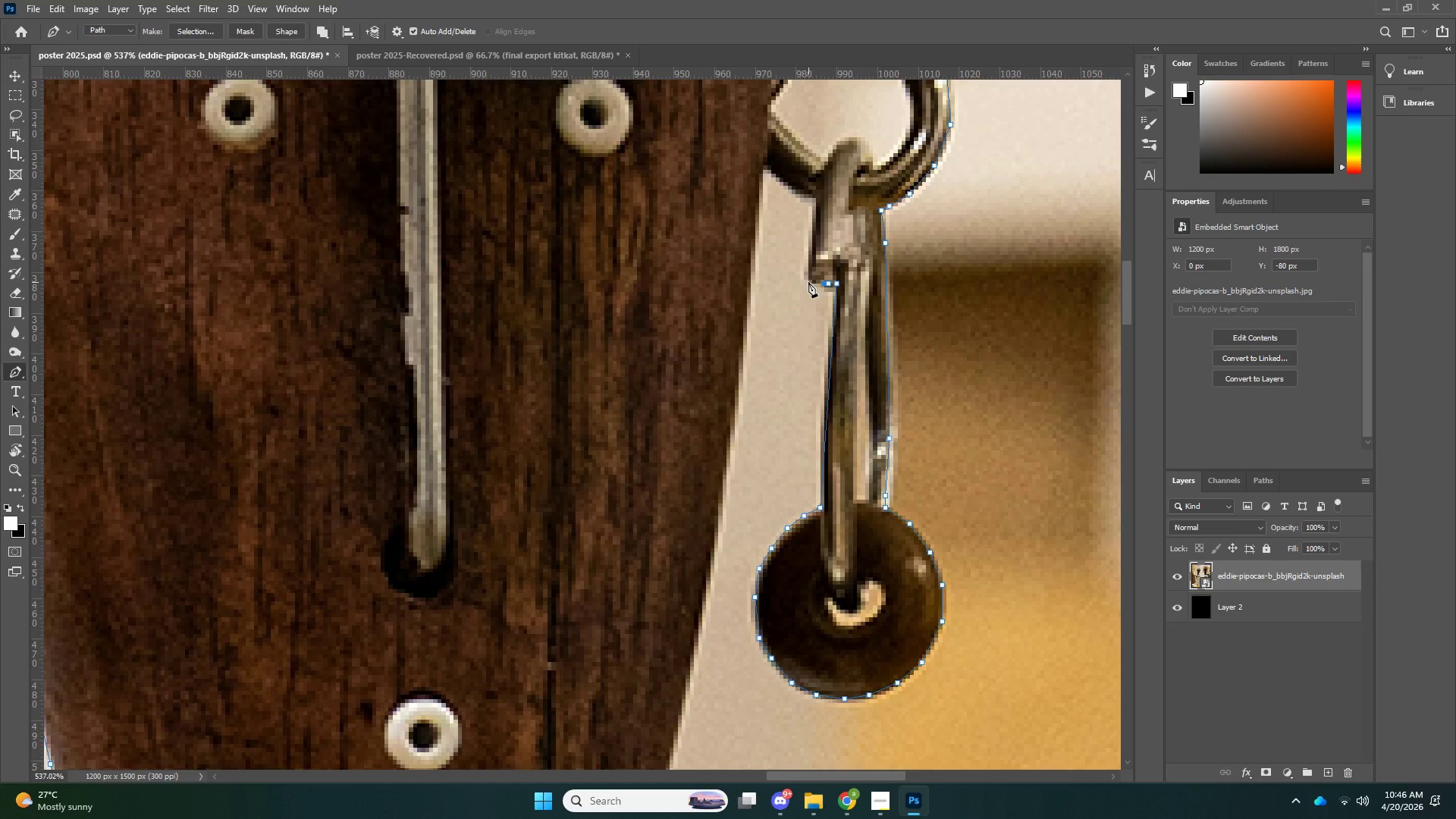 
triple_click([808, 282])
 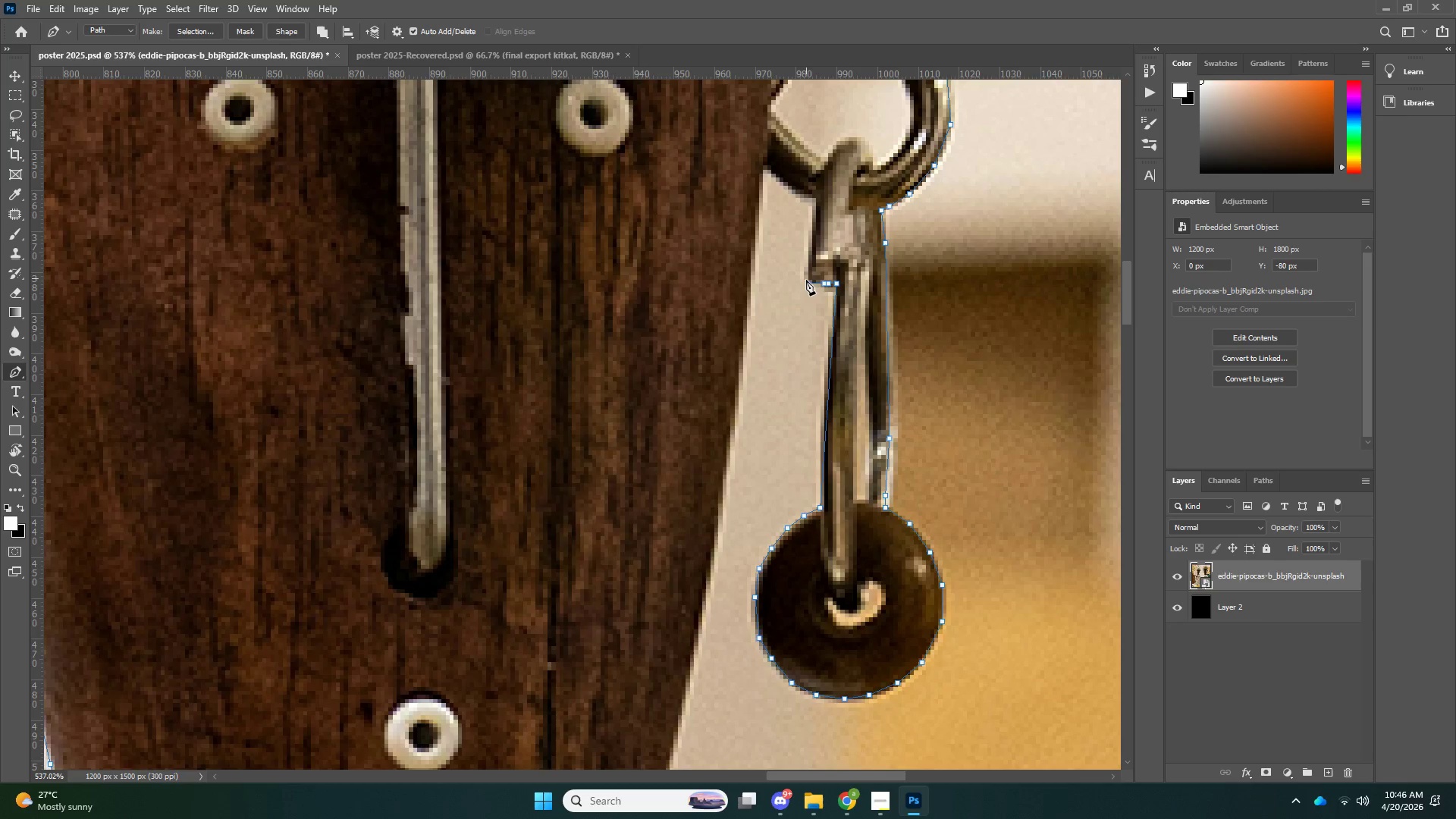 
key(Control+ControlLeft)
 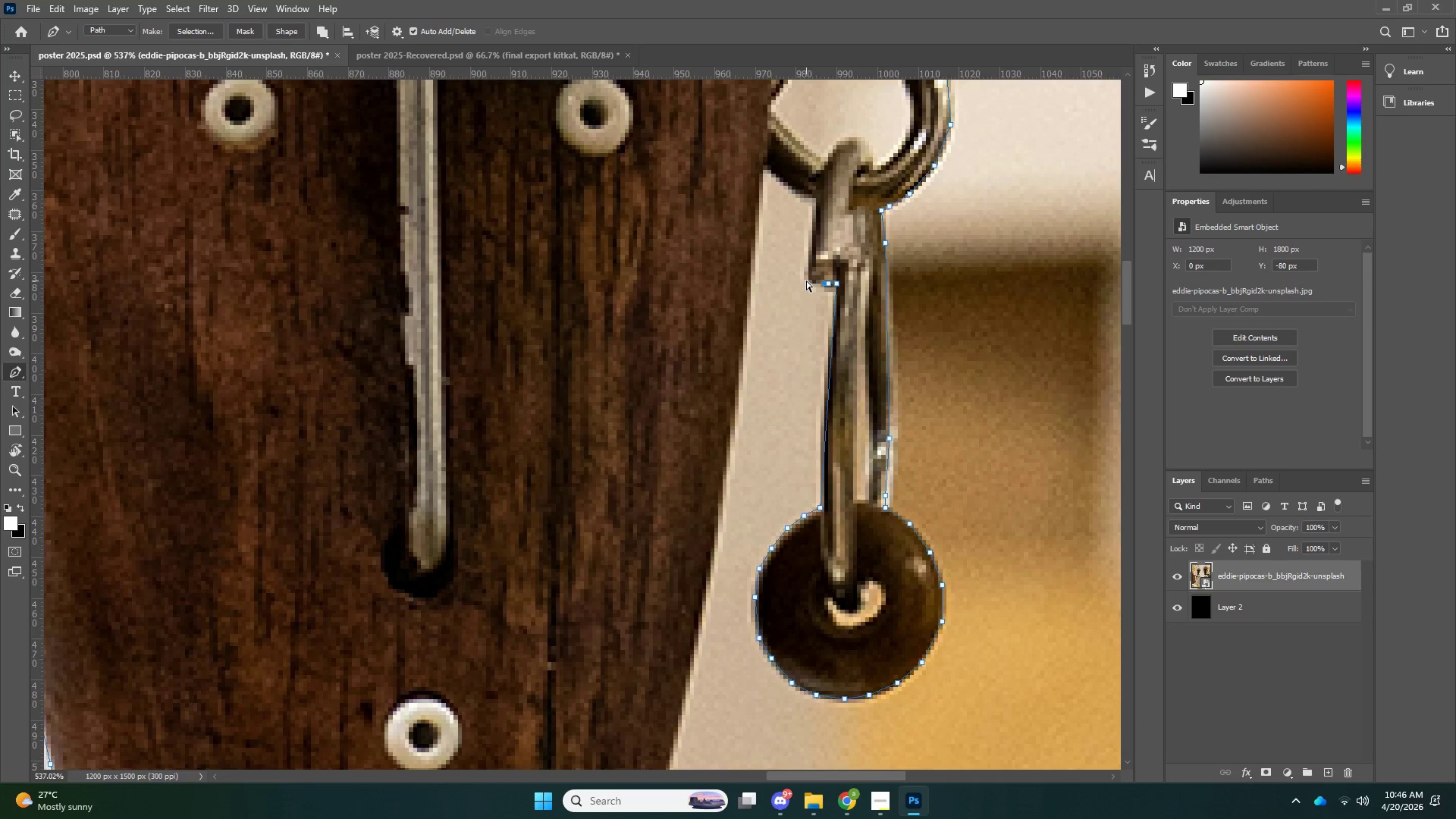 
key(Control+Z)
 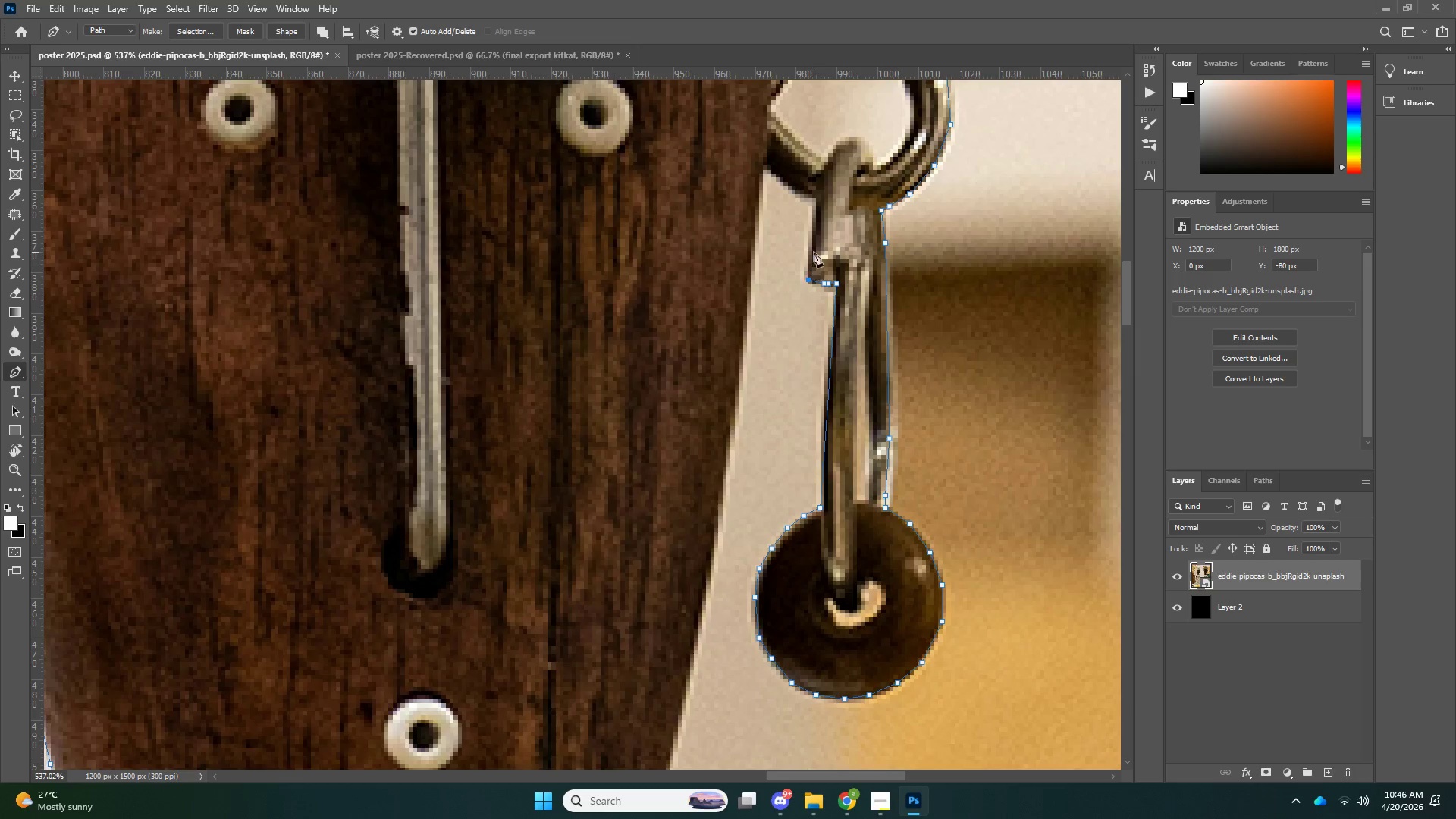 
double_click([814, 250])
 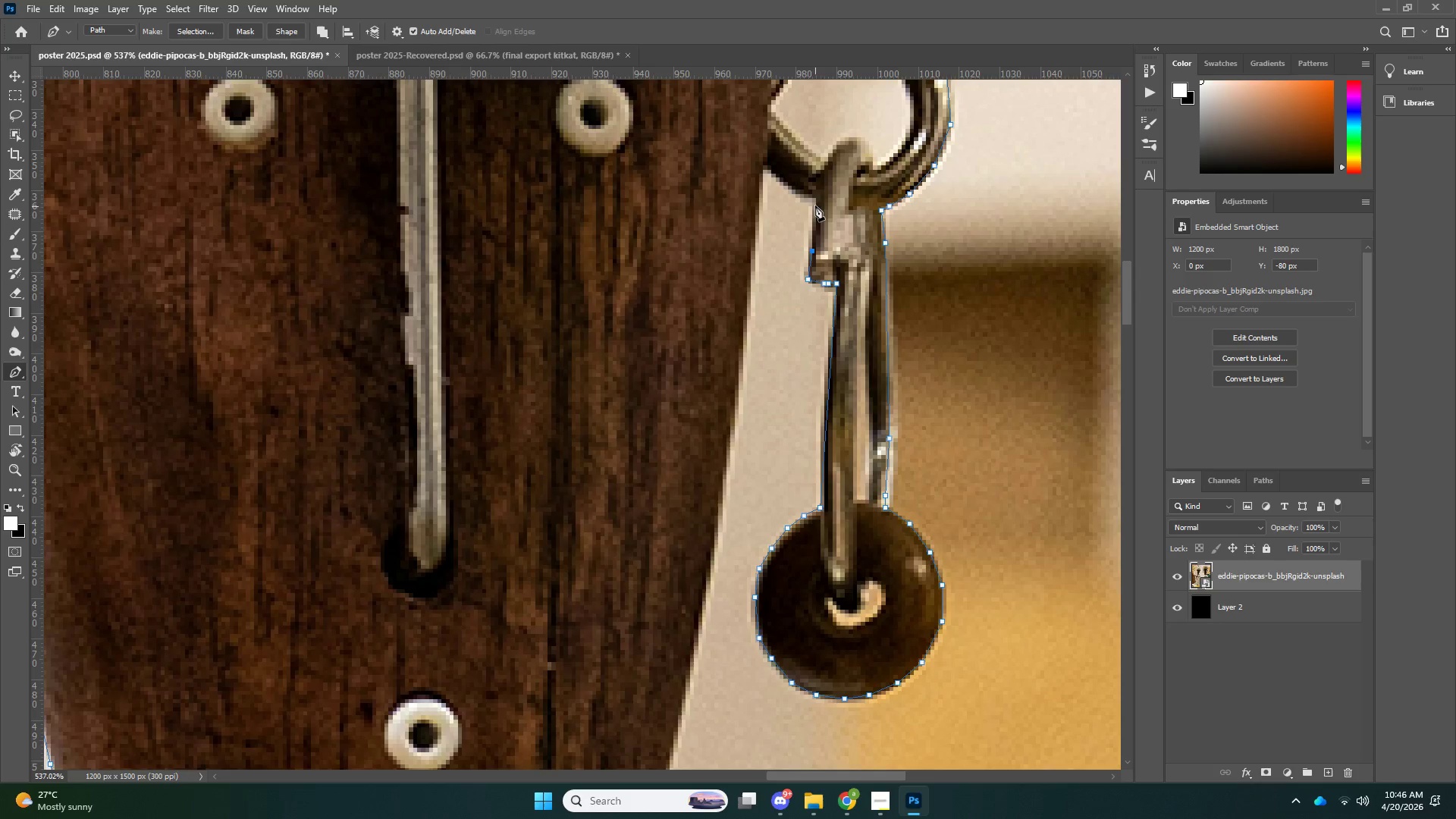 
left_click([818, 204])
 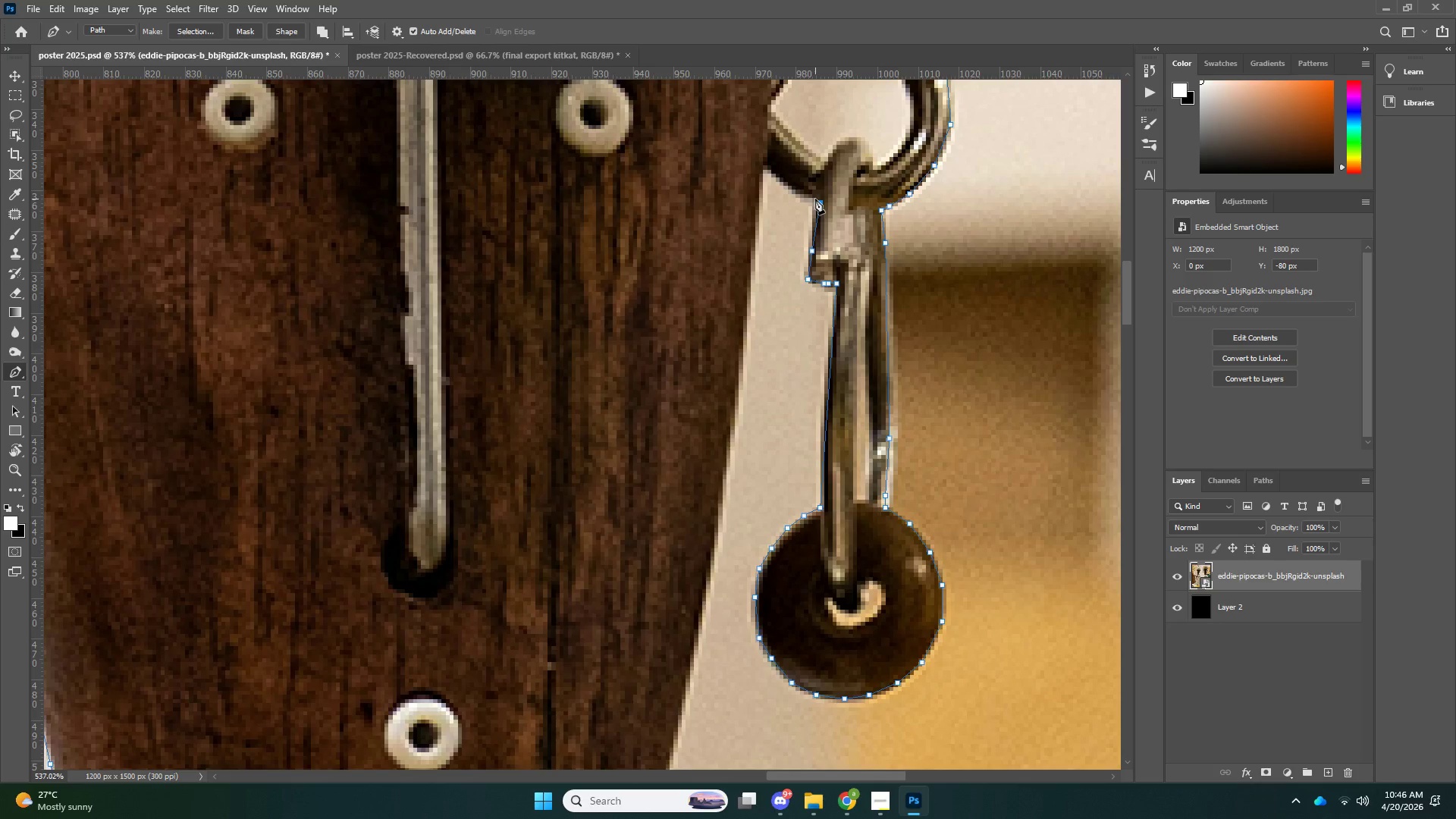 
key(Control+ControlLeft)
 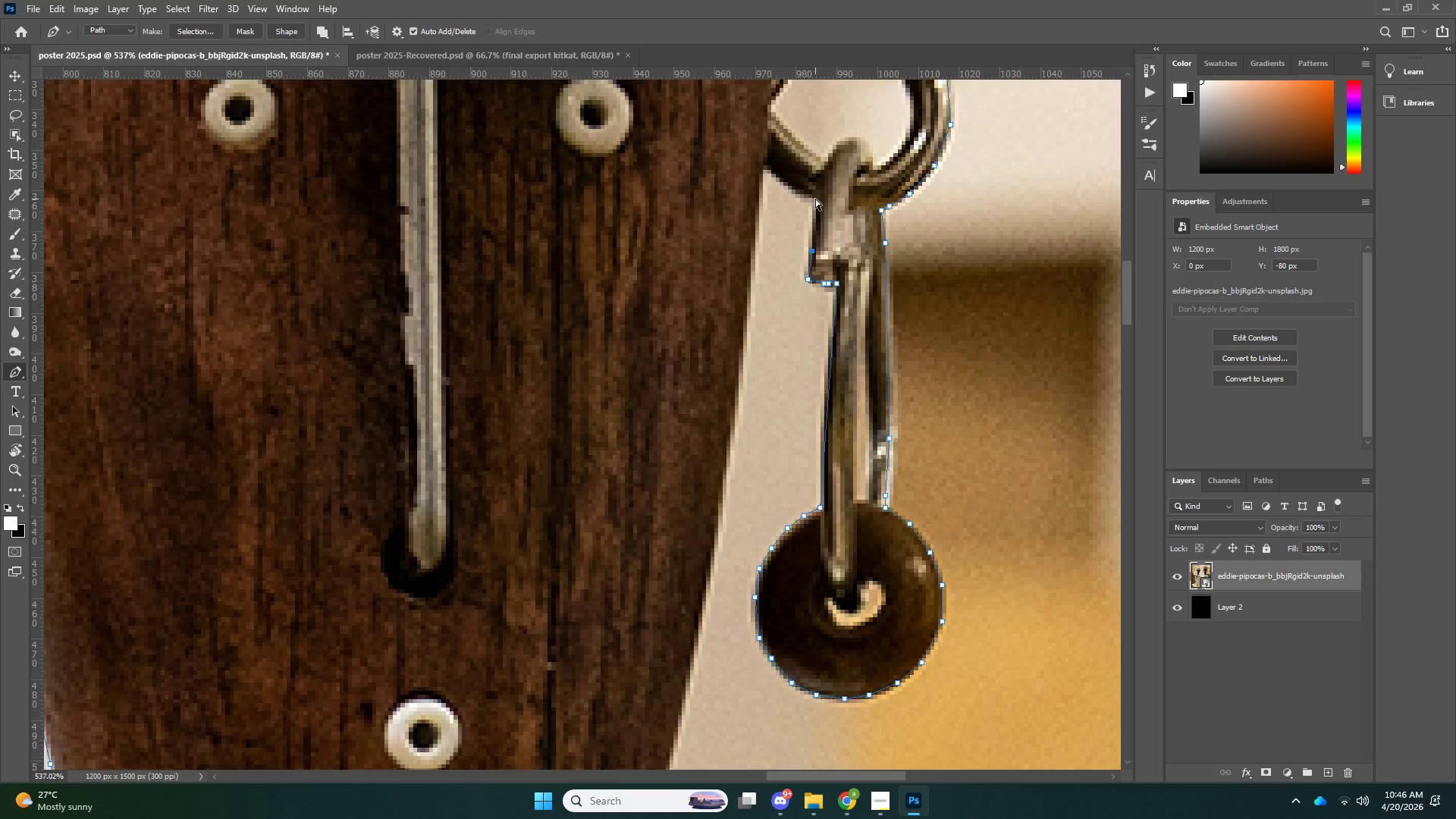 
key(Control+Z)
 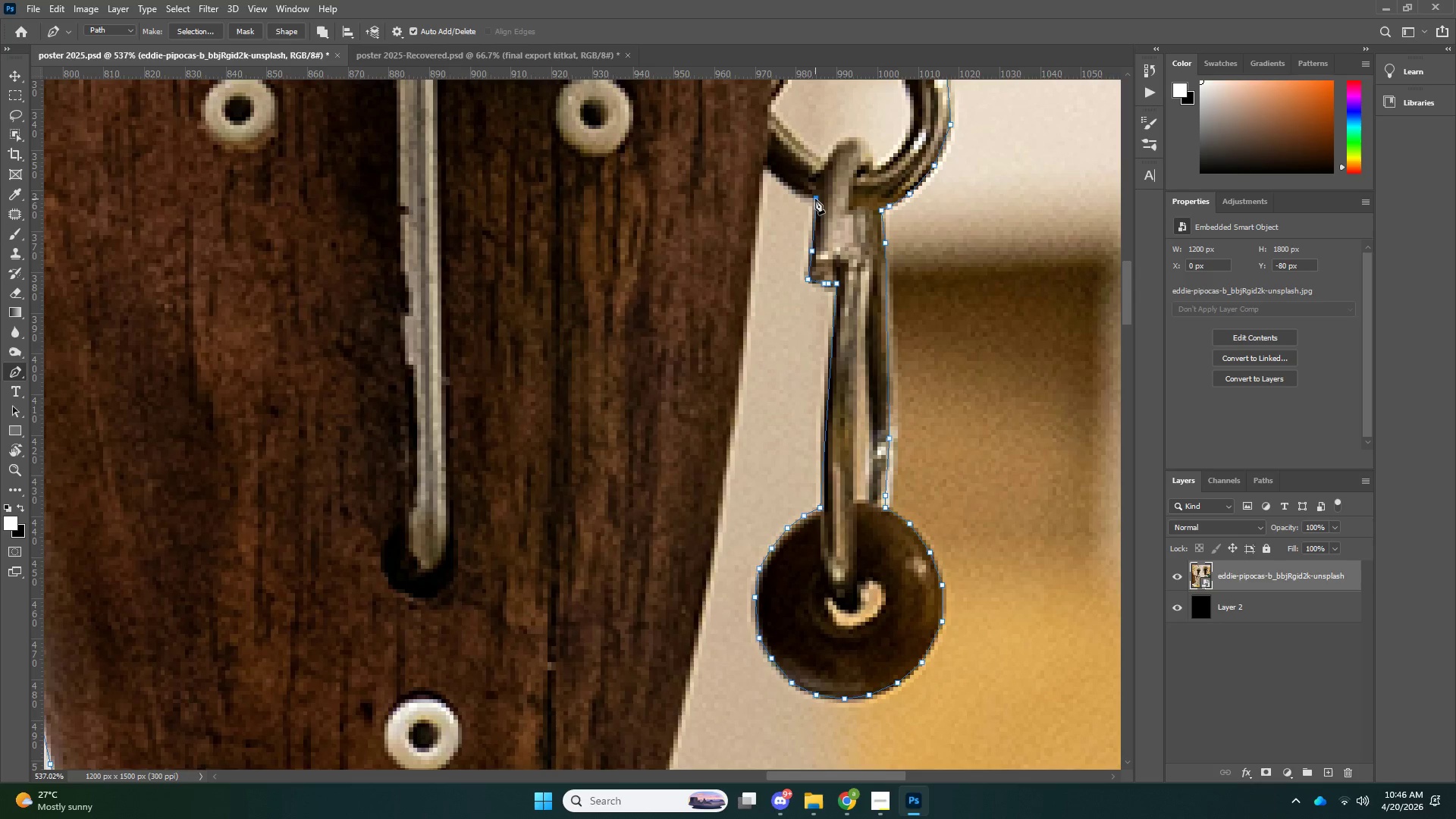 
left_click([815, 199])
 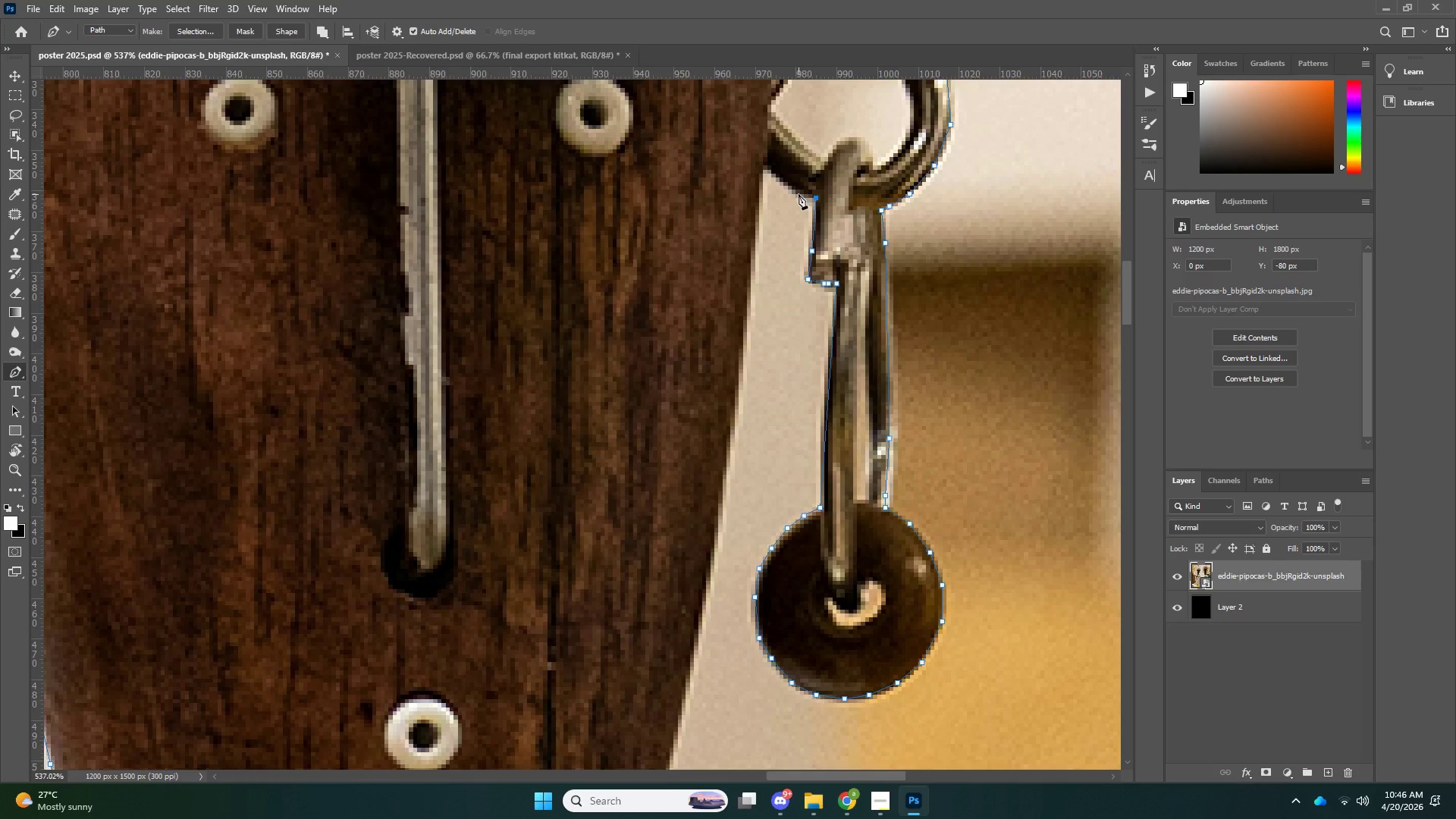 
left_click([798, 194])
 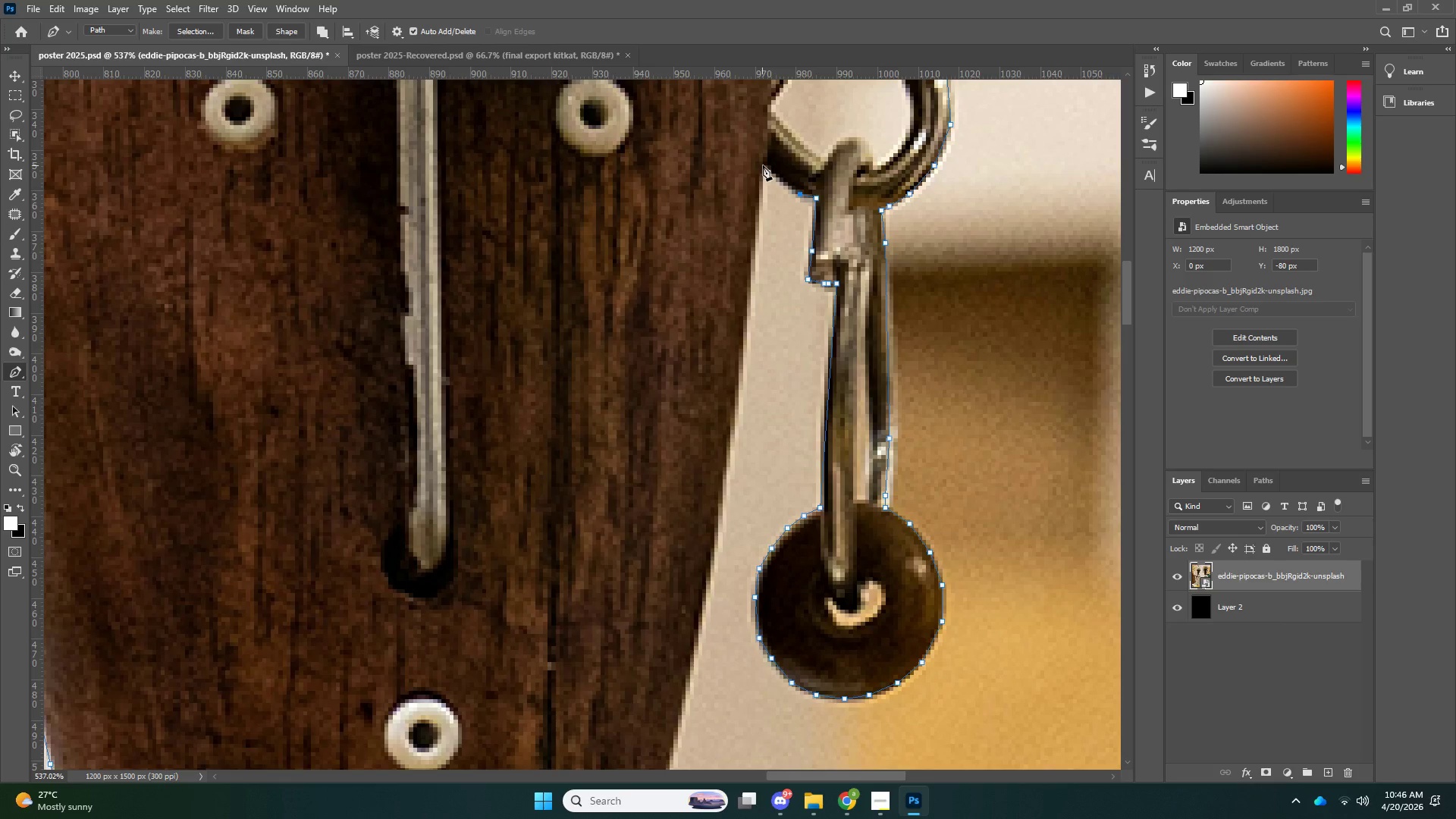 
left_click([764, 165])
 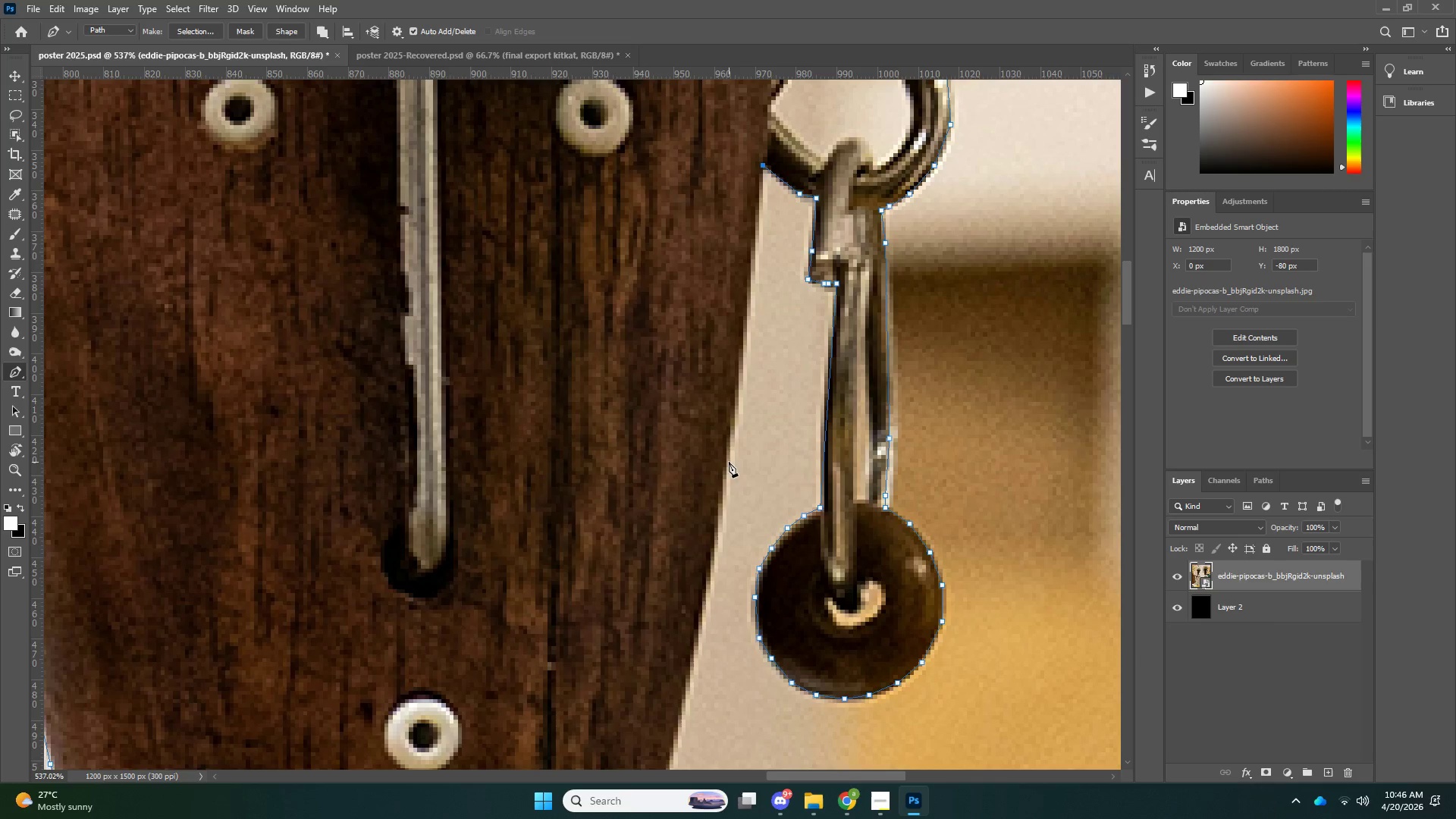 
left_click([724, 467])
 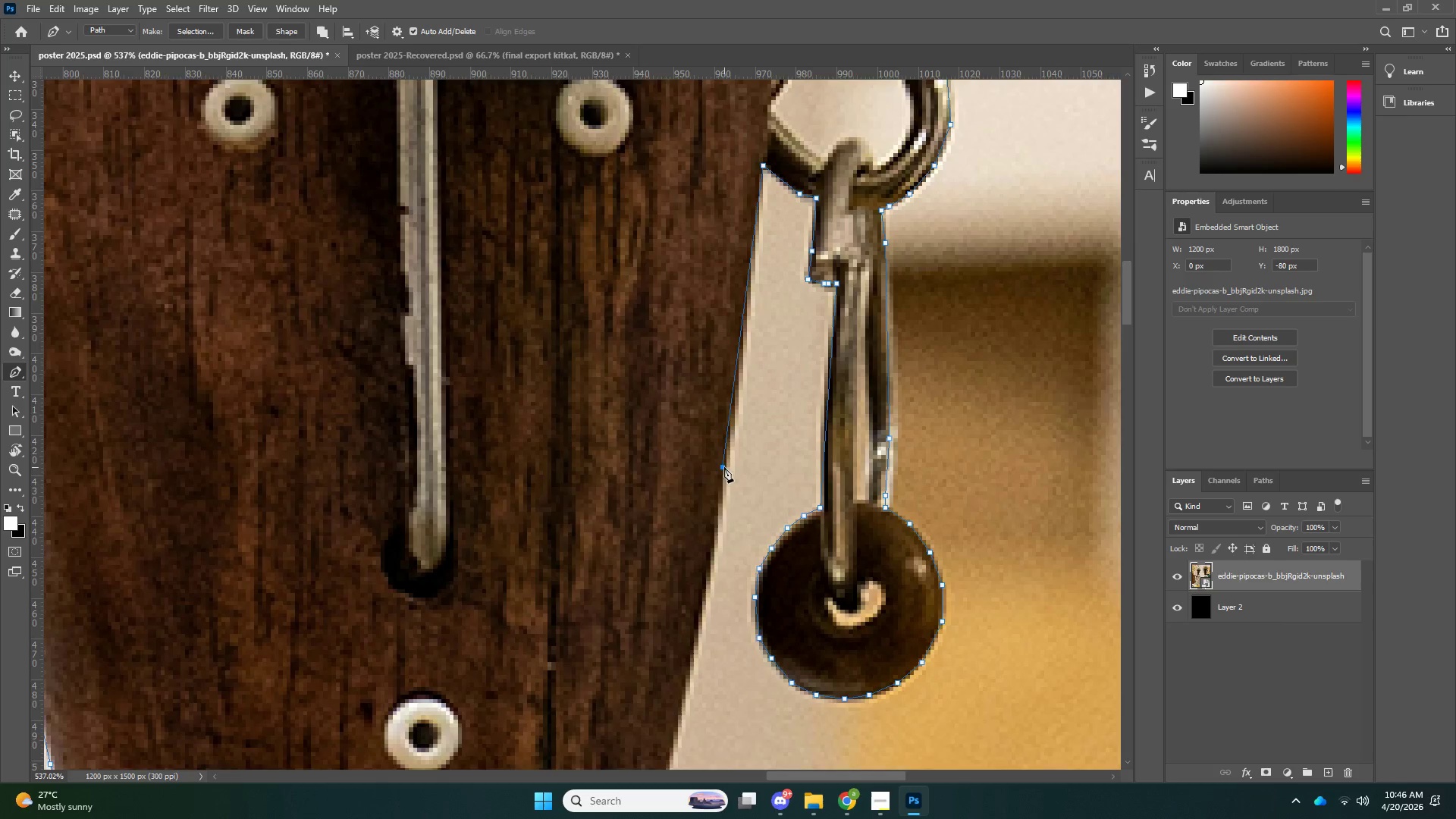 
key(Control+ControlLeft)
 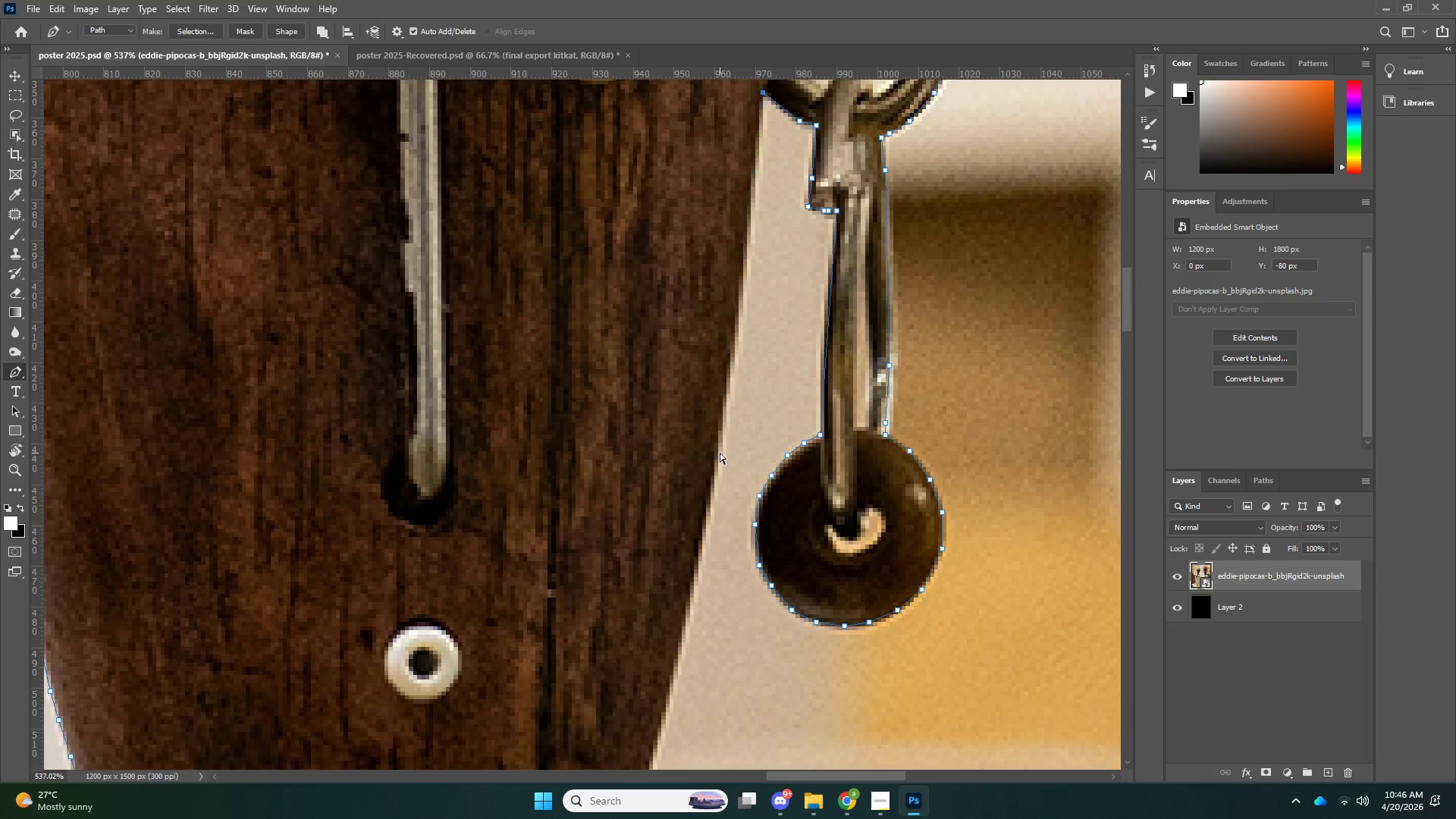 
key(Control+Z)
 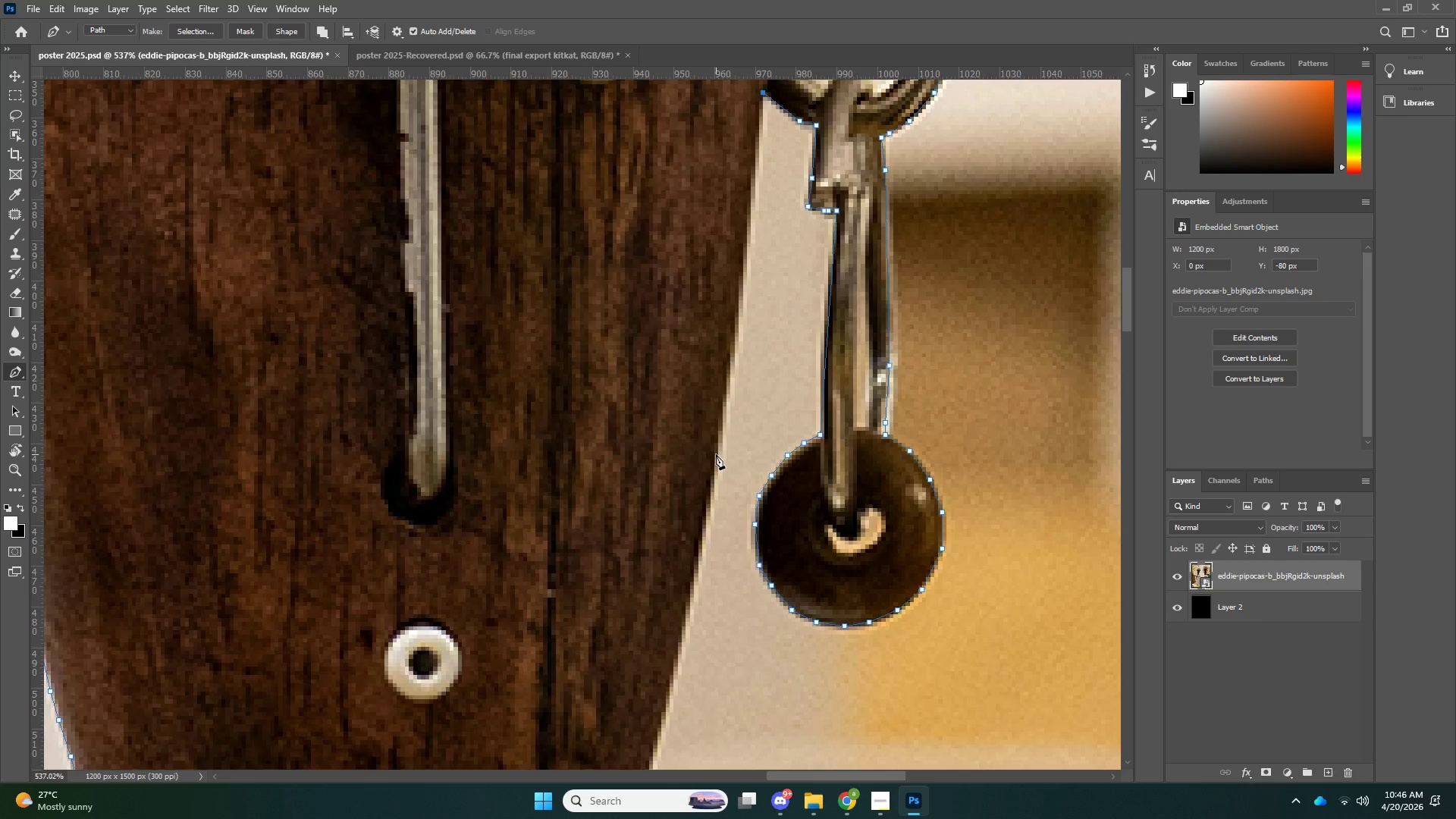 
scroll: coordinate [724, 467], scroll_direction: down, amount: 6.0
 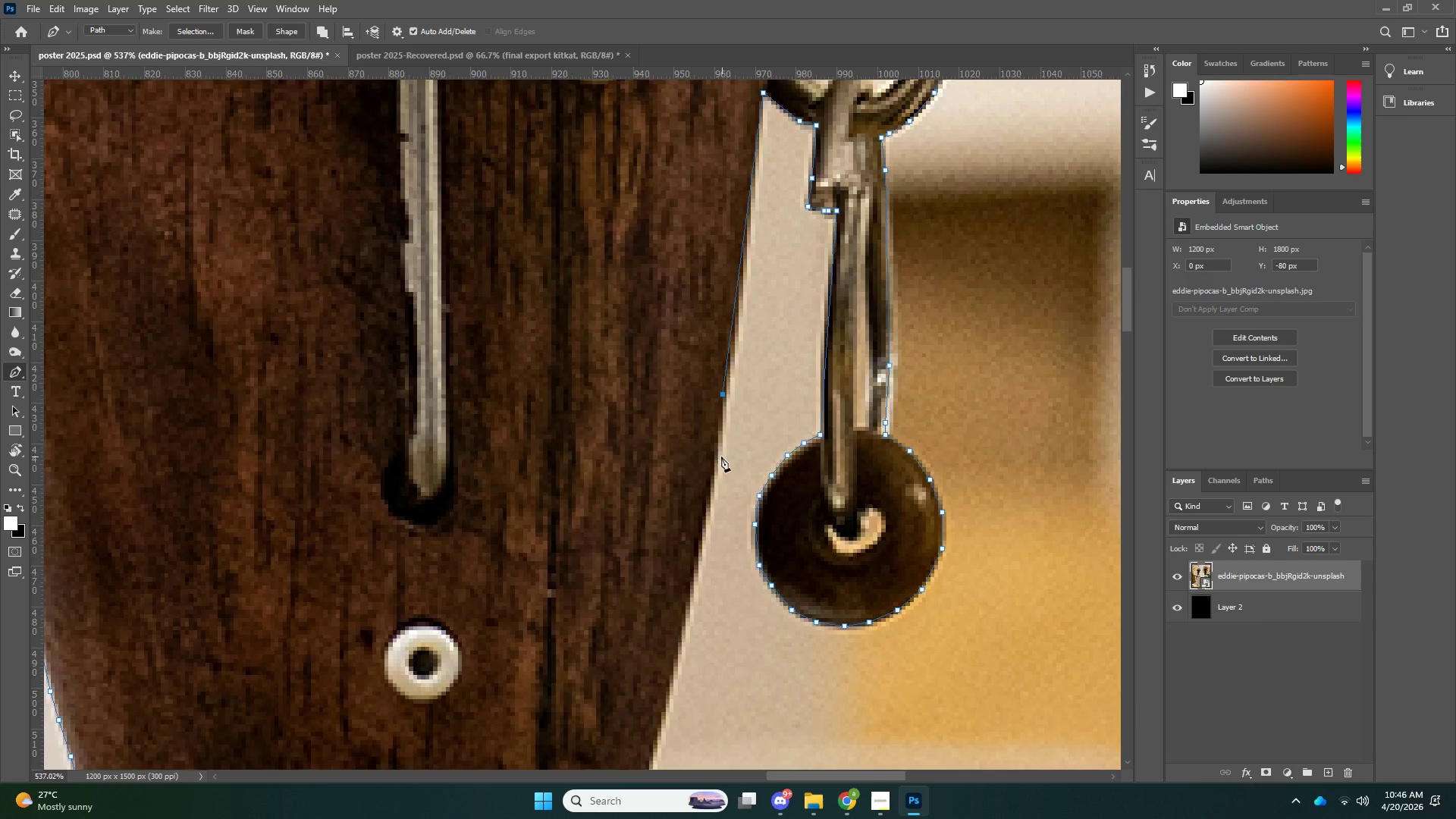 
left_click([716, 454])
 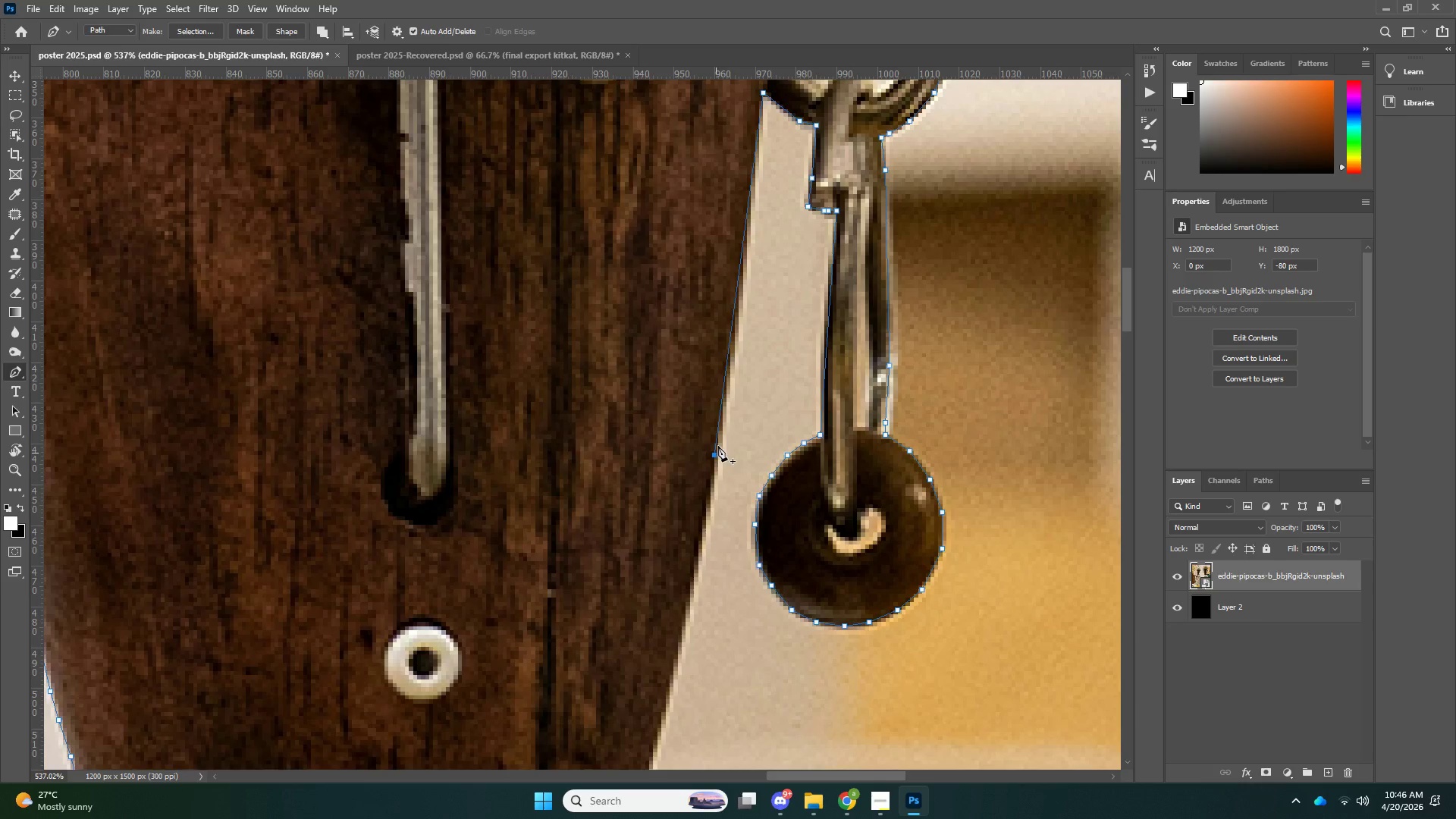 
key(Z)
 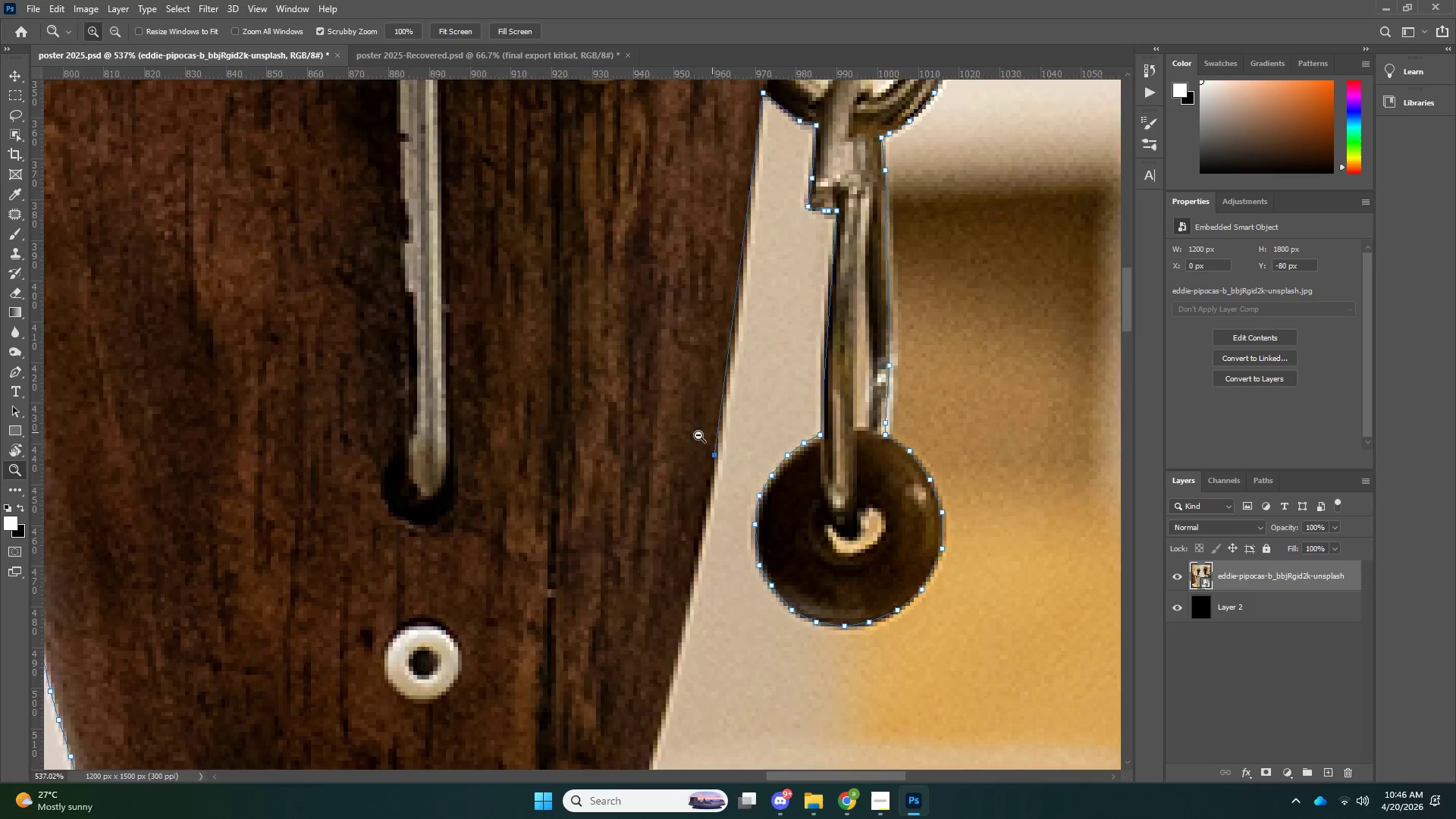 
left_click_drag(start_coordinate=[712, 432], to_coordinate=[649, 444])
 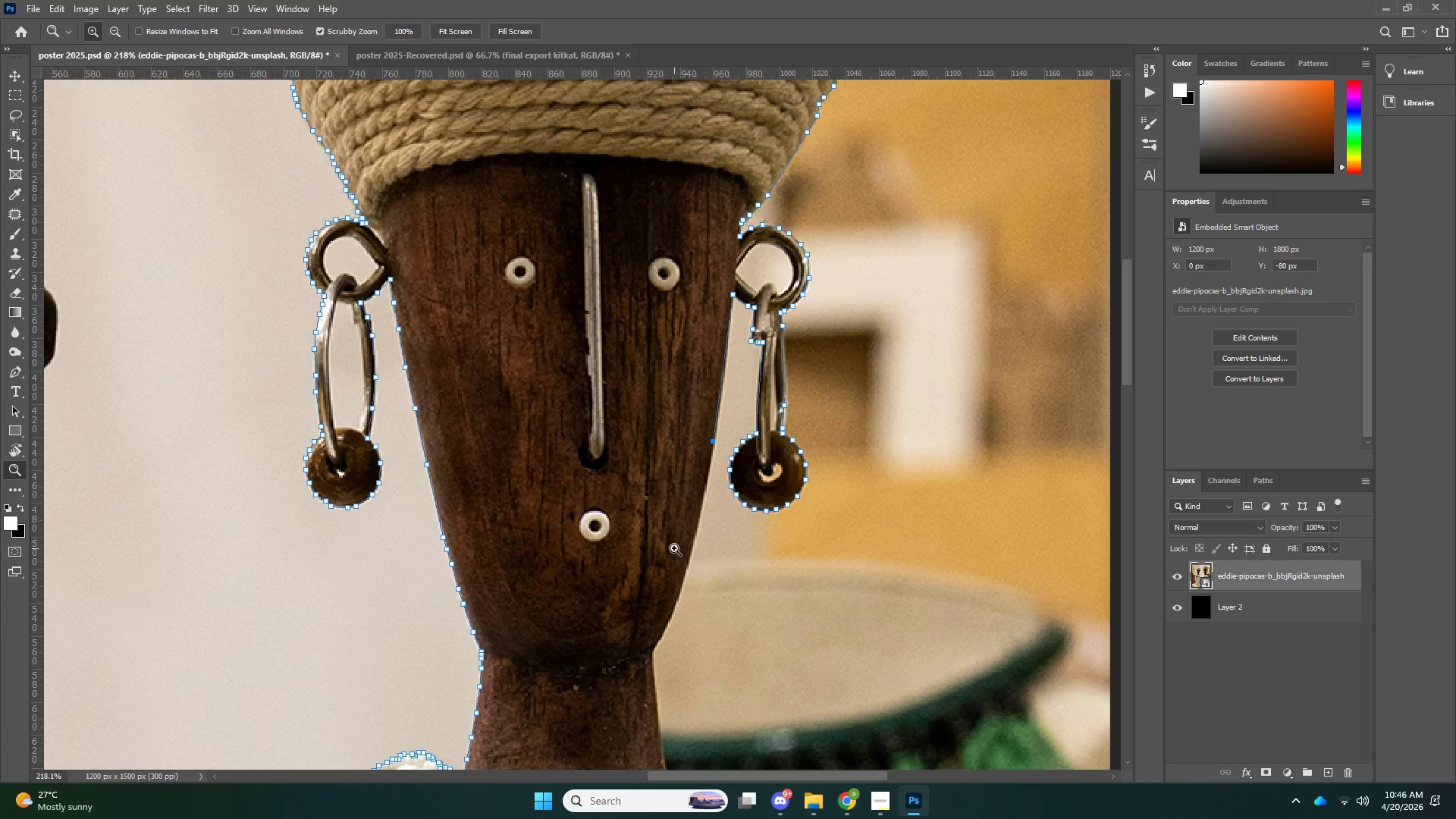 
left_click_drag(start_coordinate=[679, 534], to_coordinate=[708, 493])
 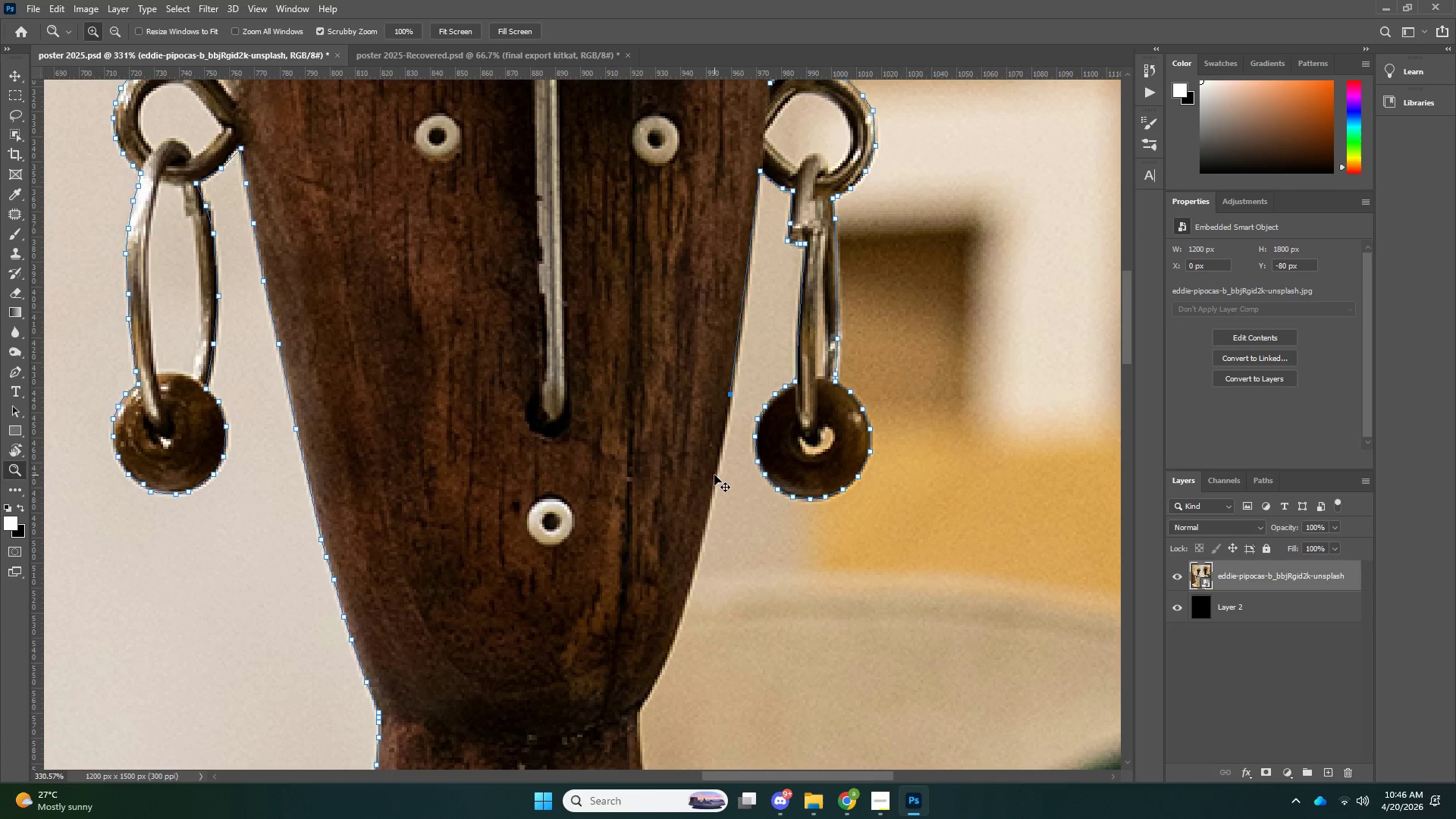 
key(Control+ControlLeft)
 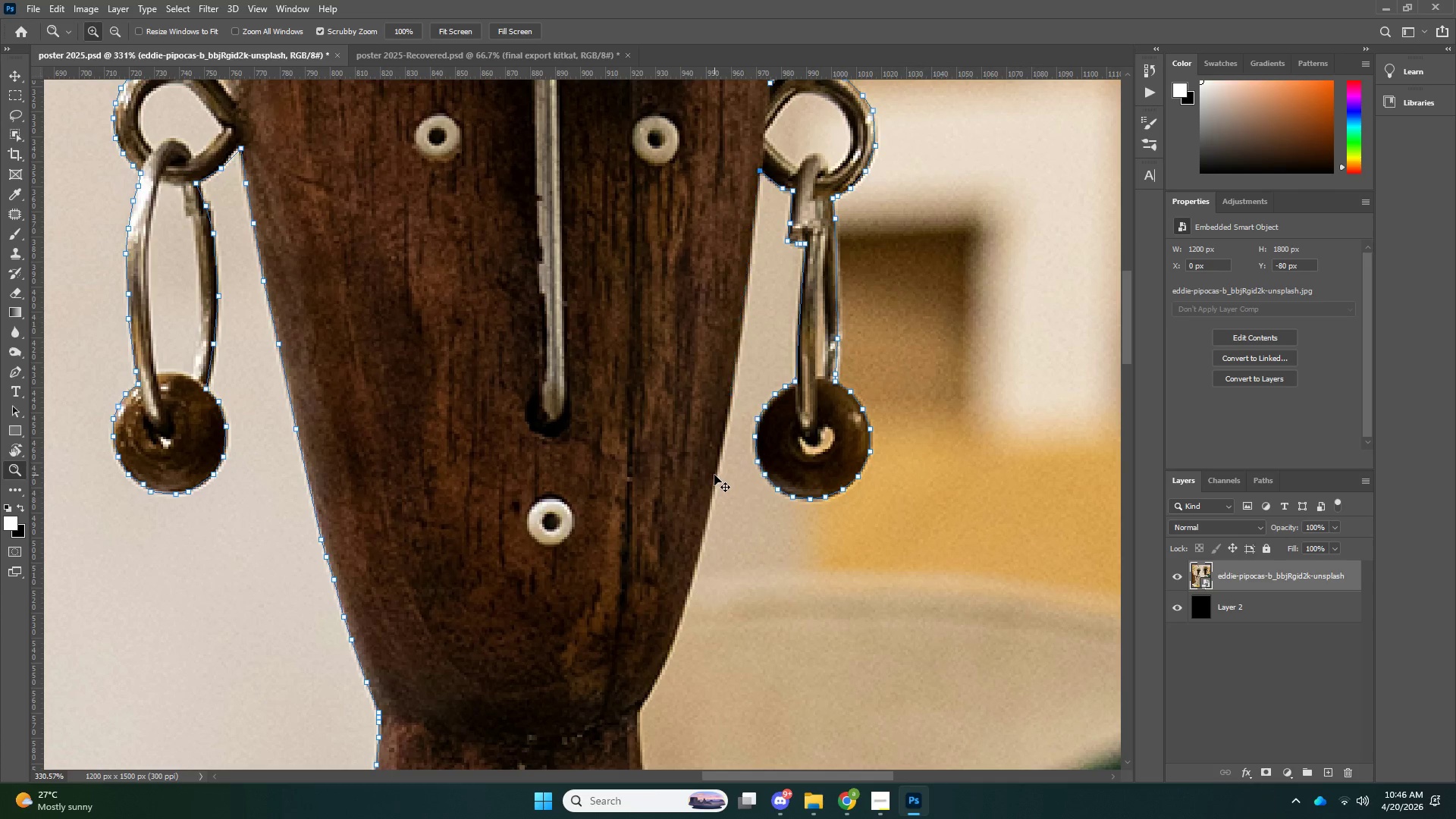 
key(Control+Z)
 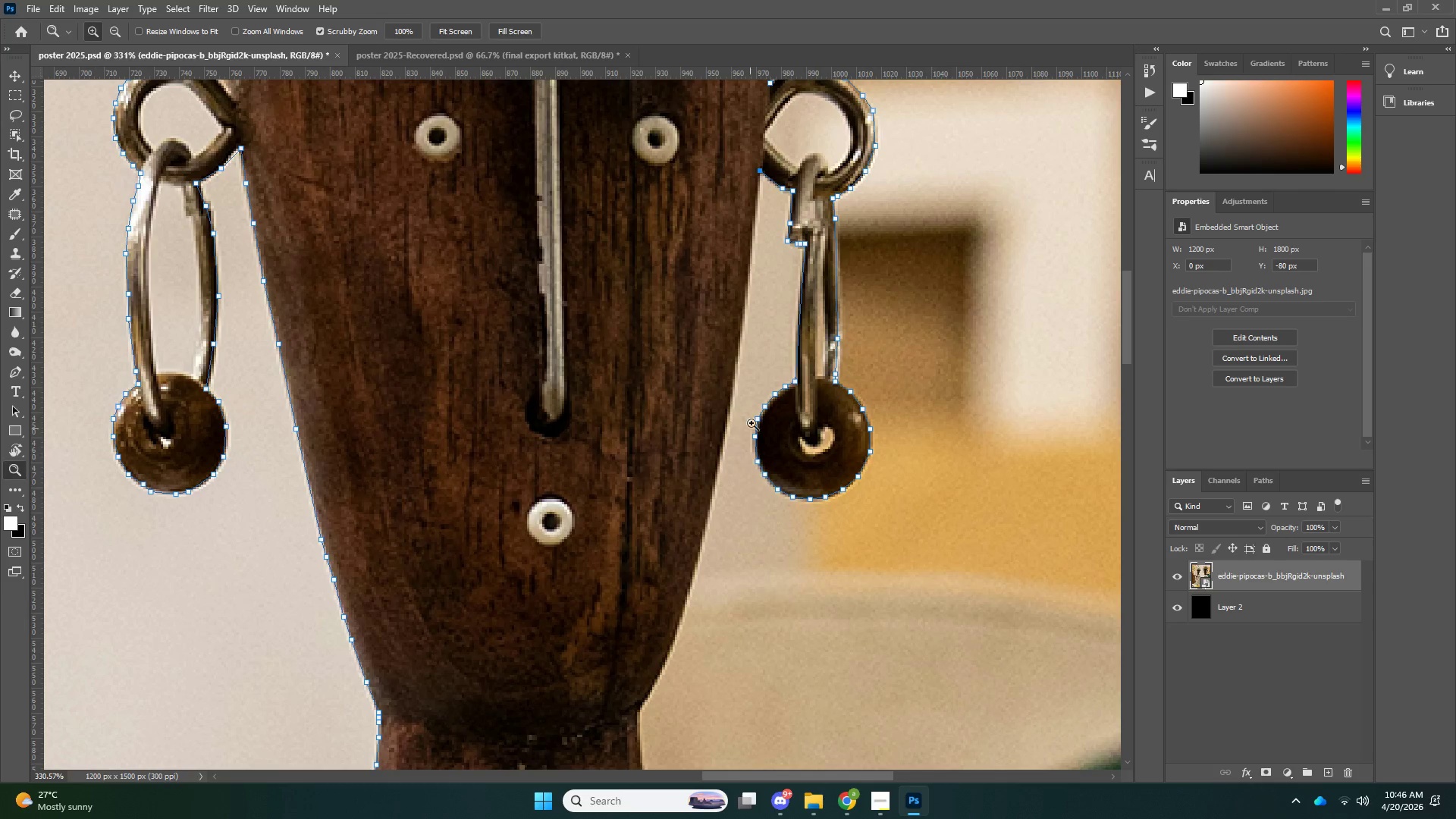 
key(P)
 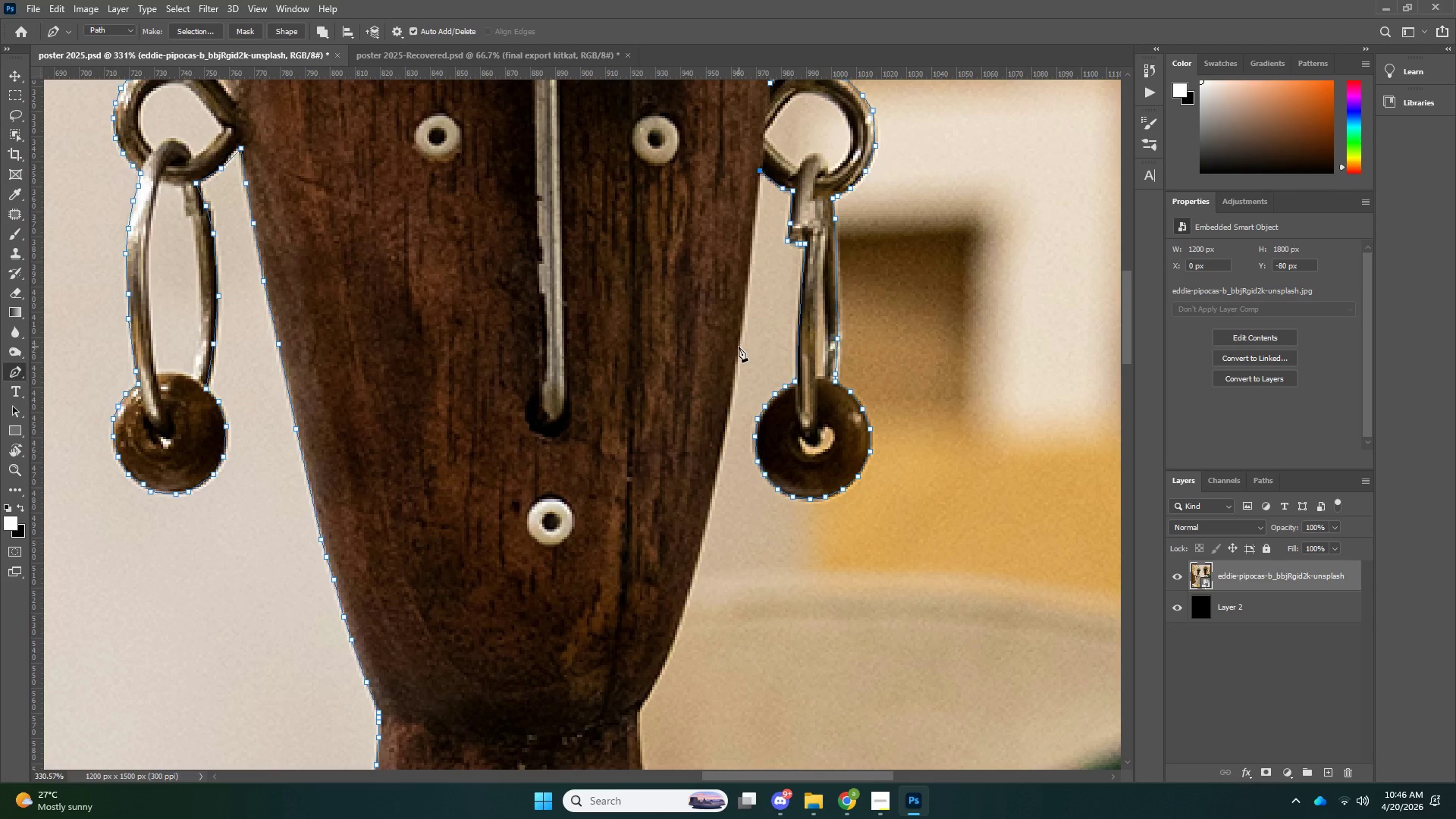 
left_click([739, 347])
 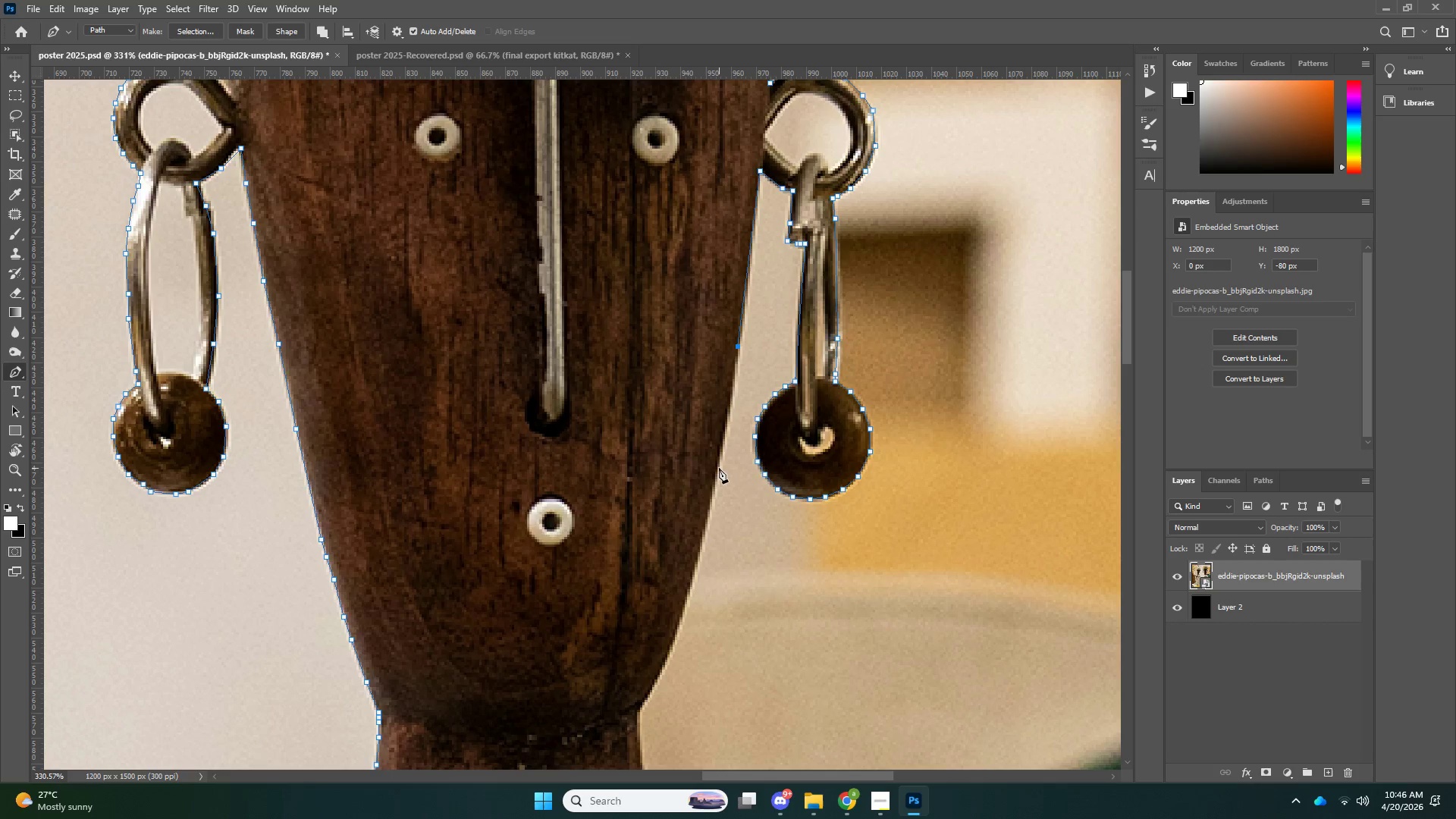 
left_click([717, 470])
 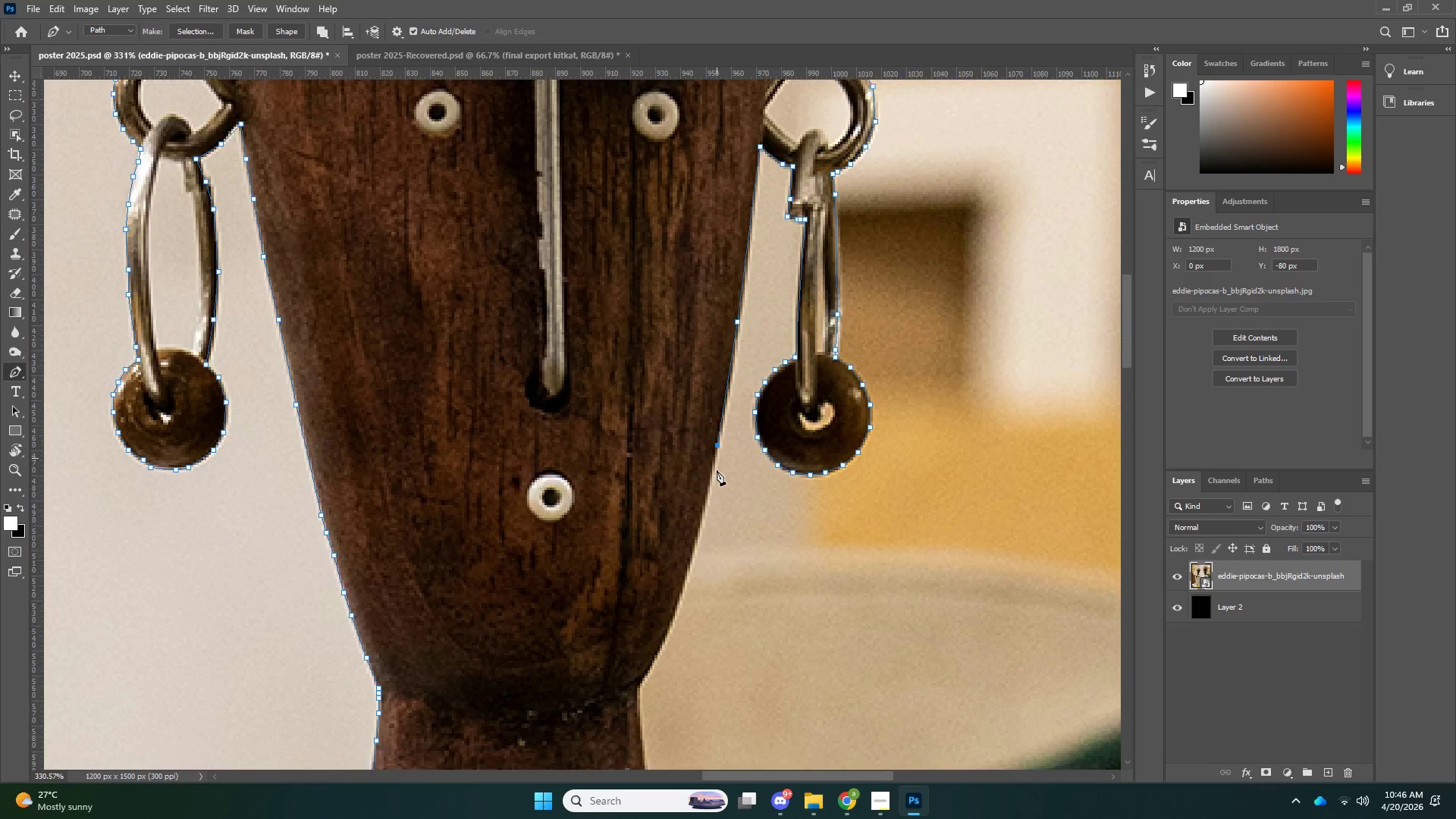 
scroll: coordinate [712, 462], scroll_direction: down, amount: 15.0
 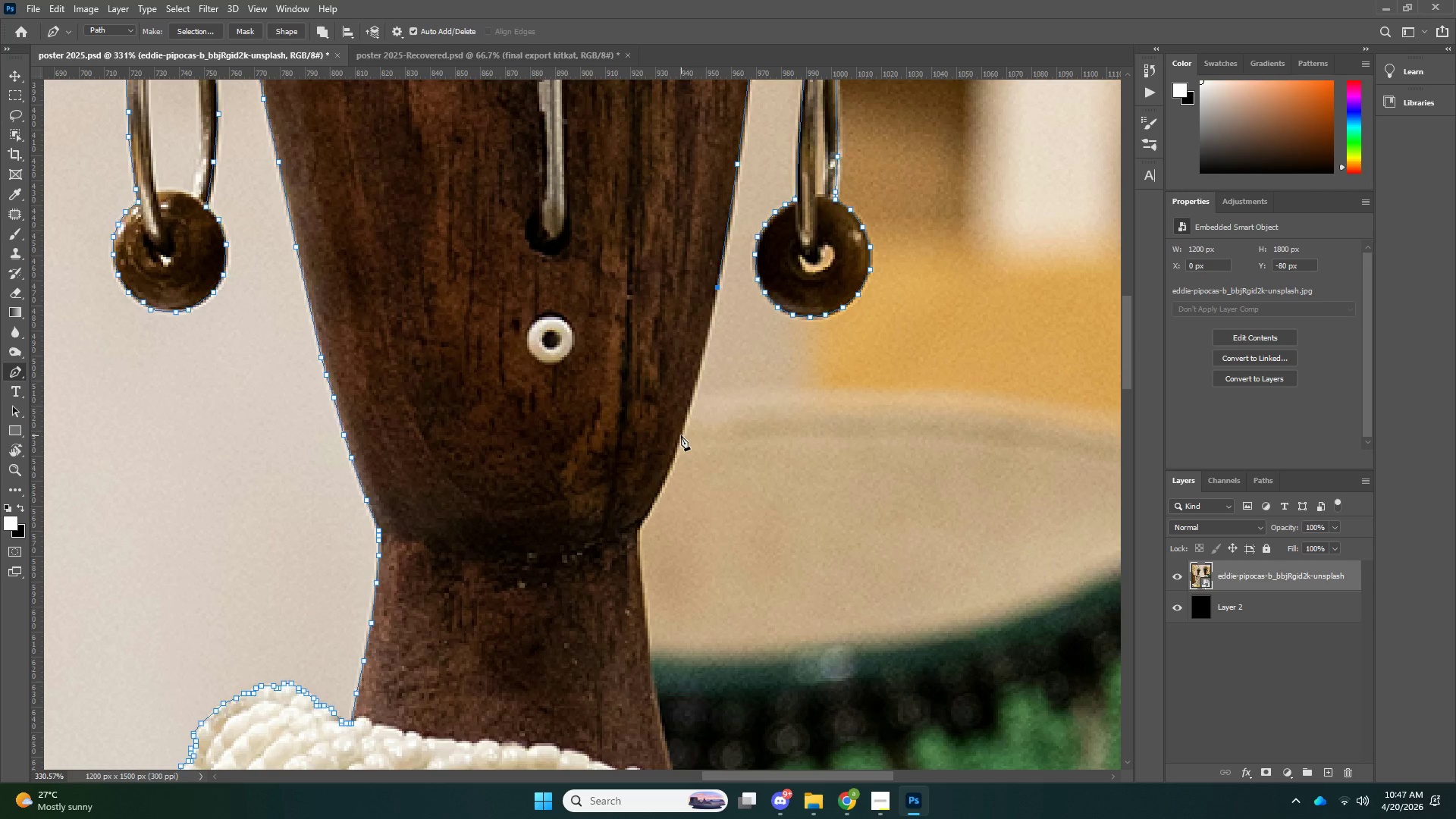 
left_click([681, 435])
 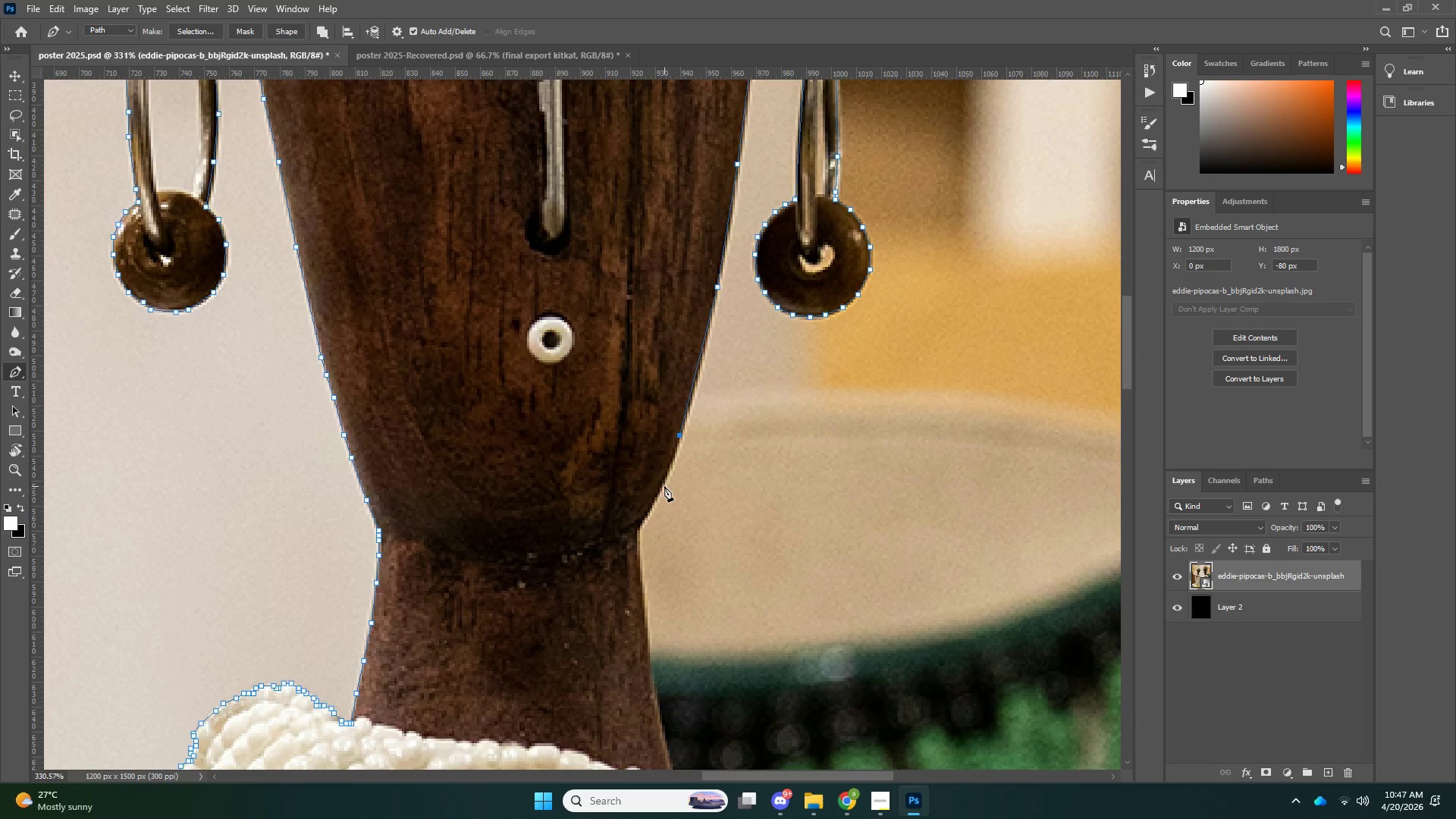 
left_click([664, 487])
 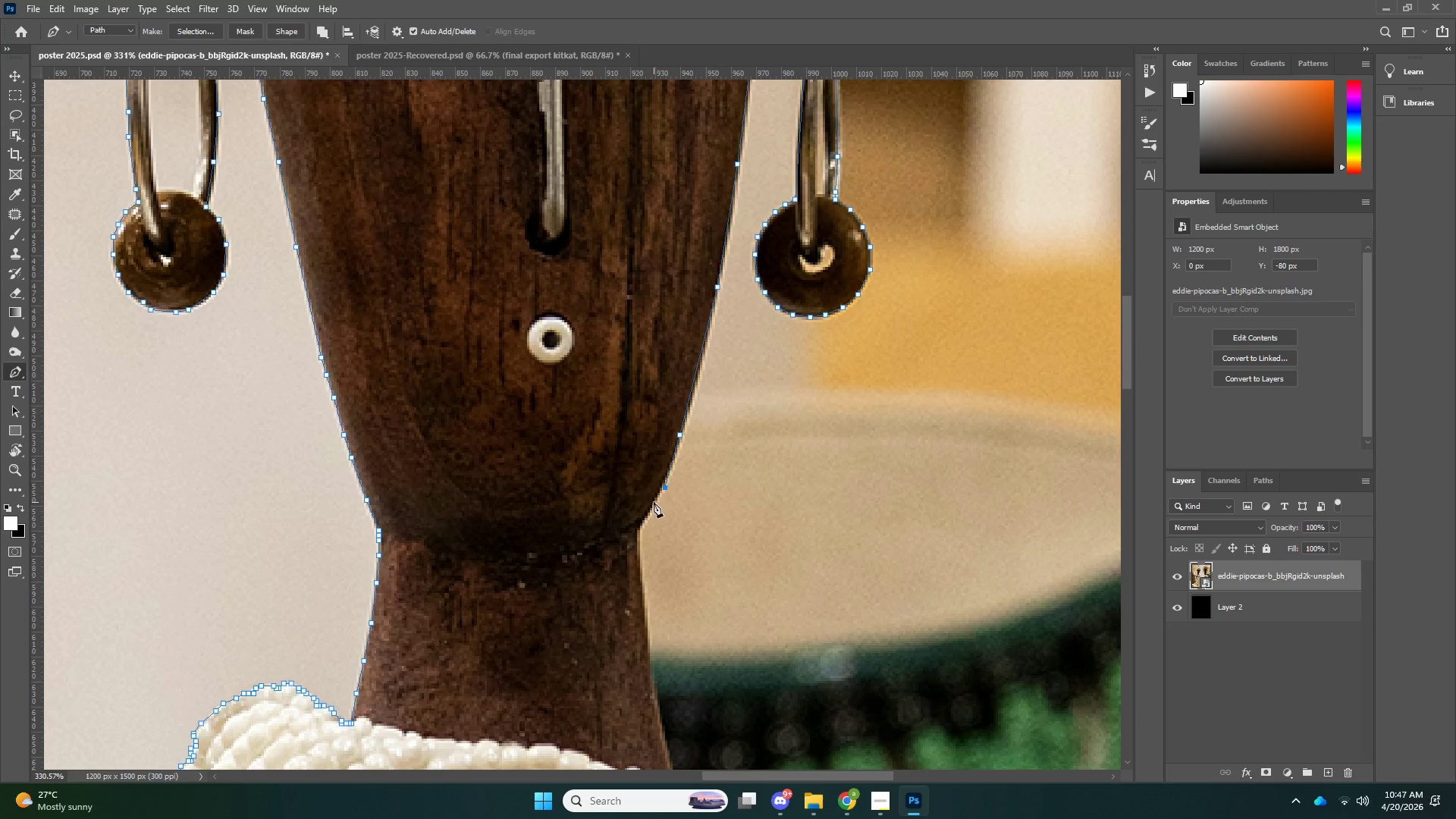 
key(Control+ControlLeft)
 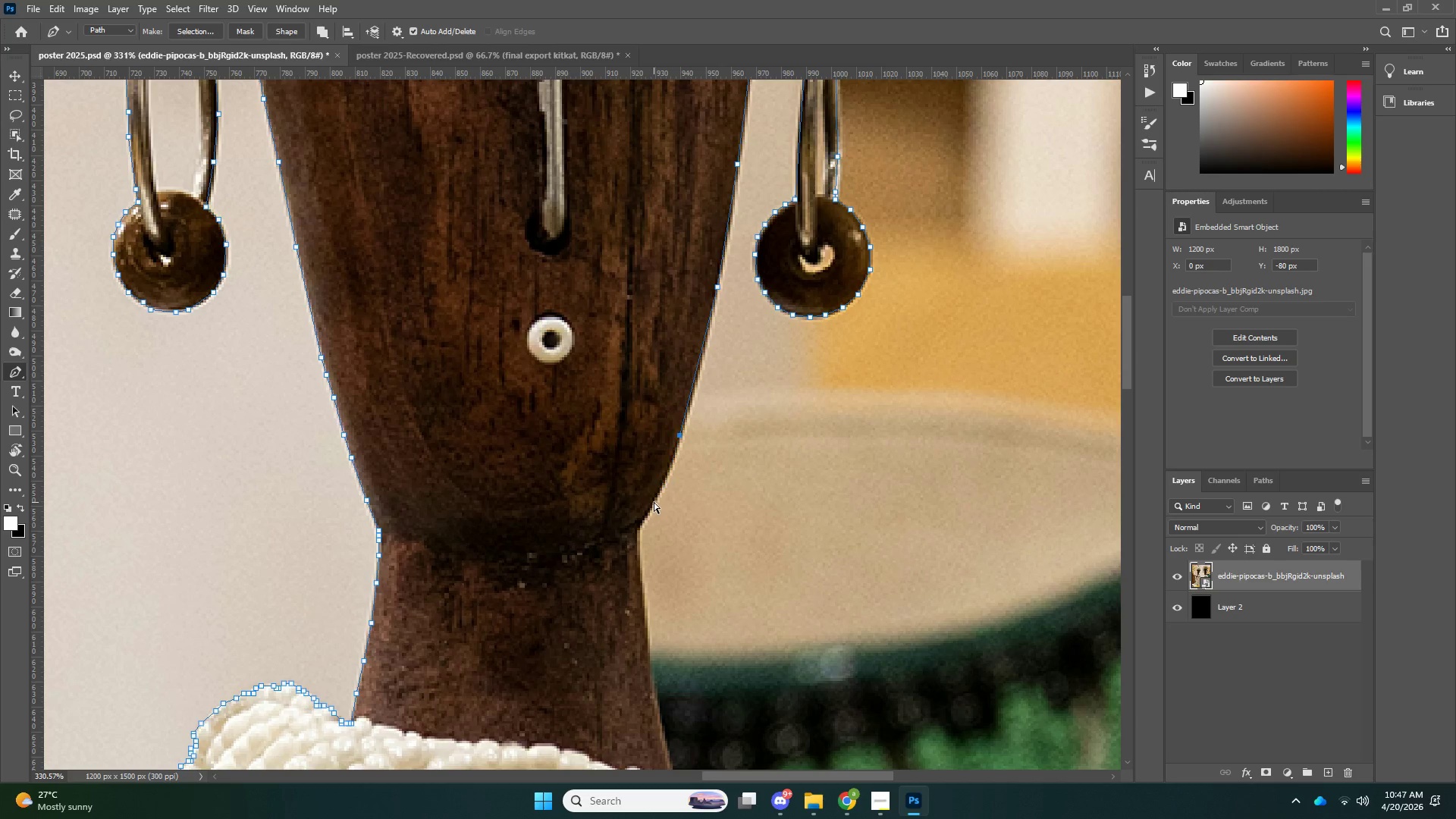 
key(Control+Z)
 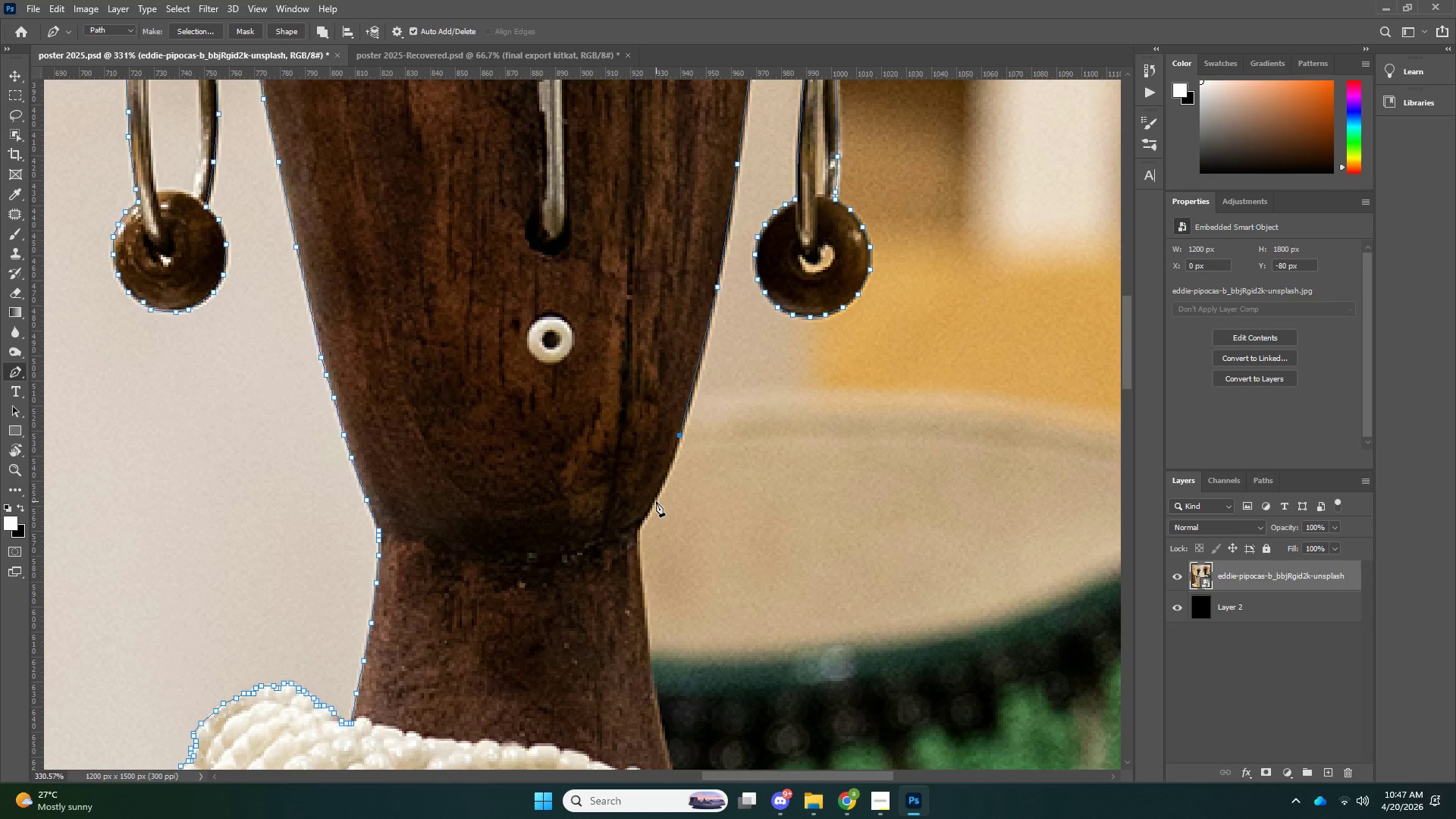 
left_click([656, 501])
 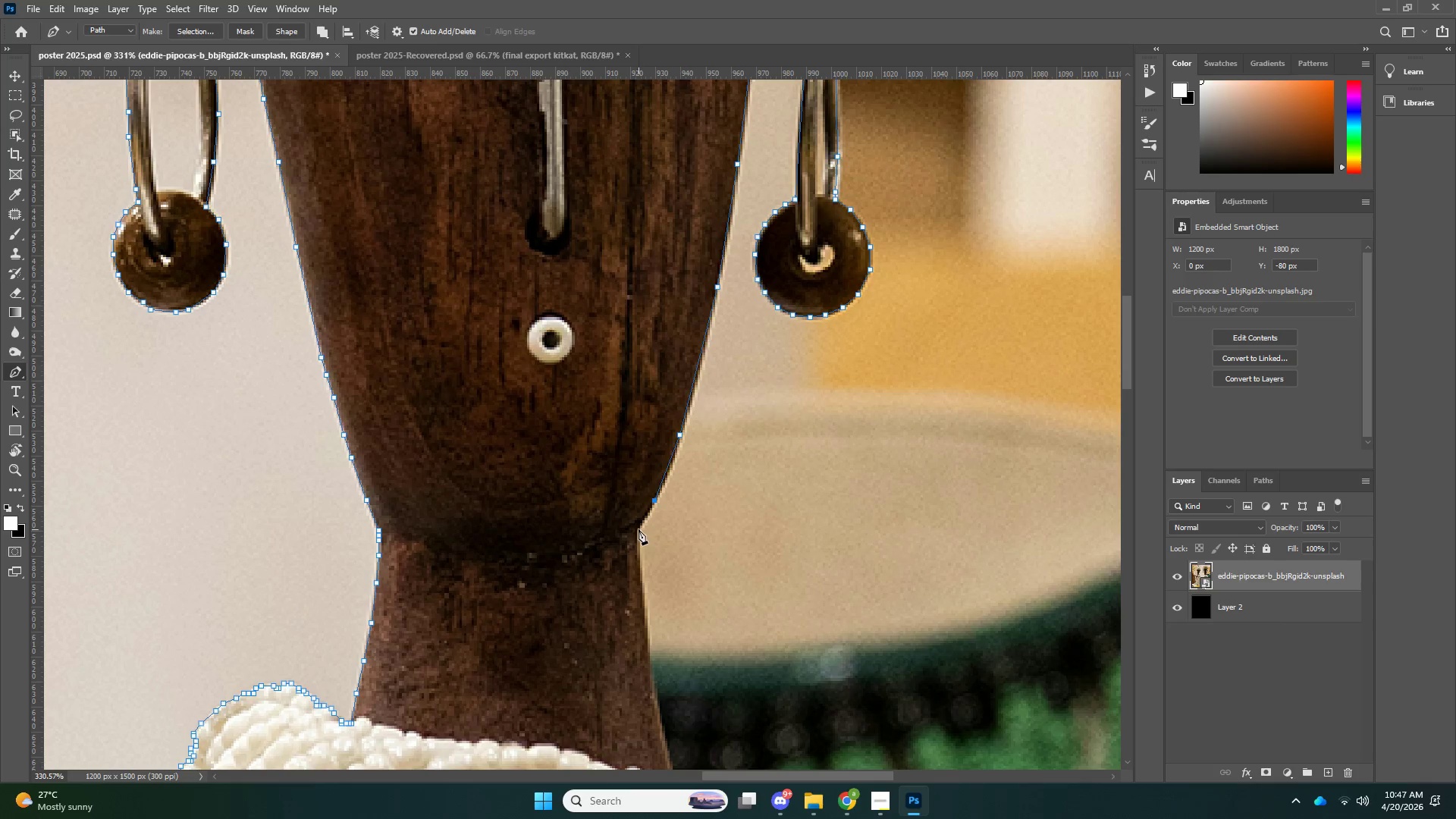 
left_click([639, 529])
 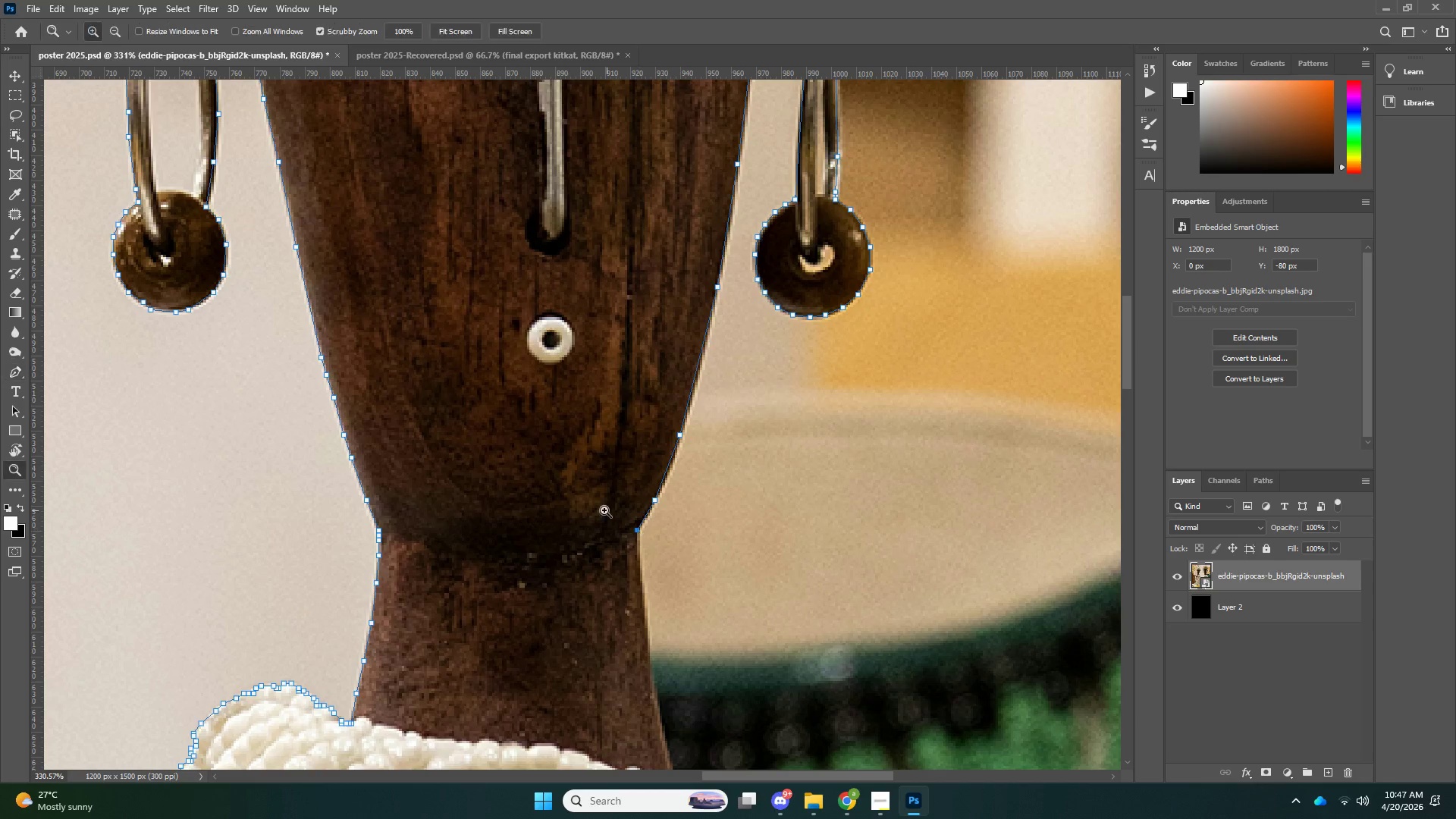 
type(zp)
 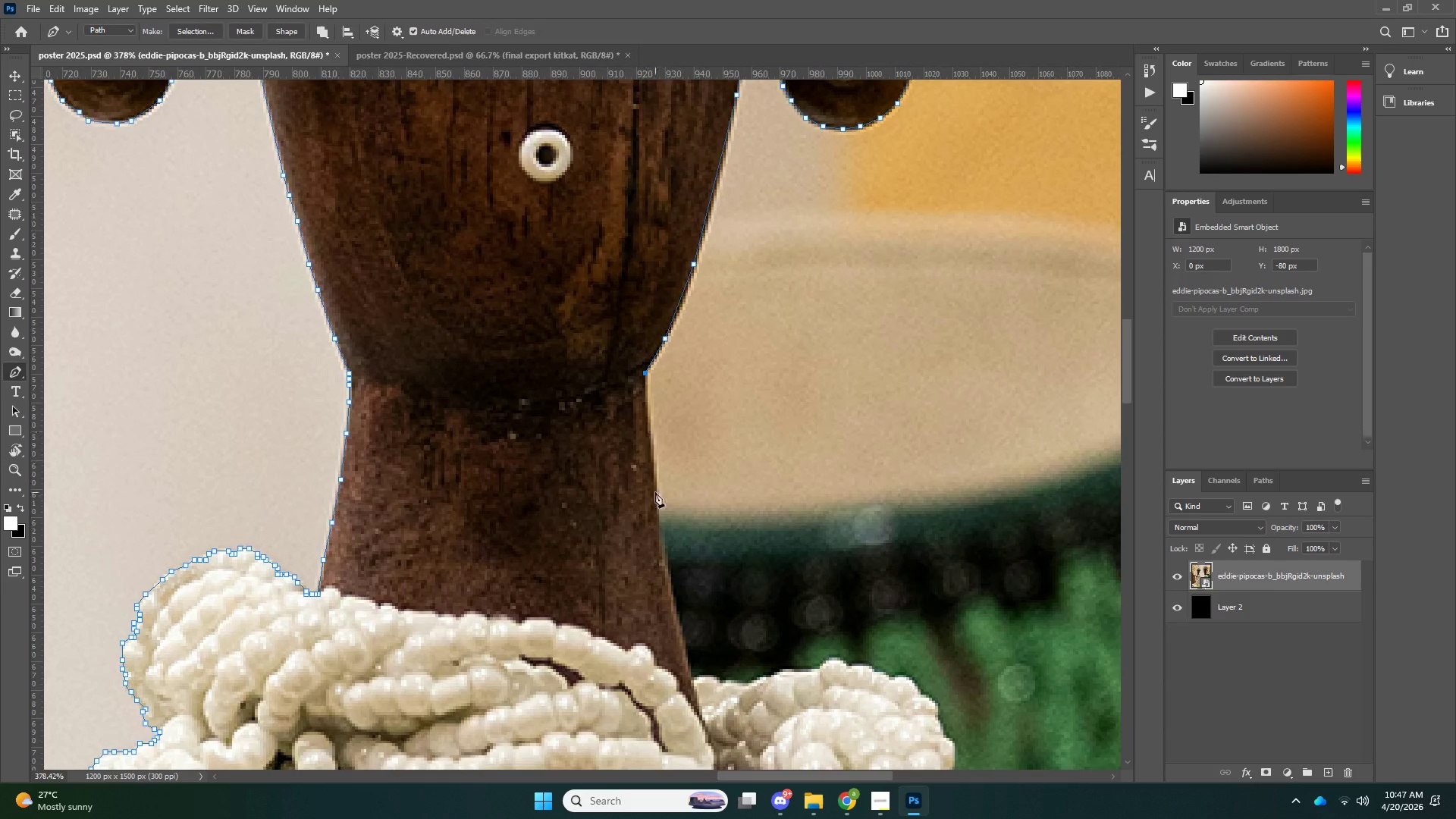 
left_click_drag(start_coordinate=[600, 510], to_coordinate=[552, 507])
 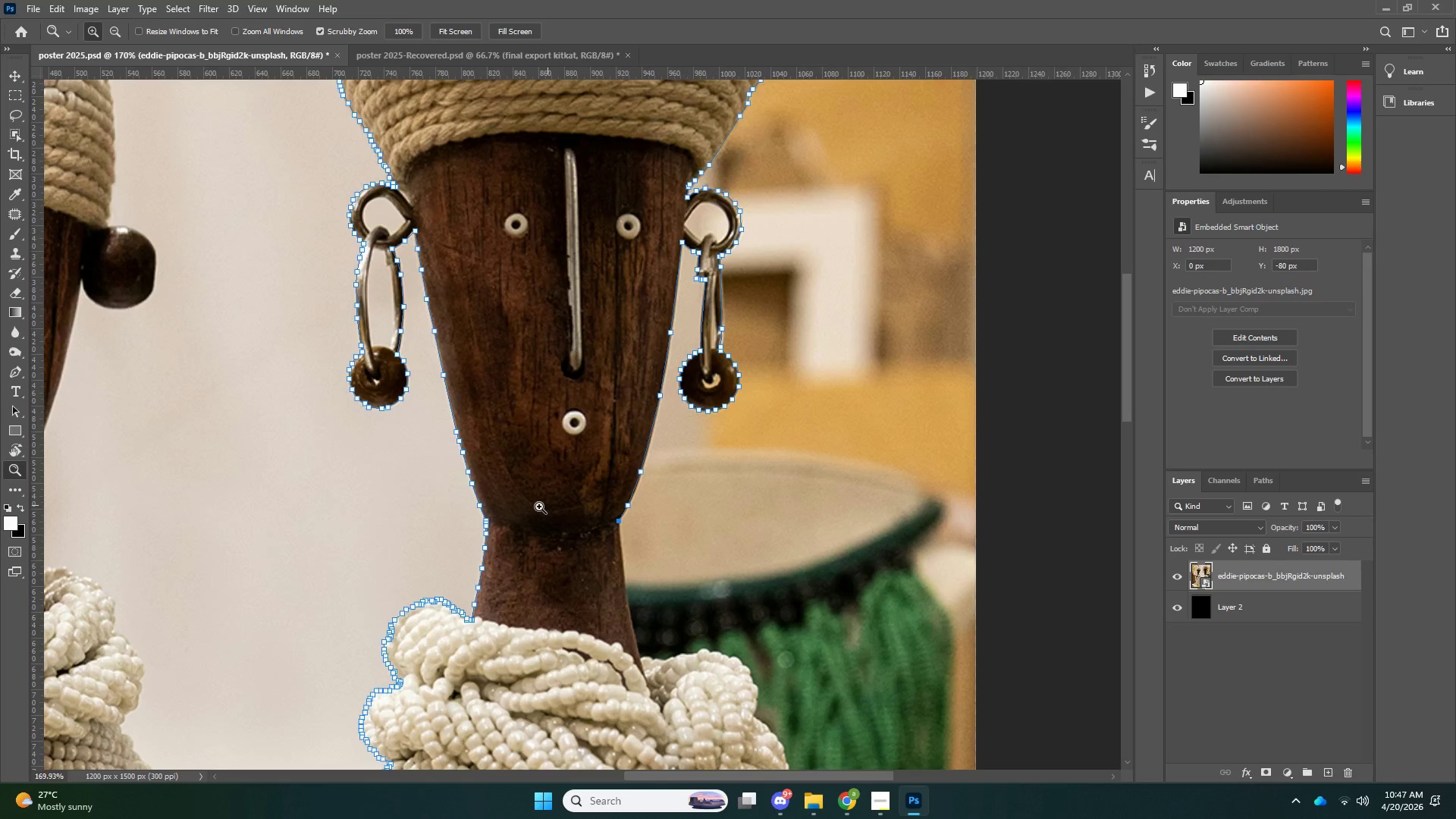 
left_click_drag(start_coordinate=[548, 505], to_coordinate=[539, 507])
 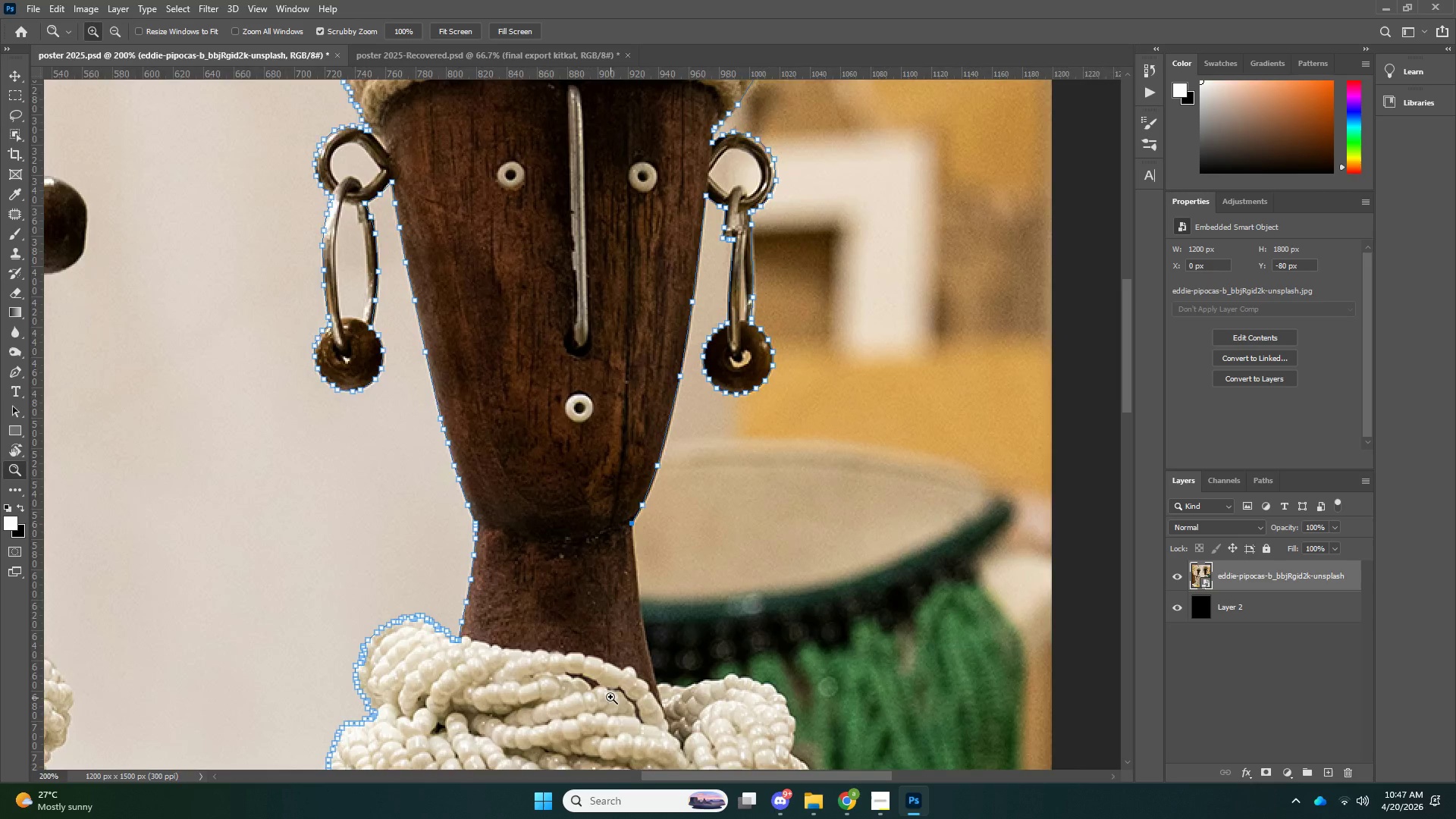 
left_click_drag(start_coordinate=[610, 697], to_coordinate=[650, 664])
 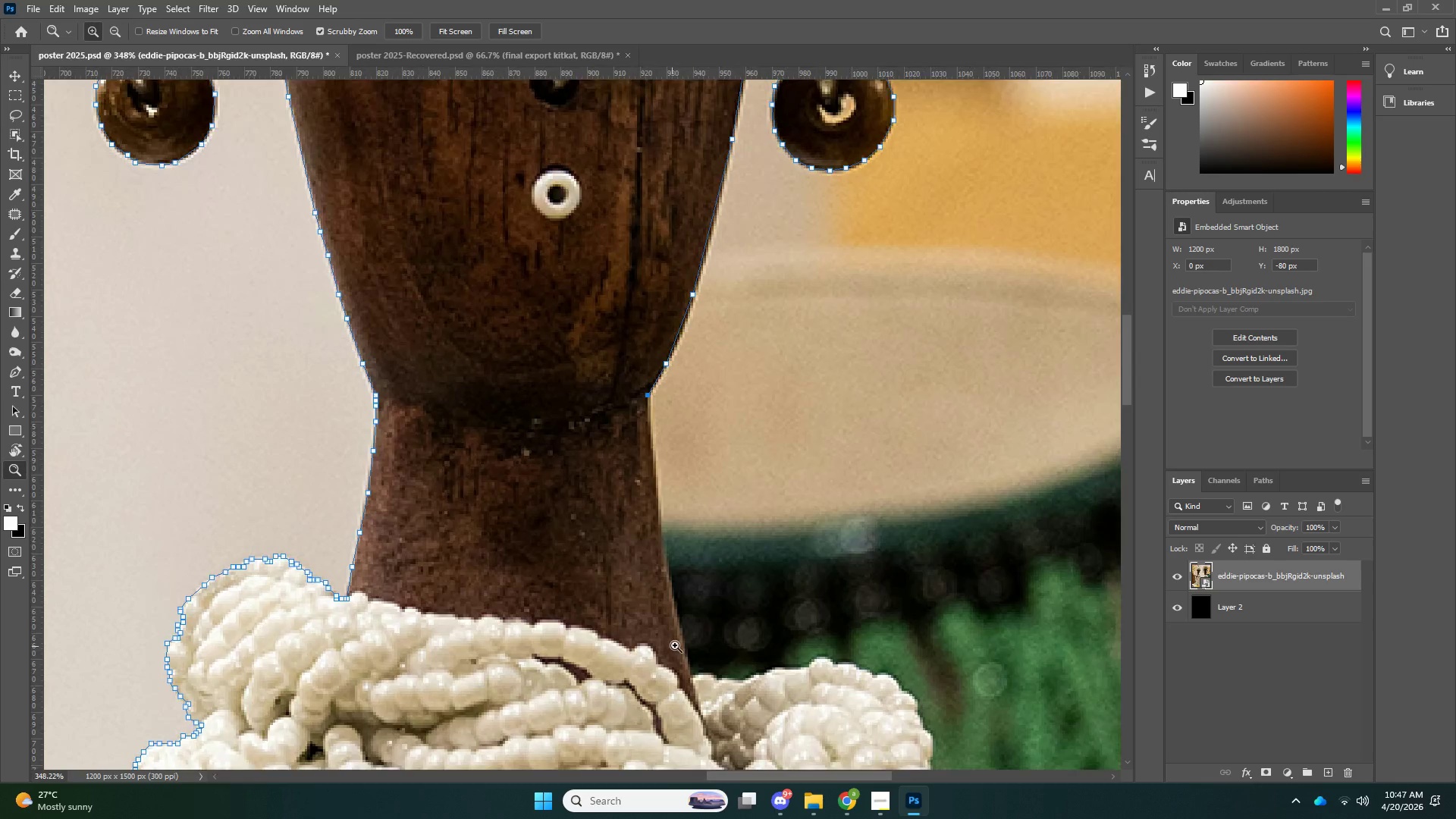 
left_click_drag(start_coordinate=[682, 643], to_coordinate=[696, 626])
 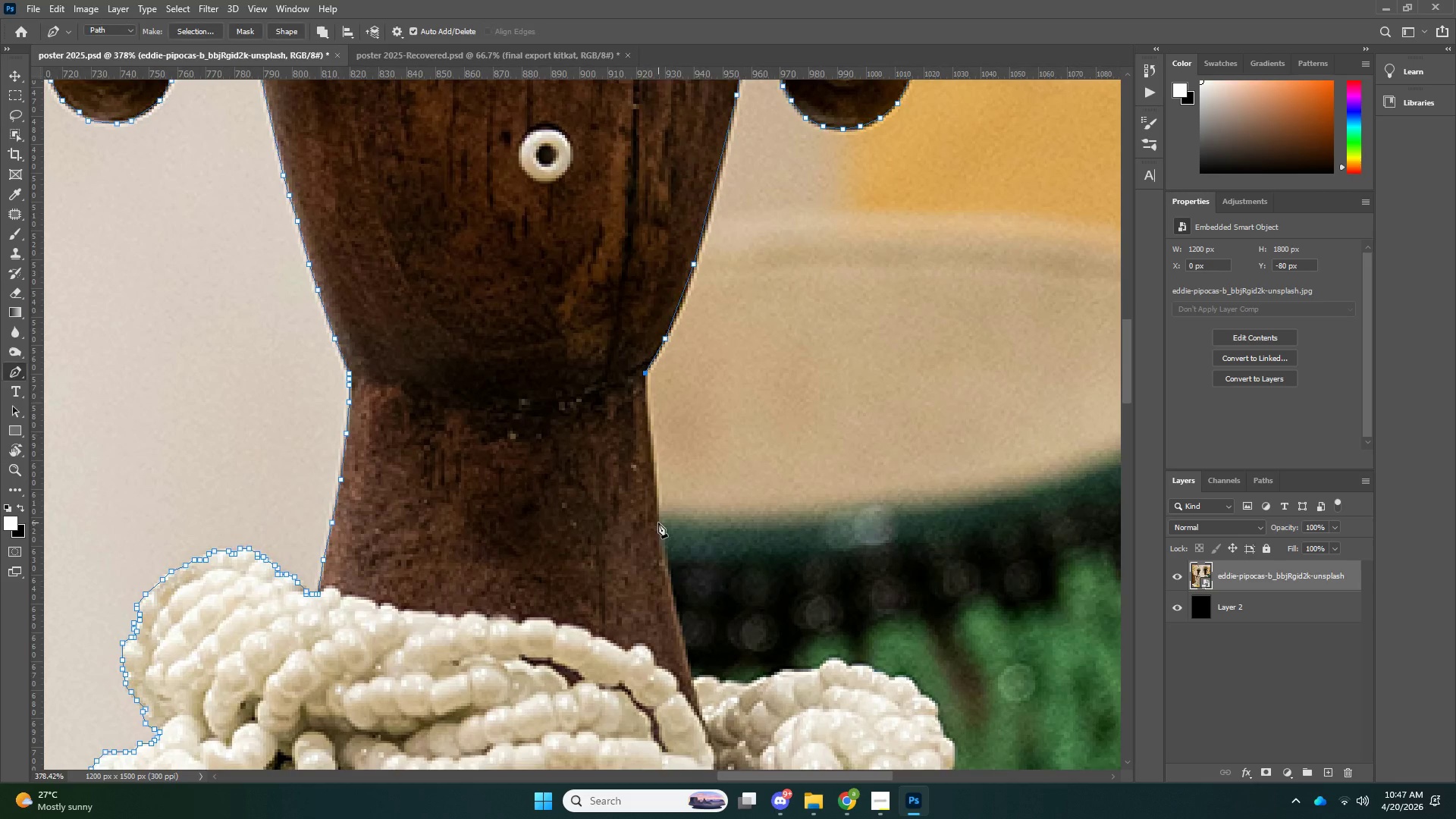 
left_click([657, 523])
 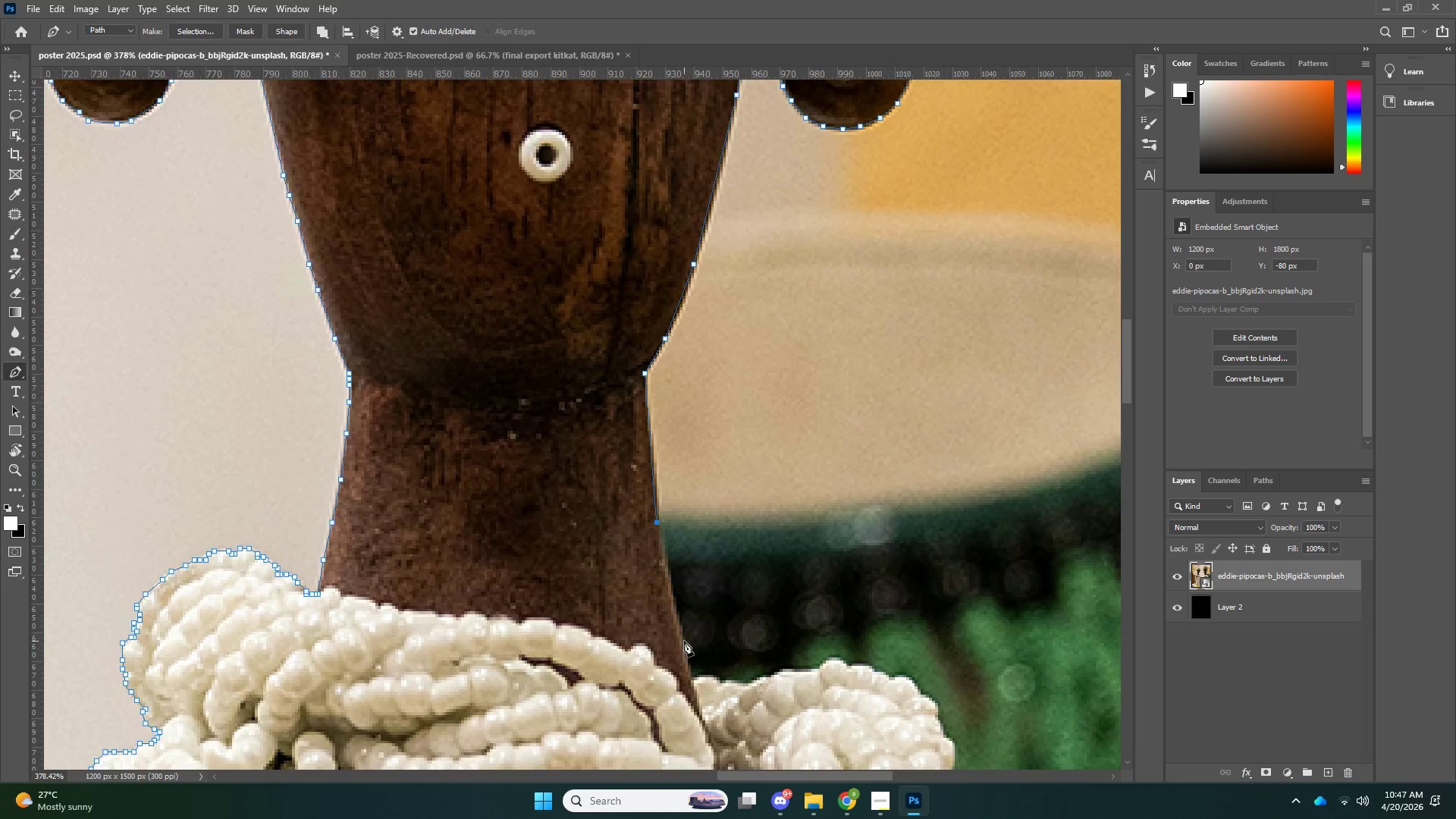 
left_click([684, 641])
 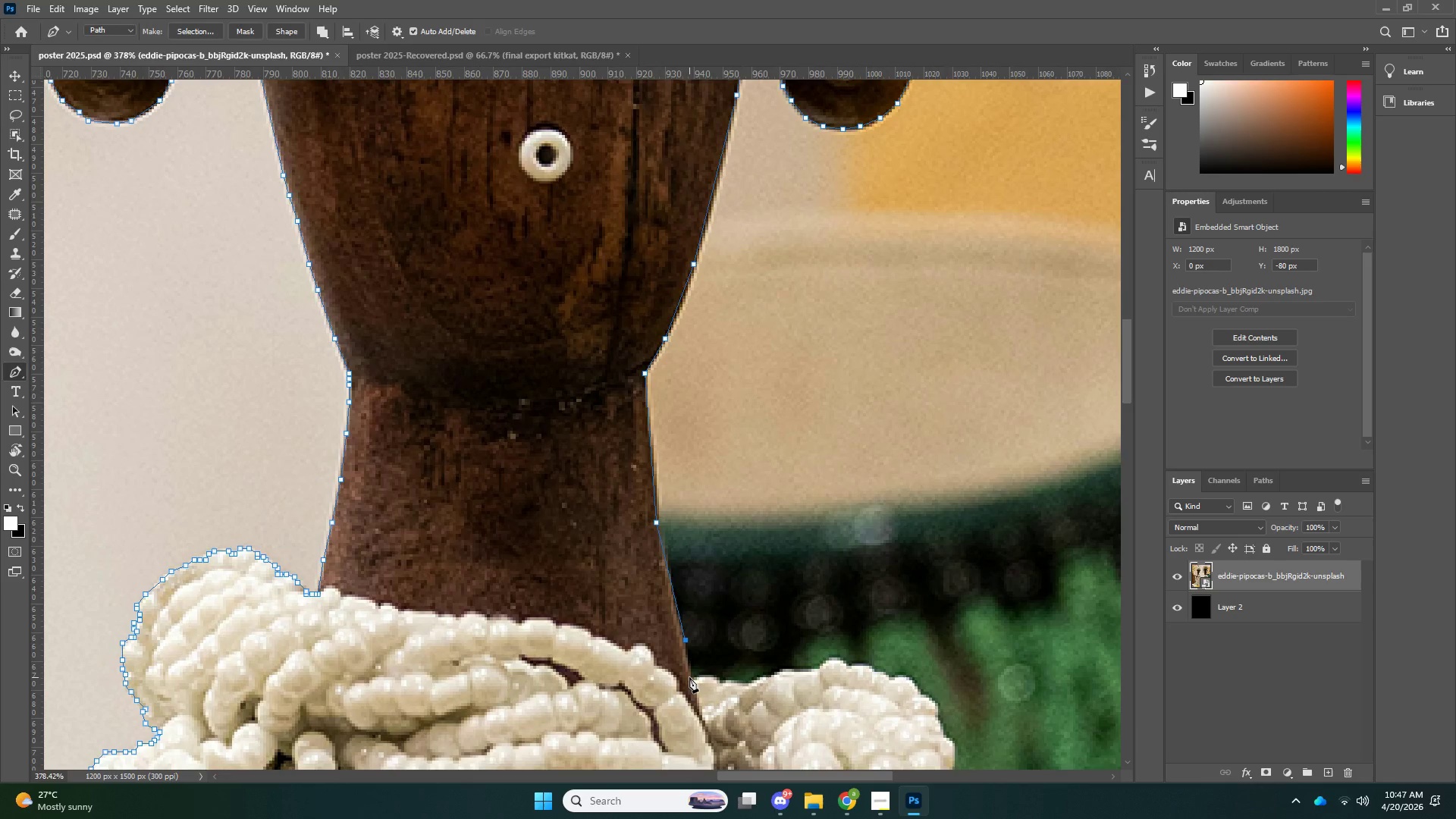 
left_click([689, 677])
 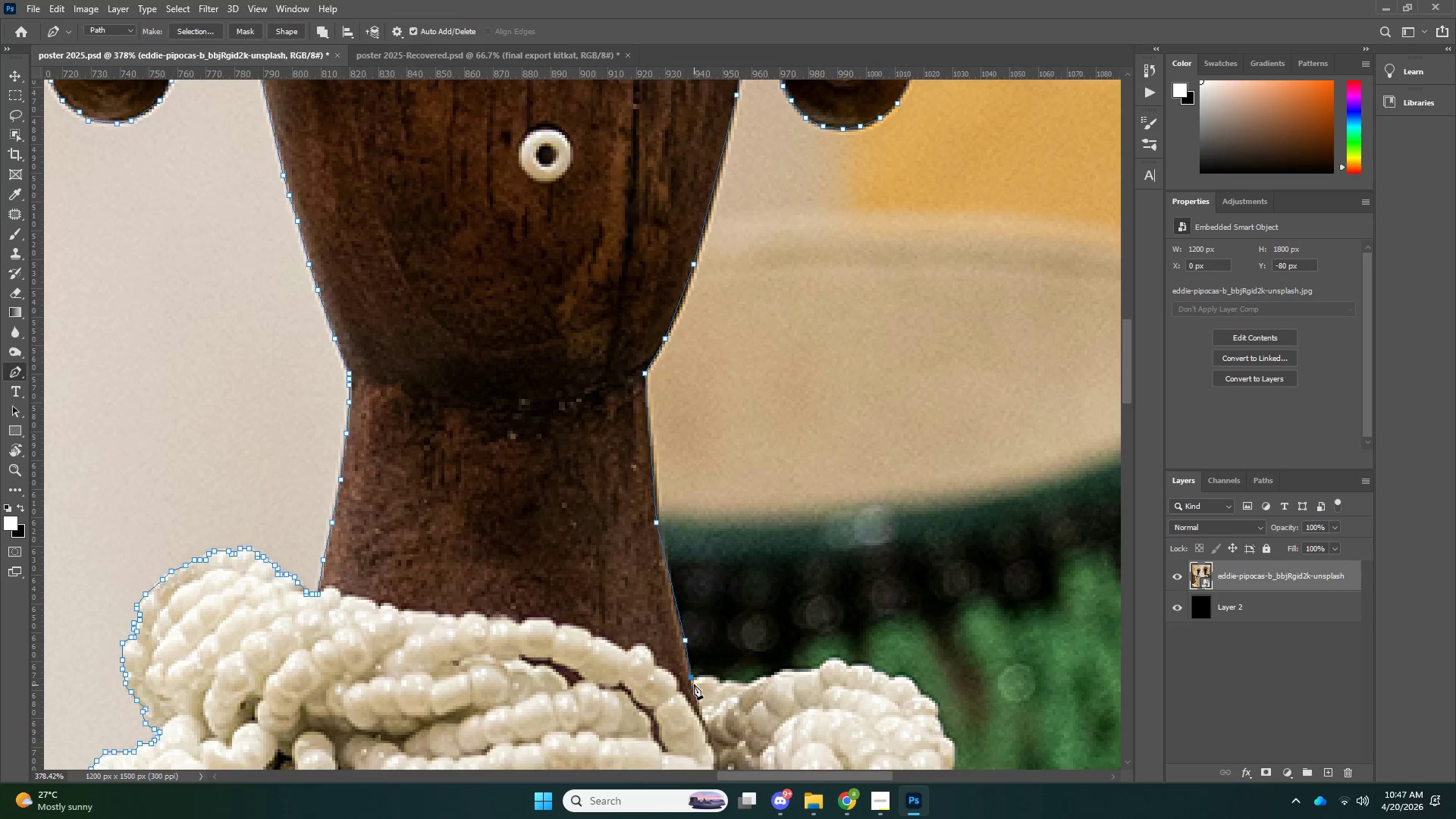 
key(Control+ControlLeft)
 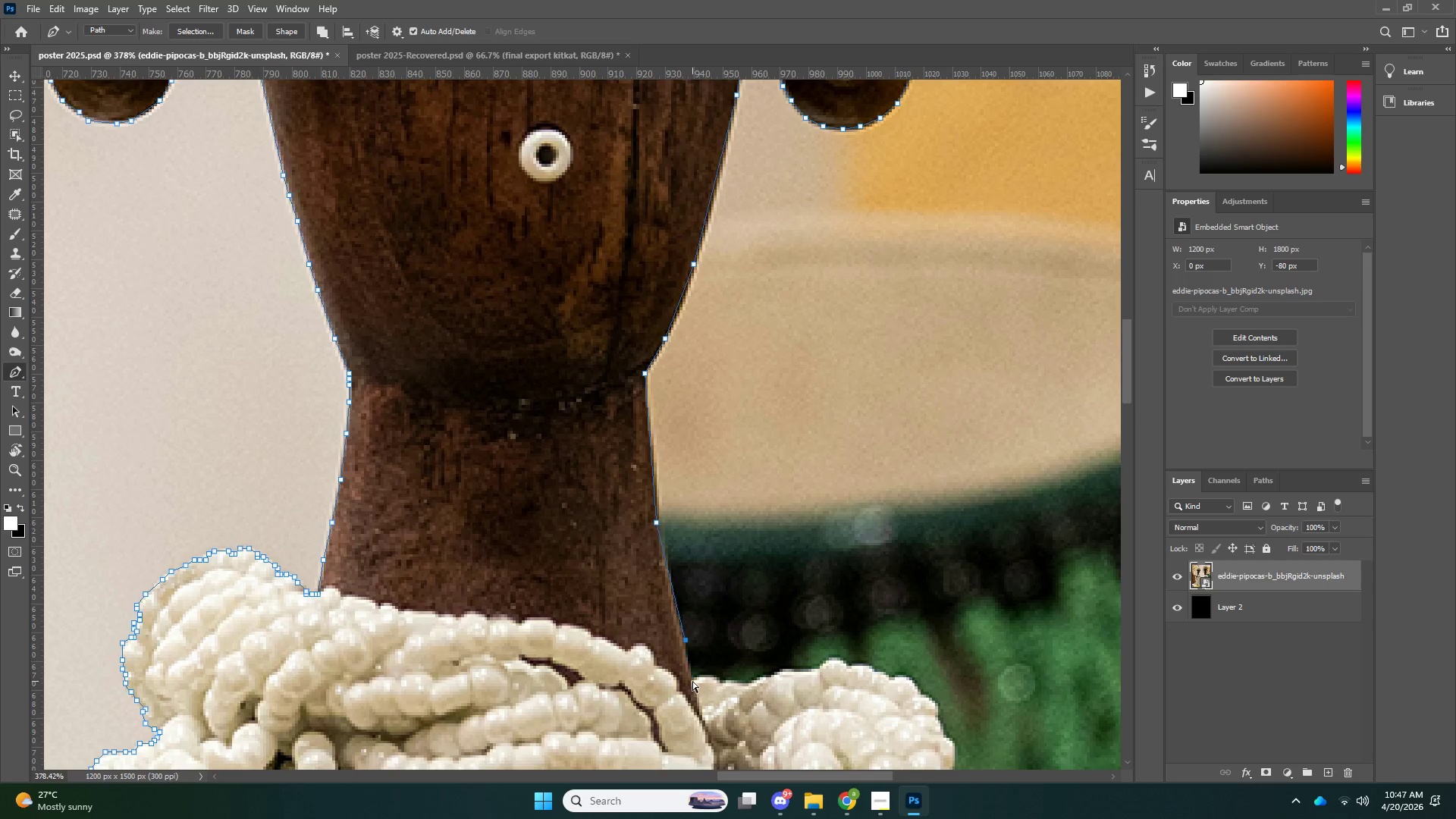 
key(Control+Z)
 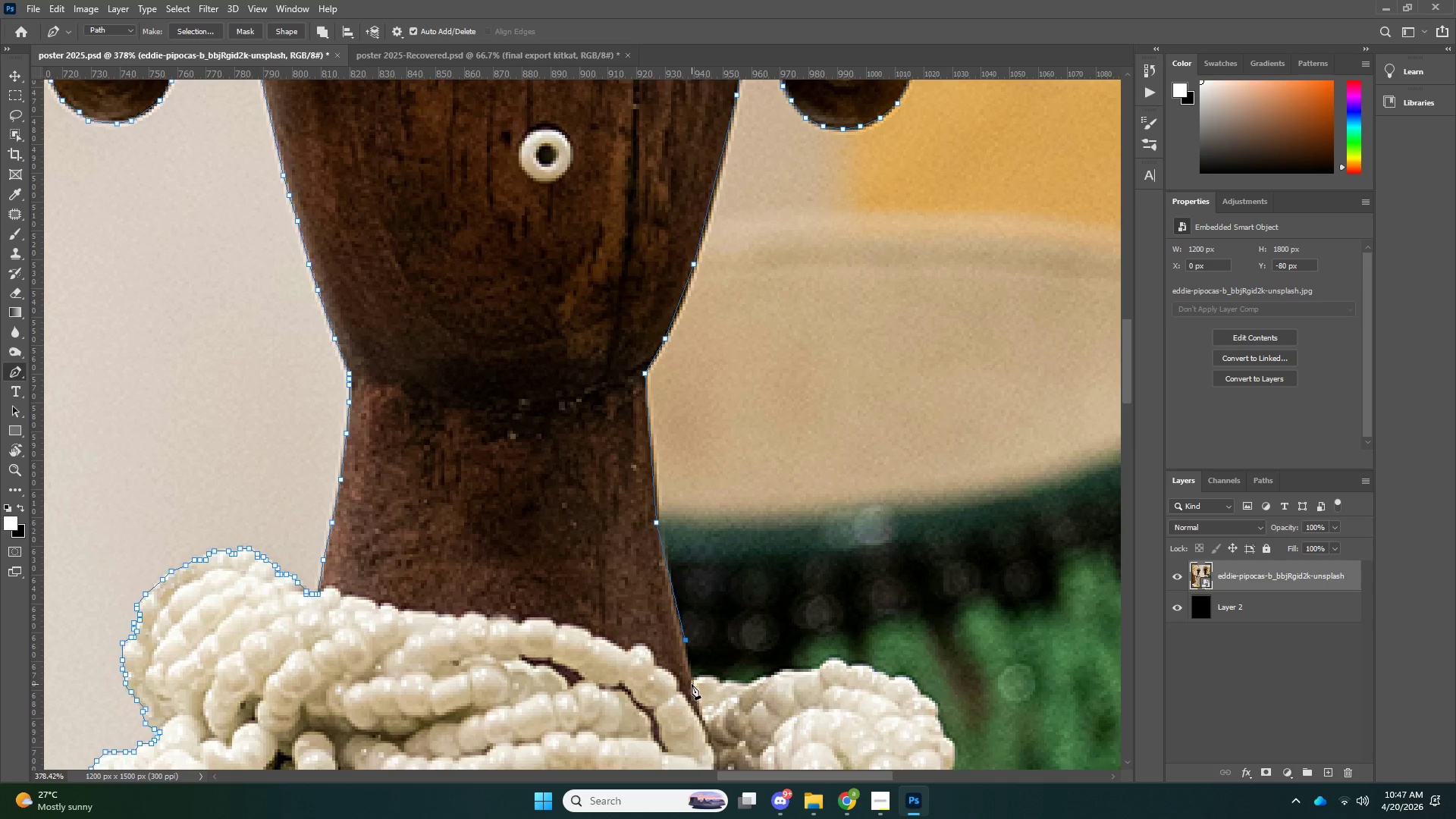 
left_click([692, 684])
 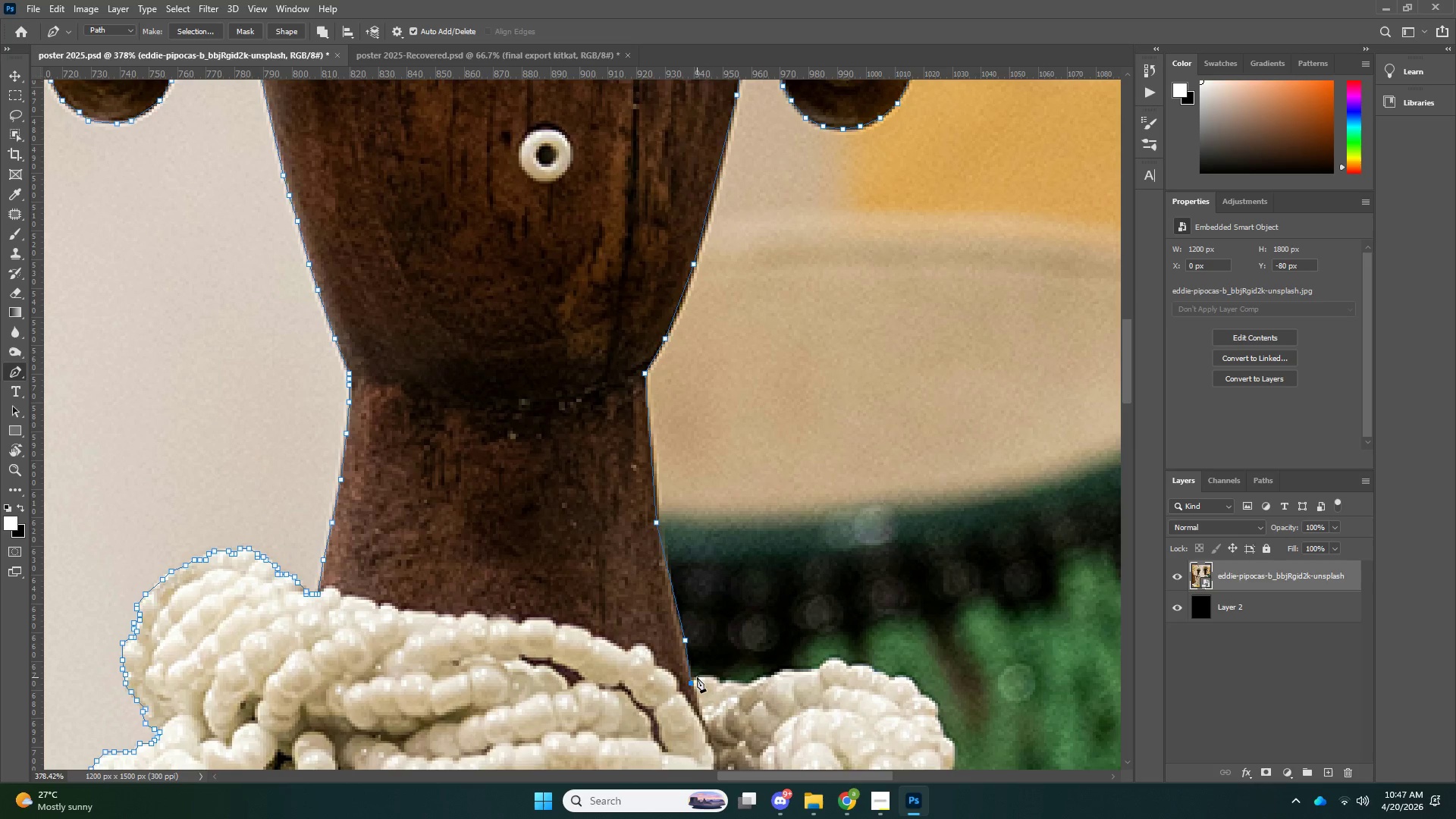 
left_click([697, 677])
 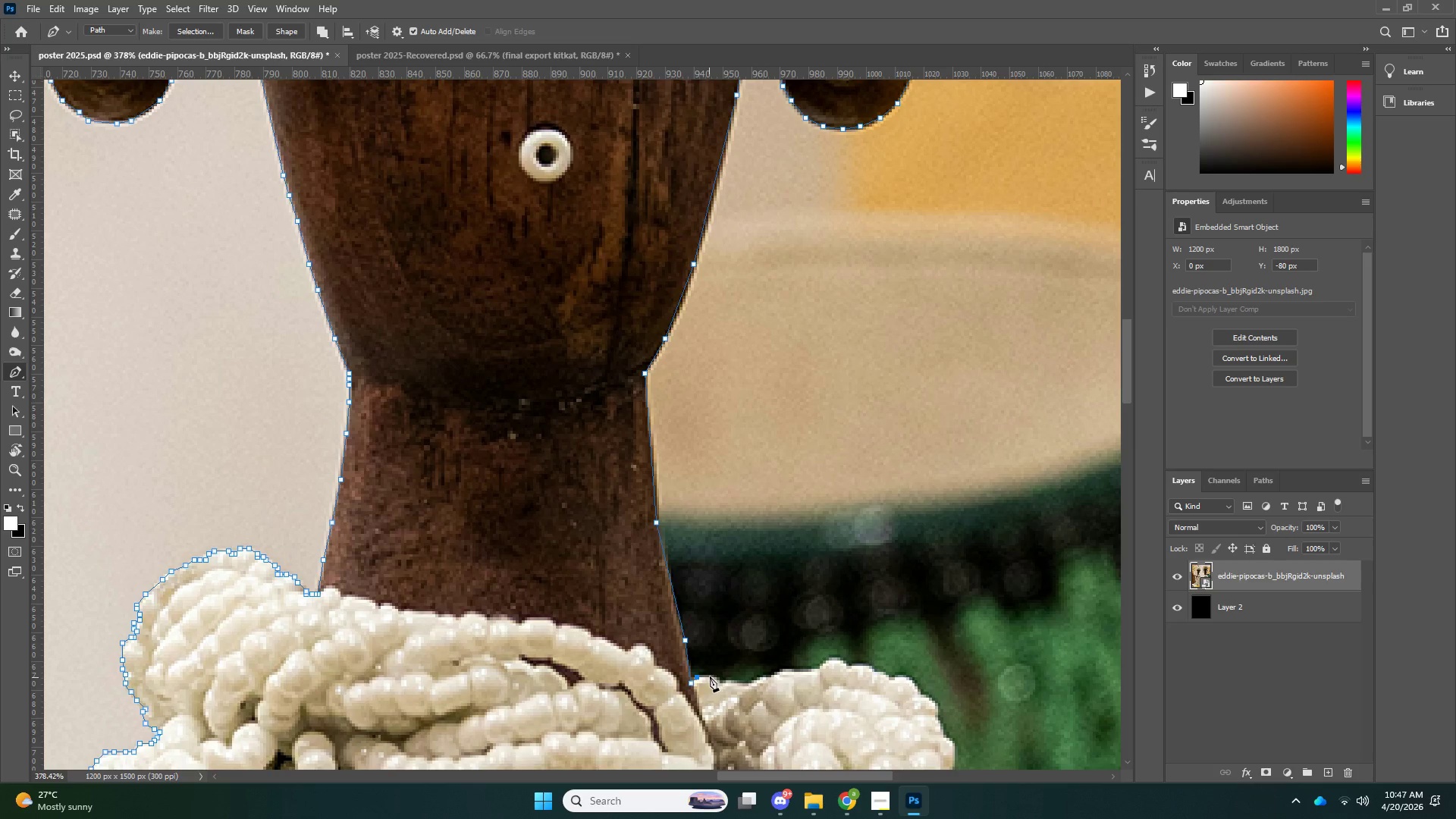 
left_click([711, 676])
 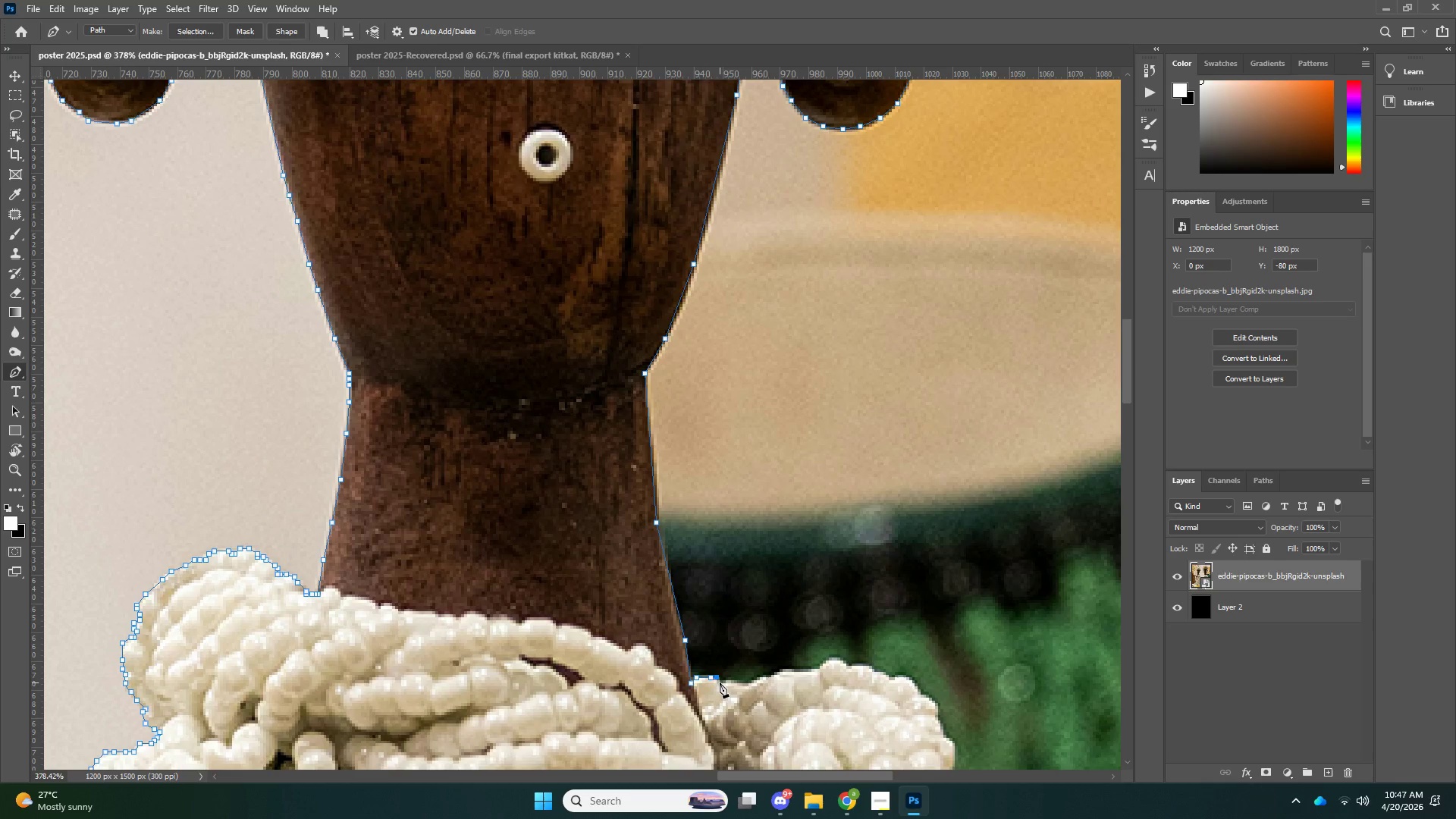 
triple_click([720, 683])
 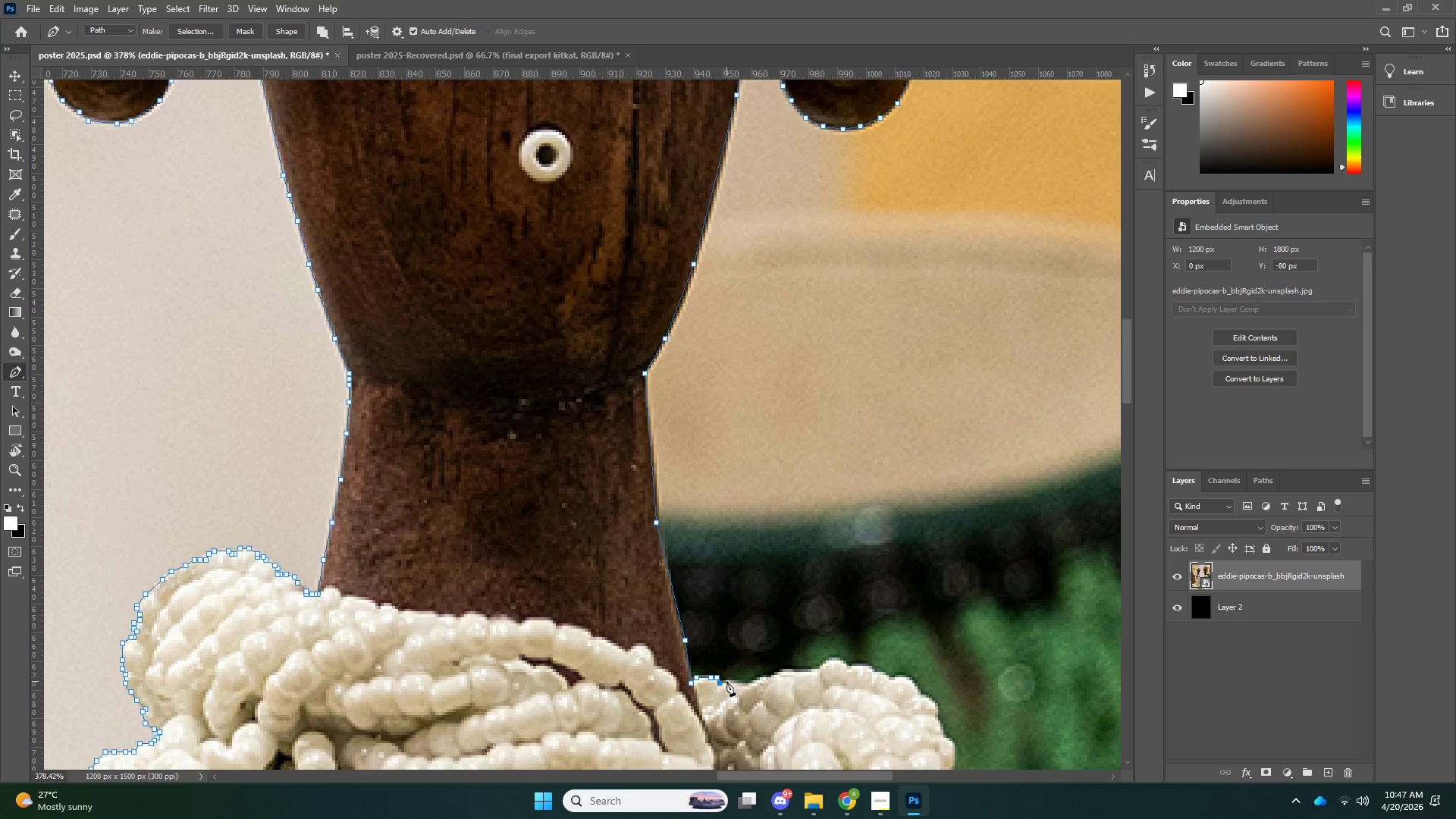 
left_click([726, 681])
 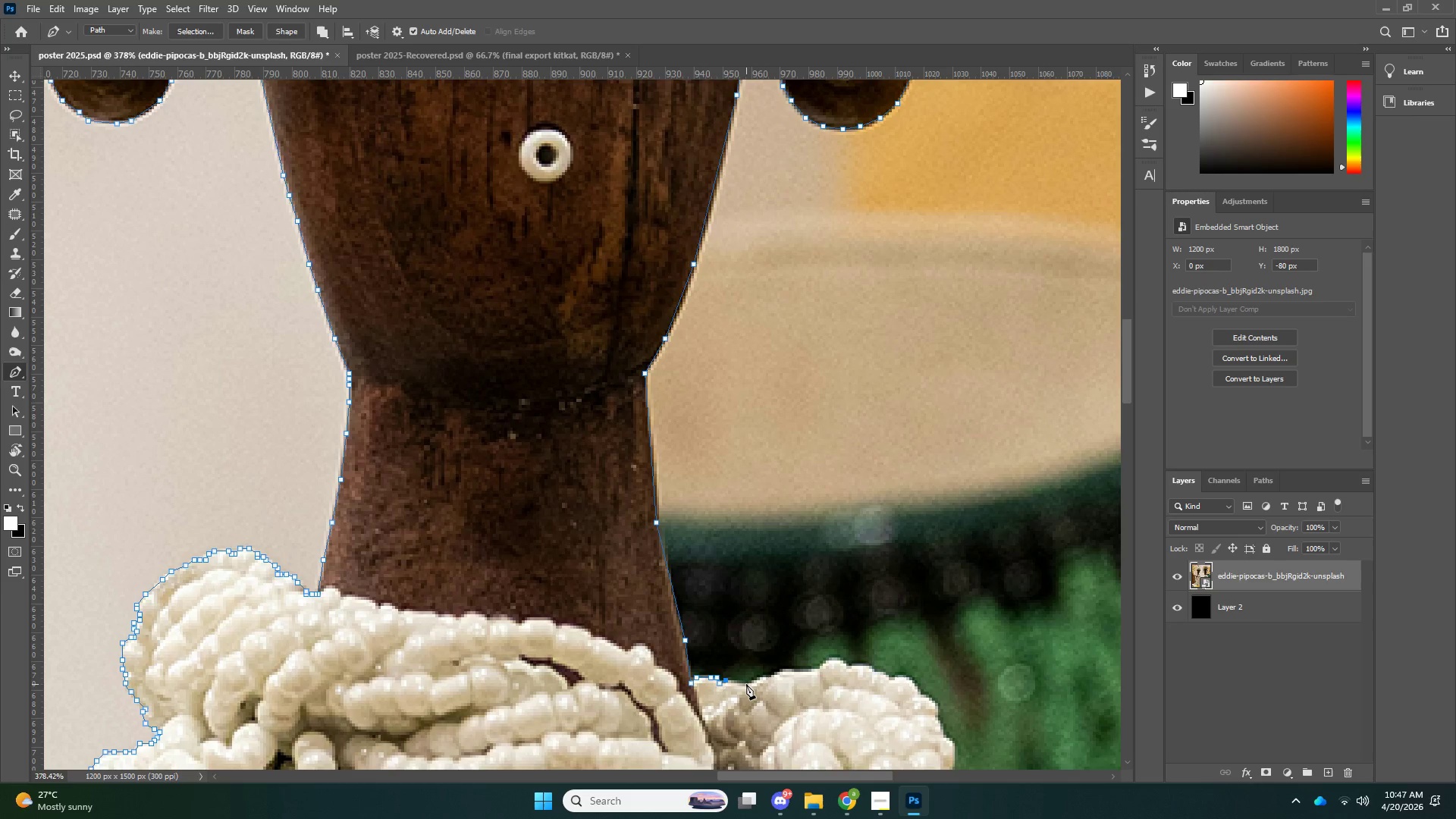 
left_click([746, 684])
 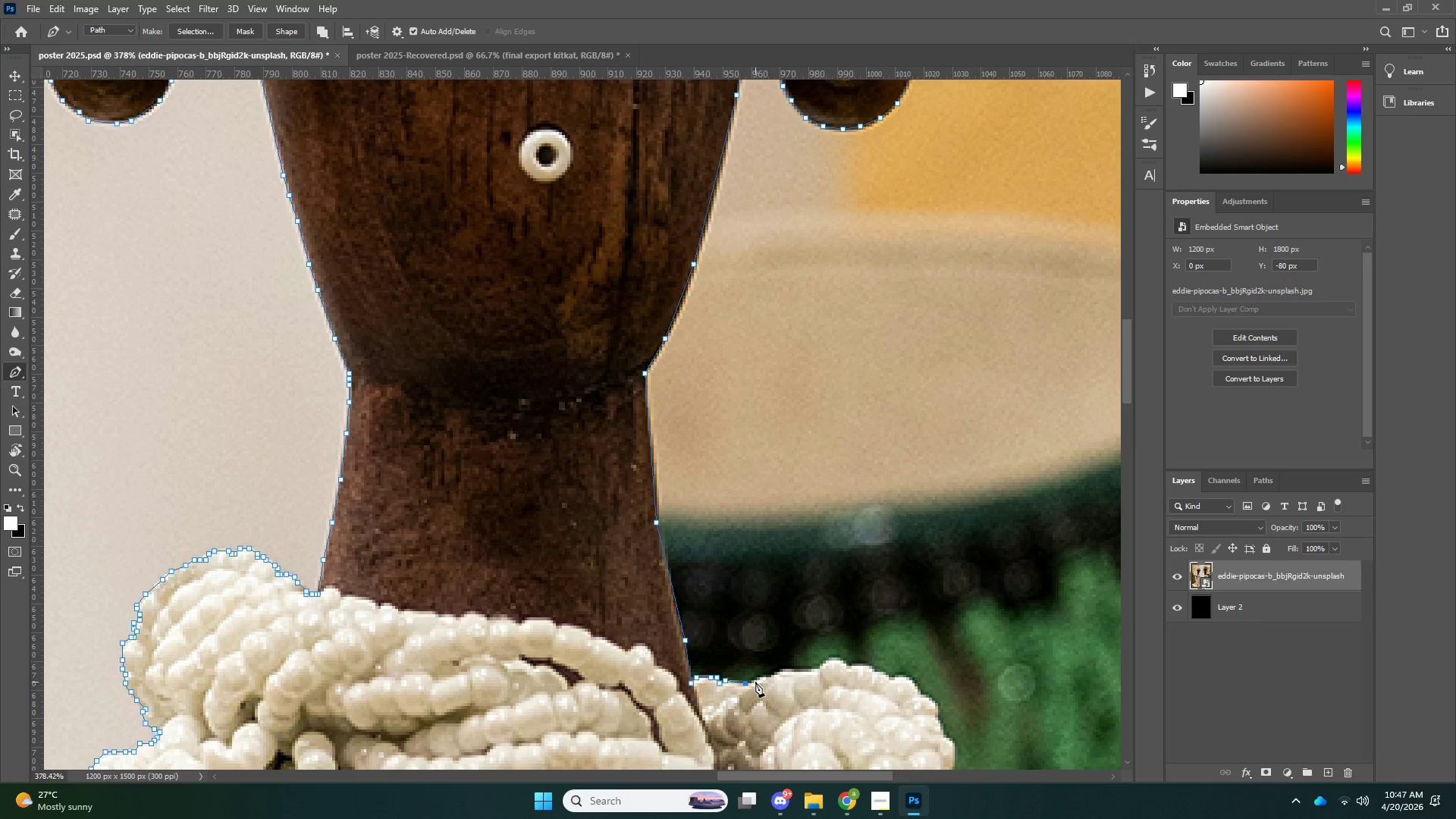 
left_click([755, 682])
 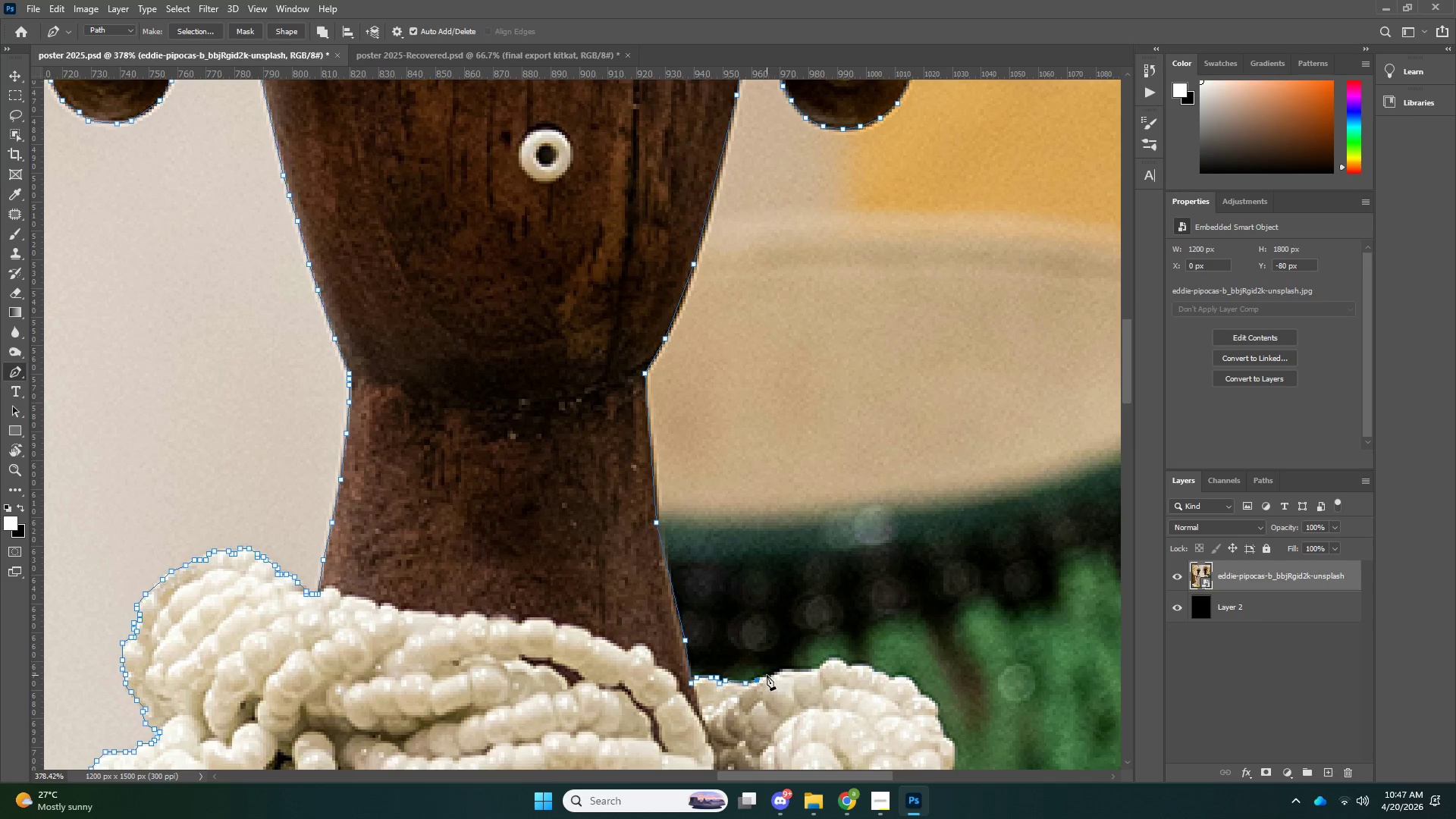 
left_click([767, 675])
 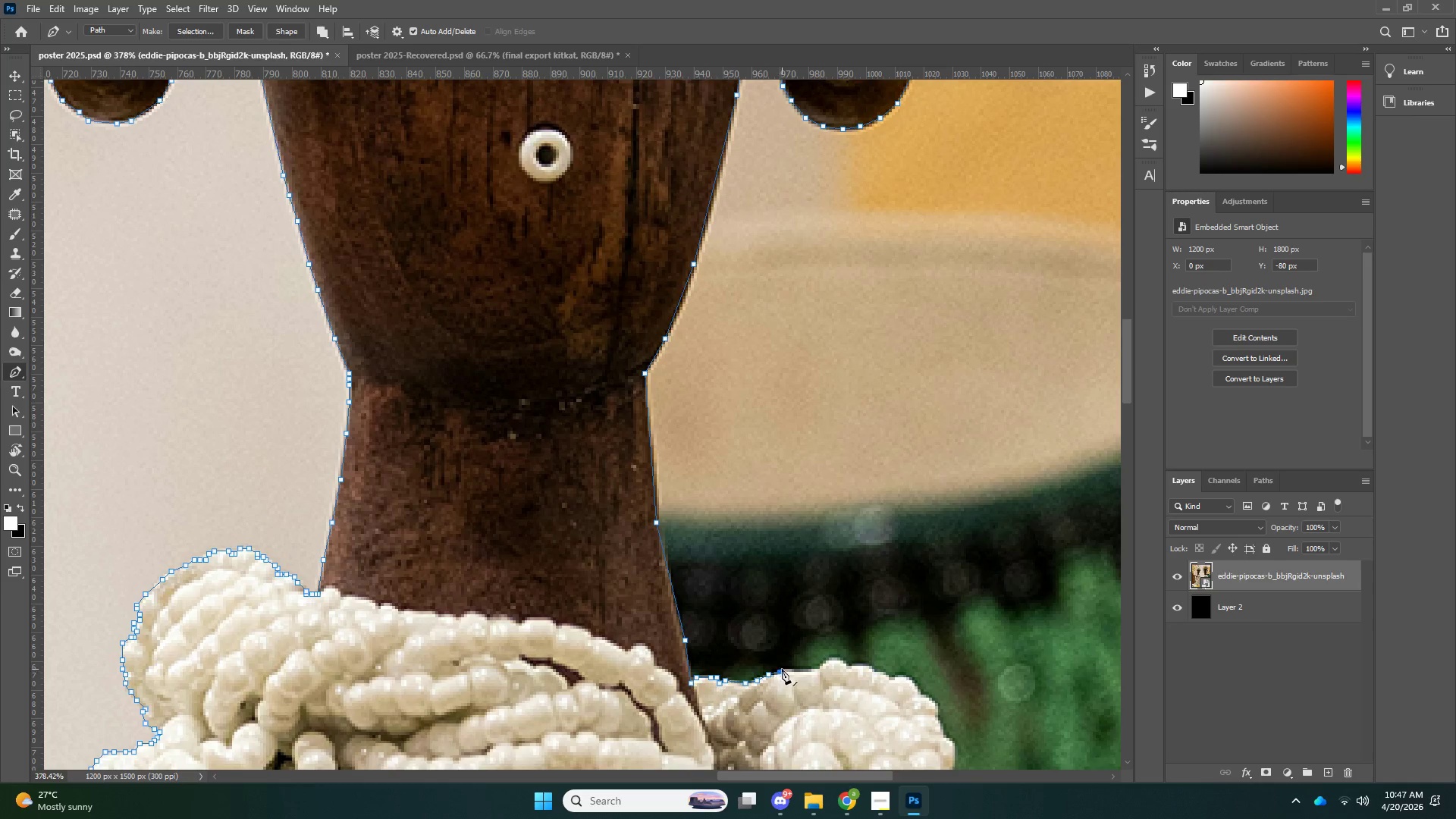 
double_click([783, 669])
 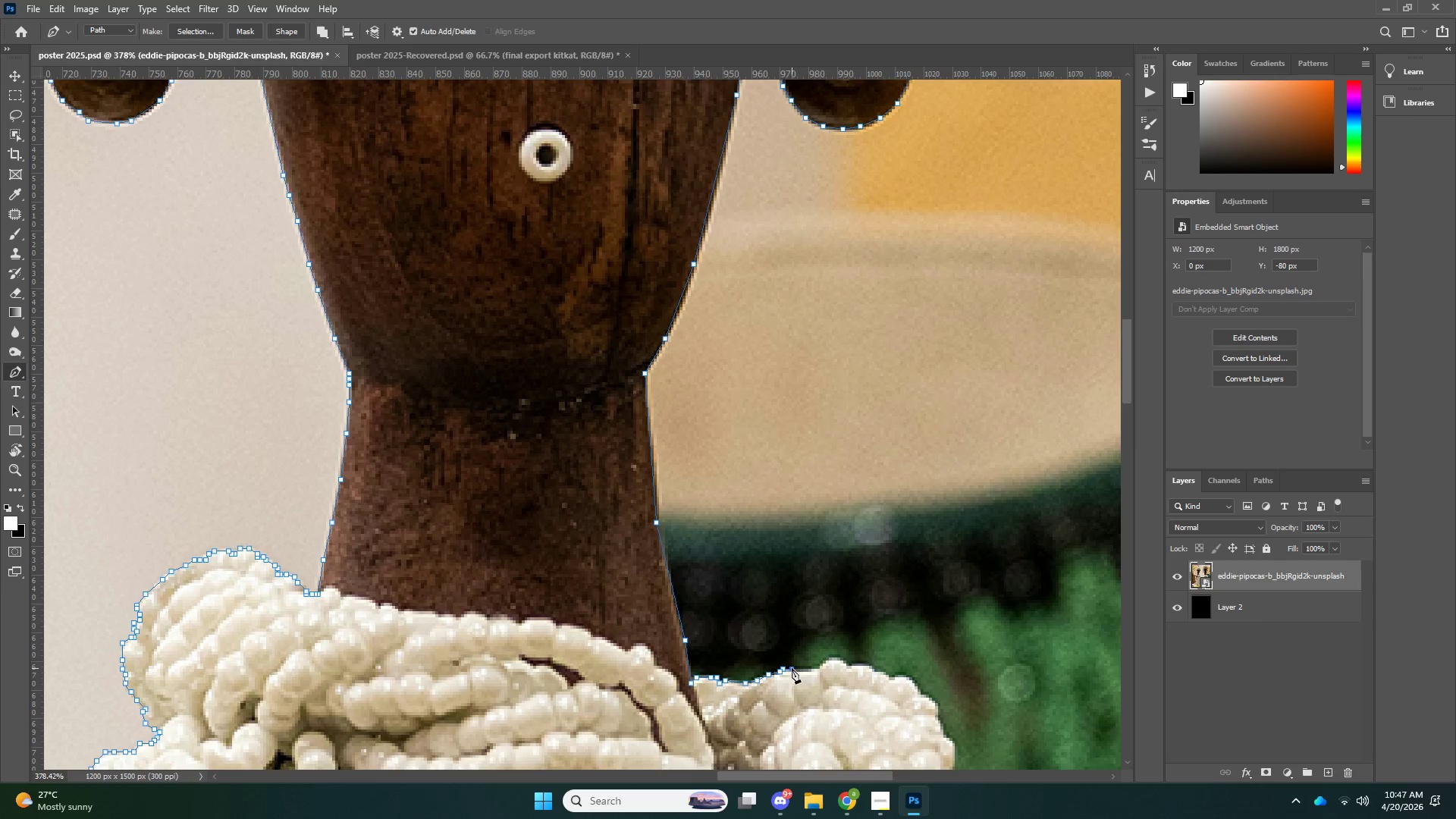 
triple_click([792, 668])
 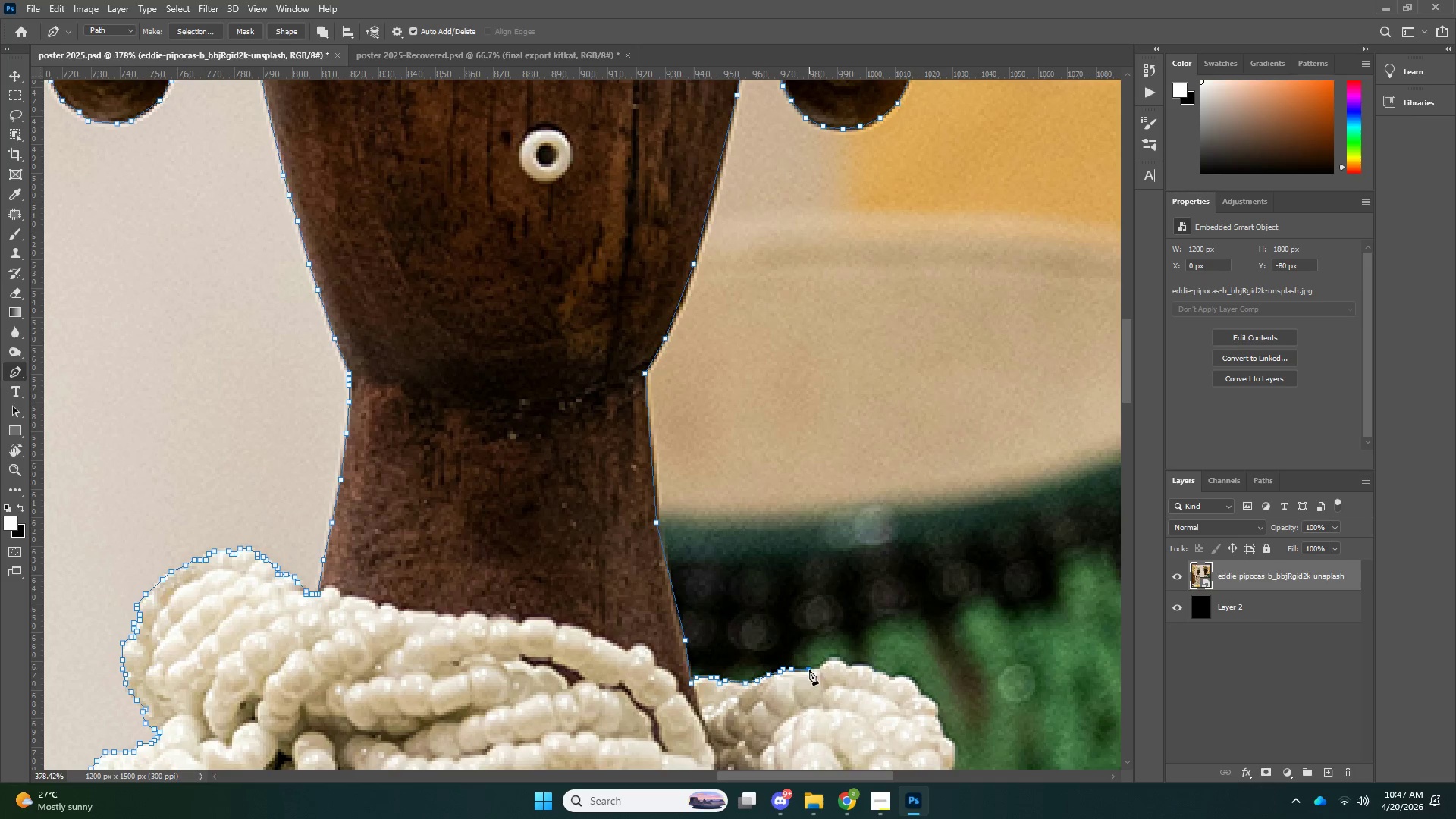 
double_click([815, 670])
 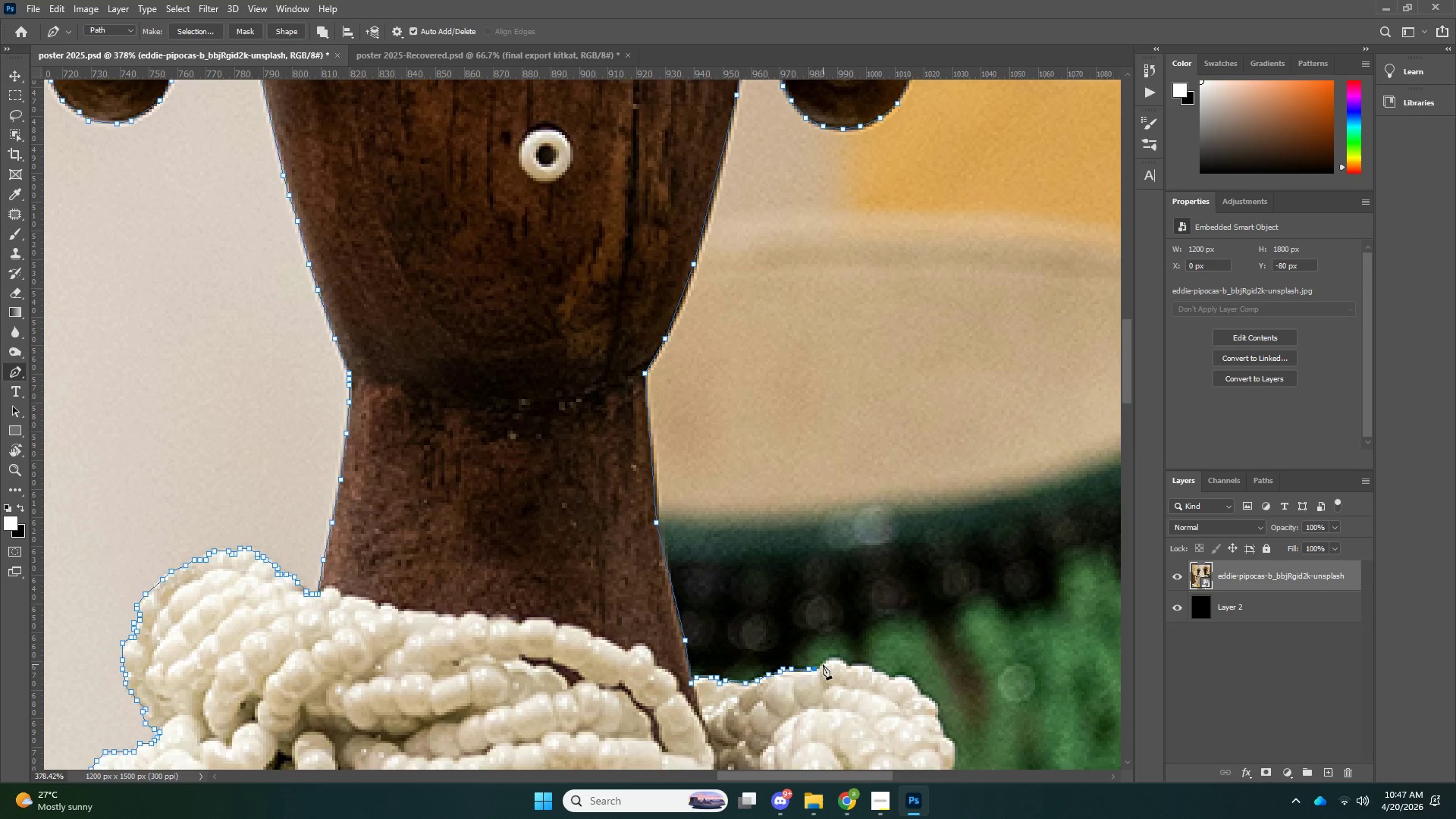 
left_click([823, 664])
 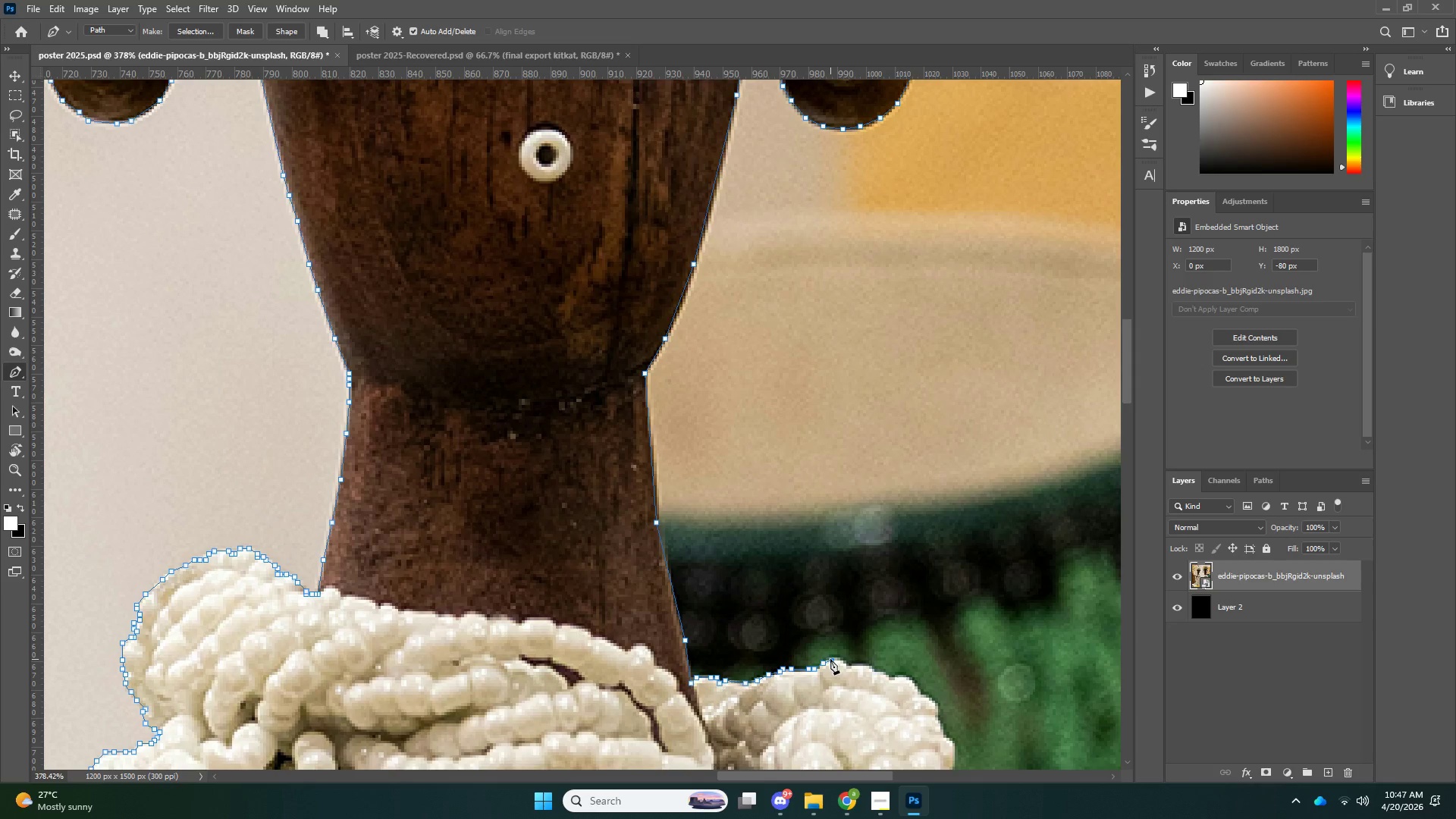 
double_click([834, 658])
 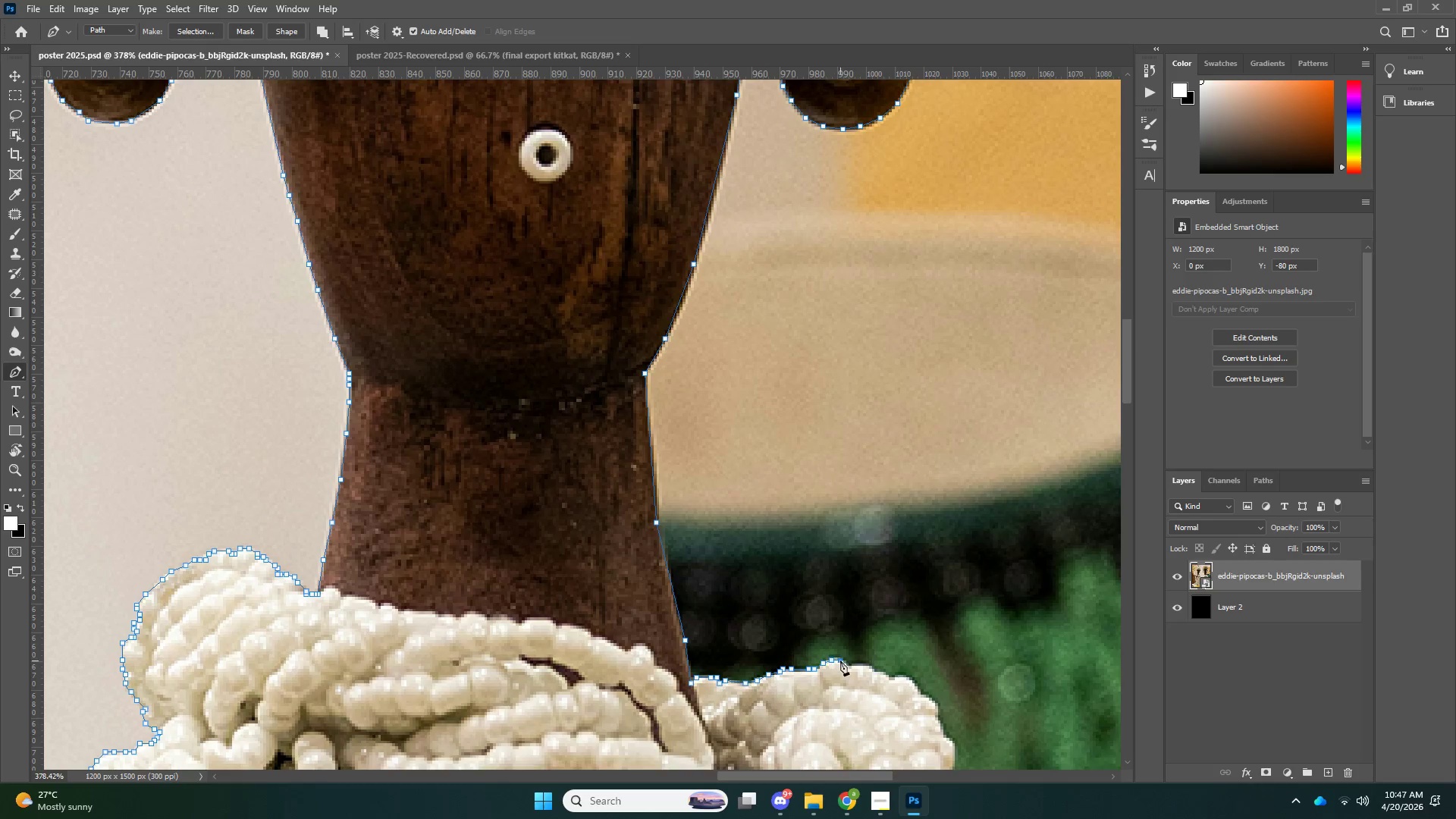 
triple_click([840, 661])
 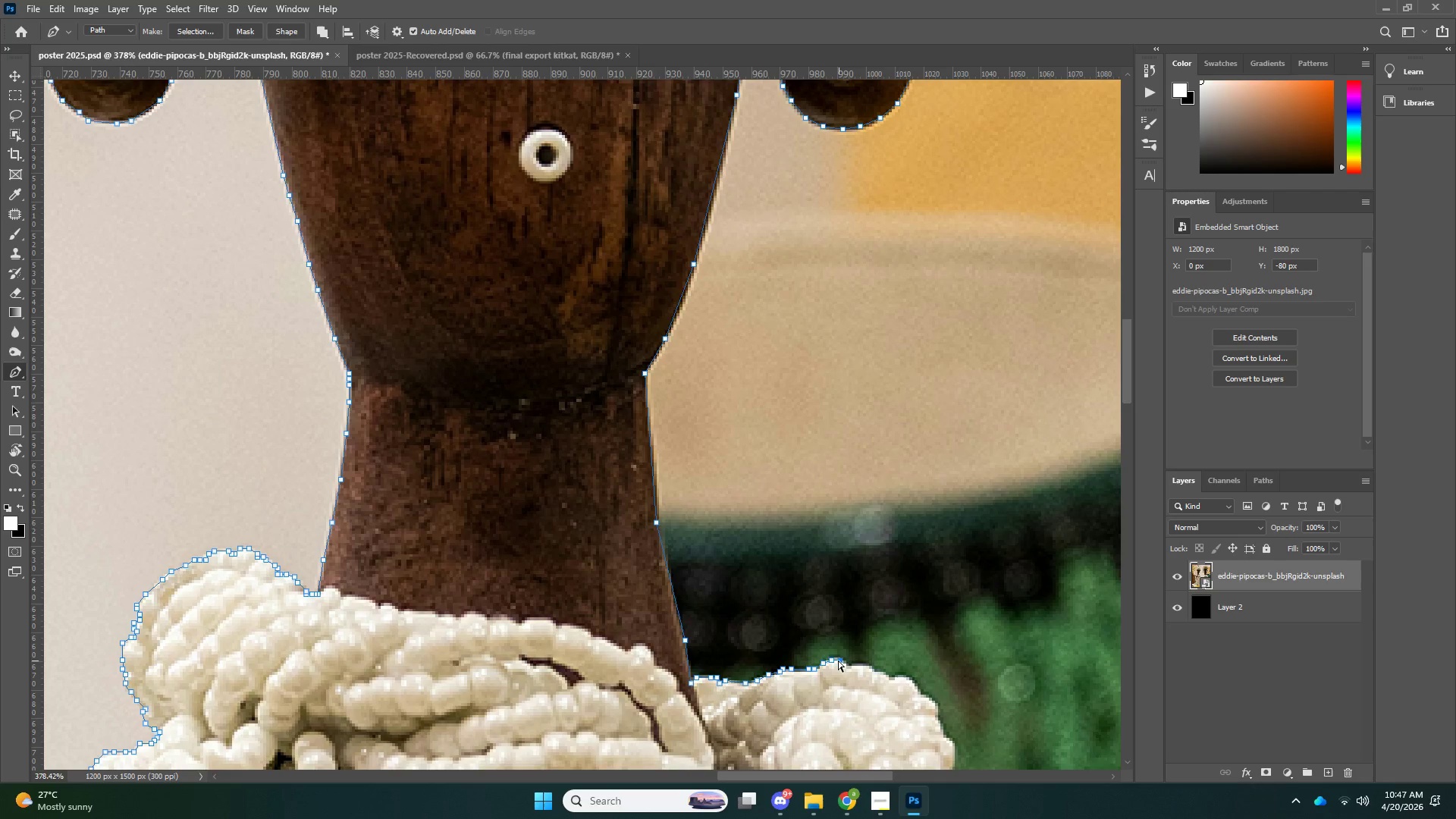 
key(Control+Z)
 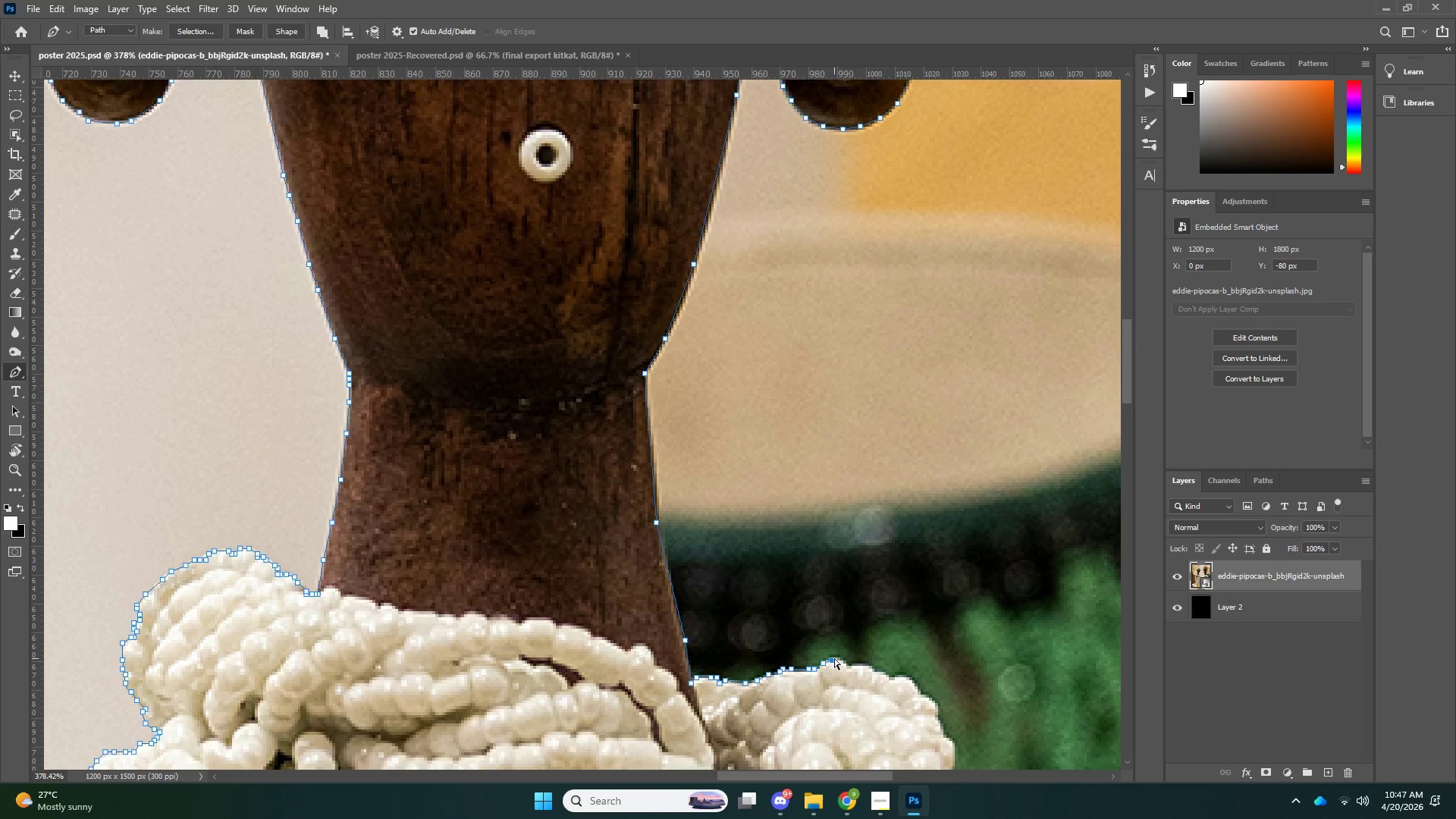 
key(Control+Z)
 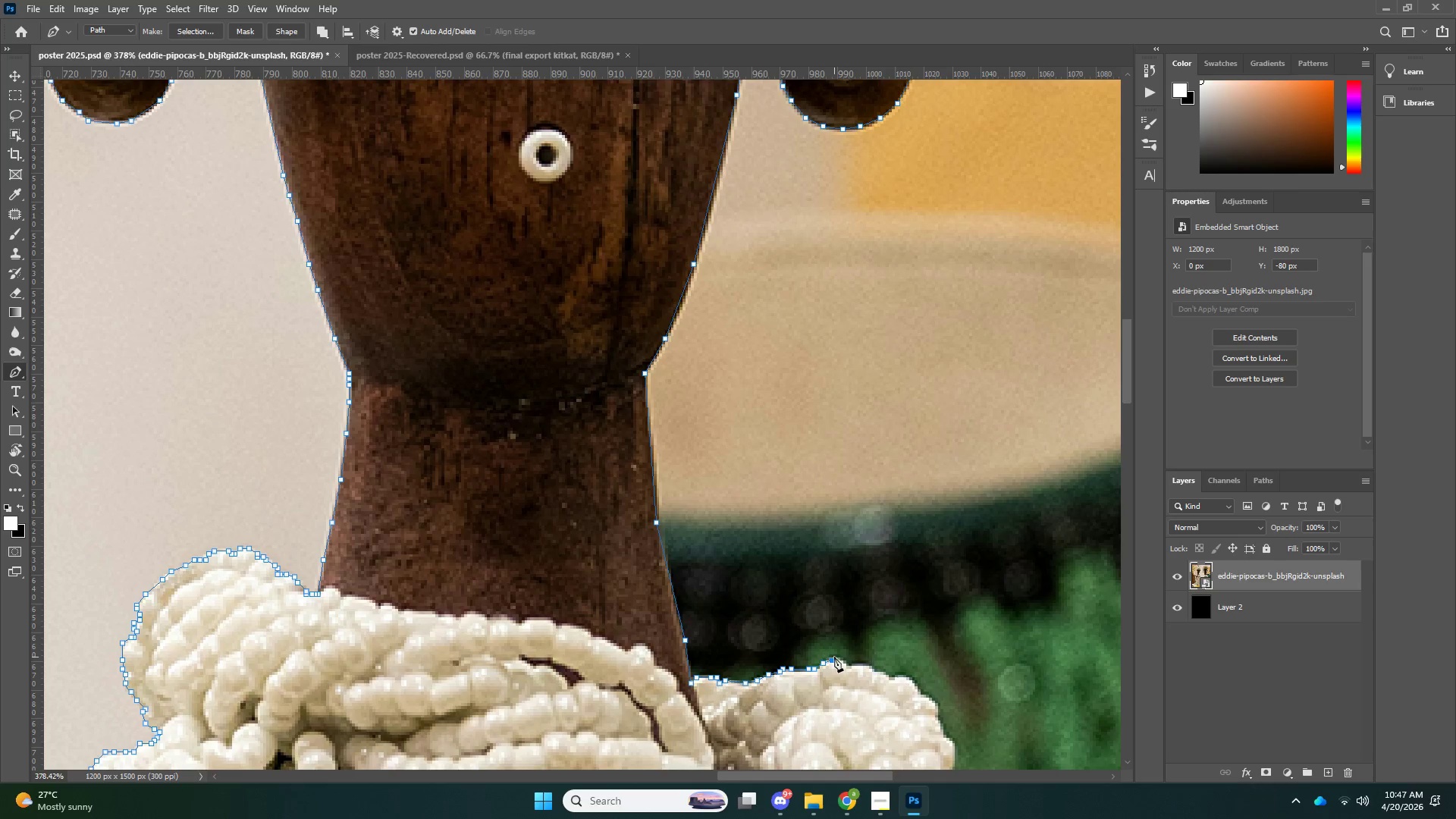 
left_click([834, 657])
 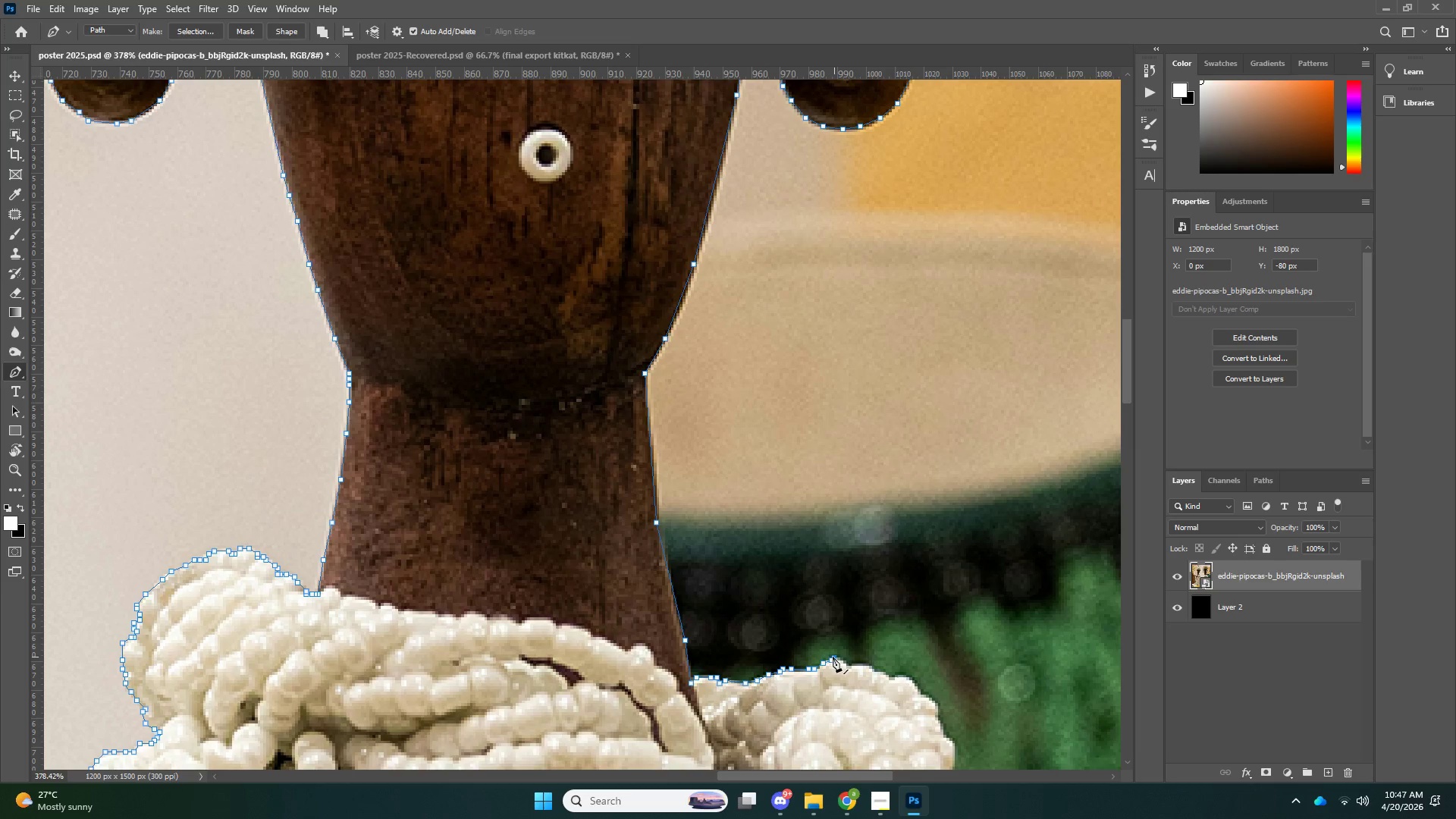 
key(Control+ControlLeft)
 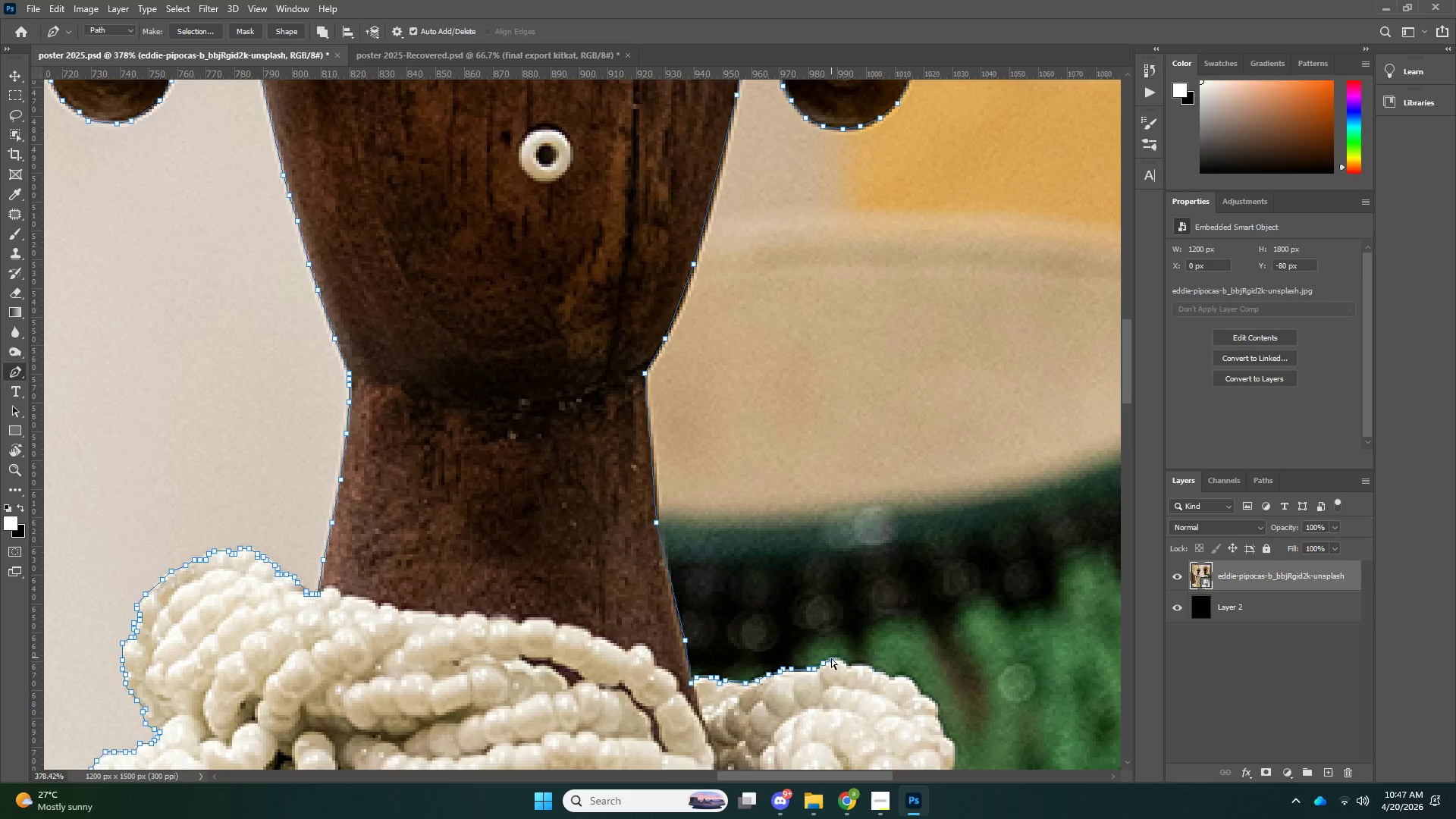 
key(Control+Z)
 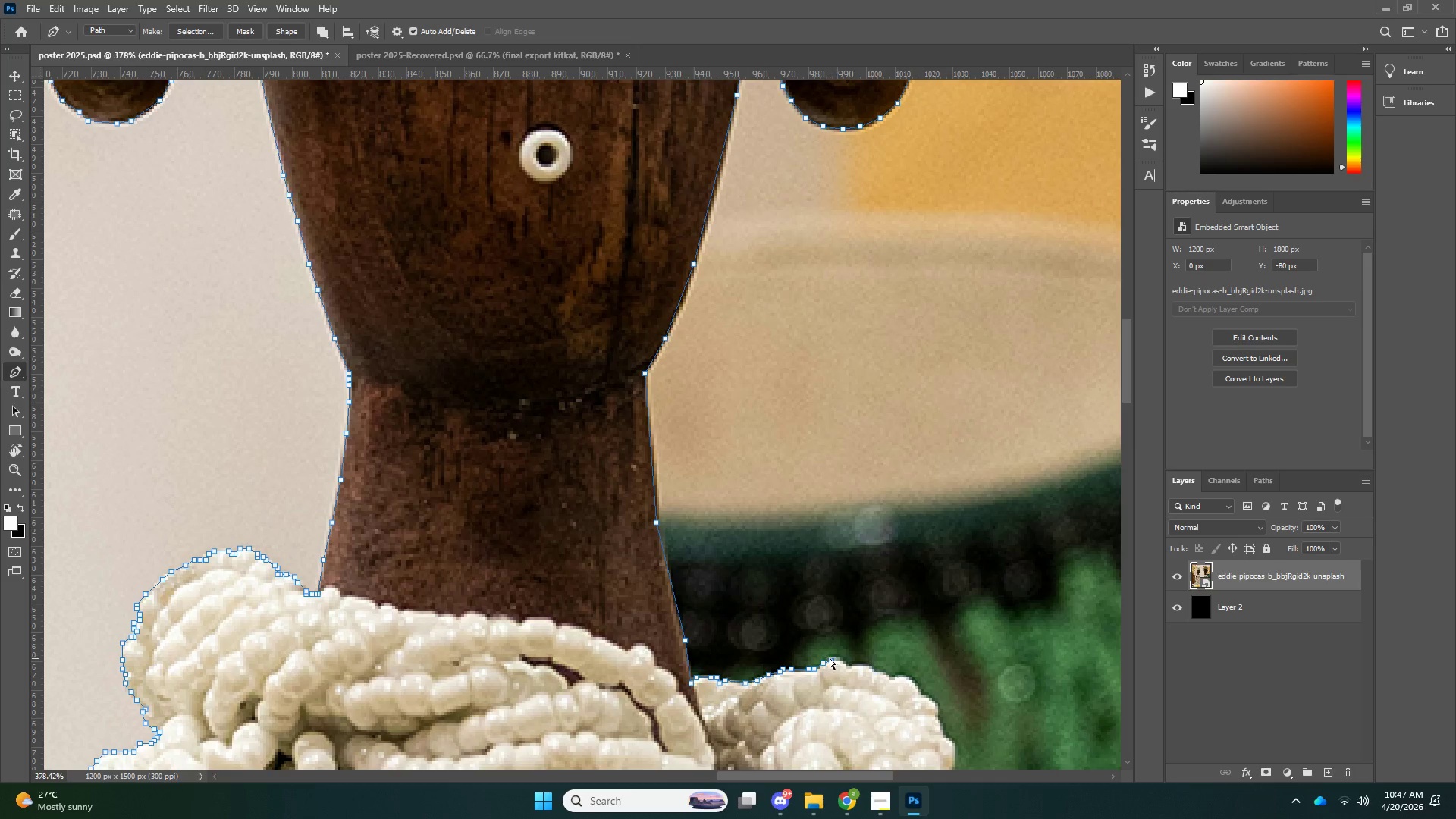 
key(Control+Z)
 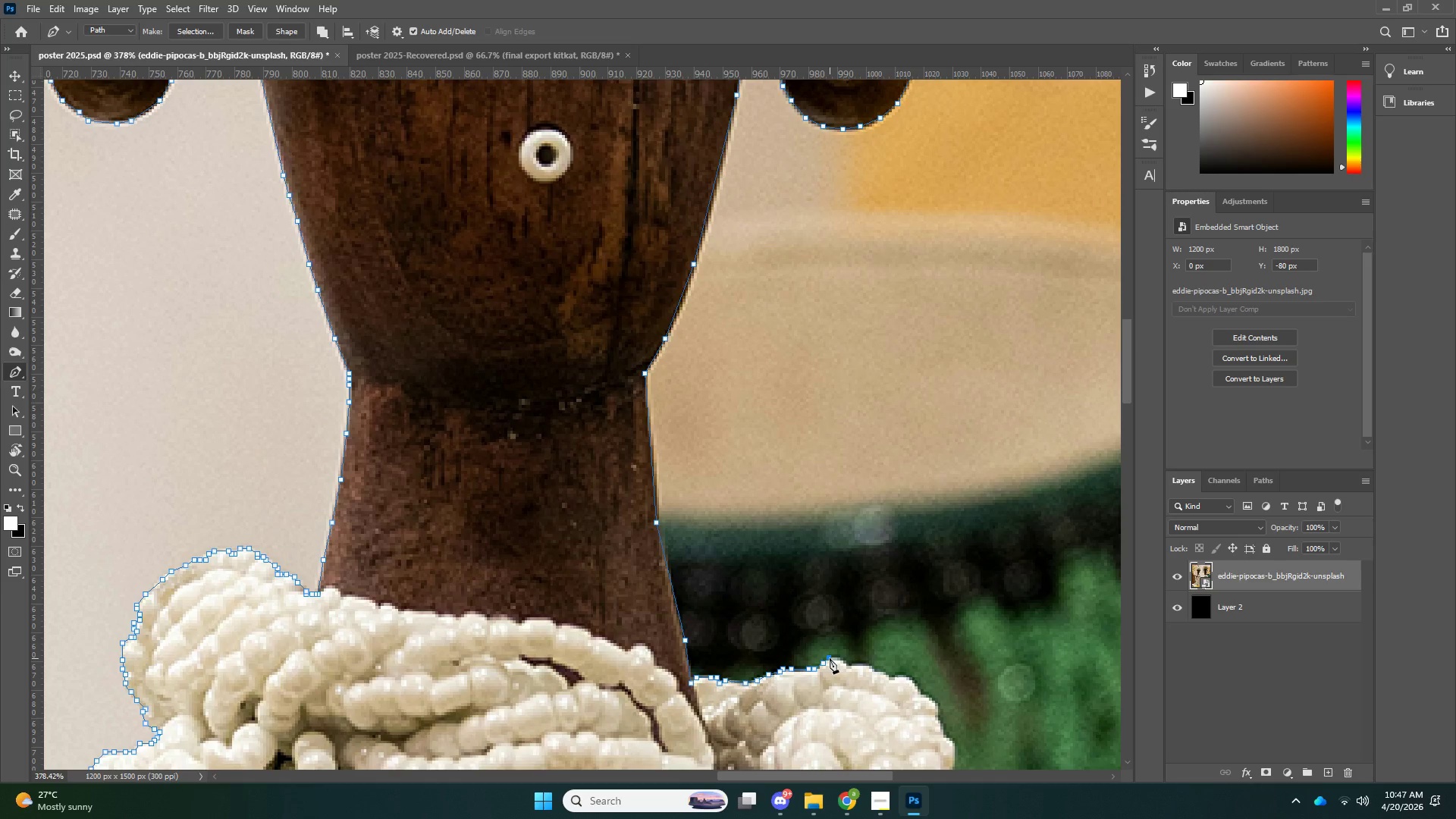 
left_click([830, 658])
 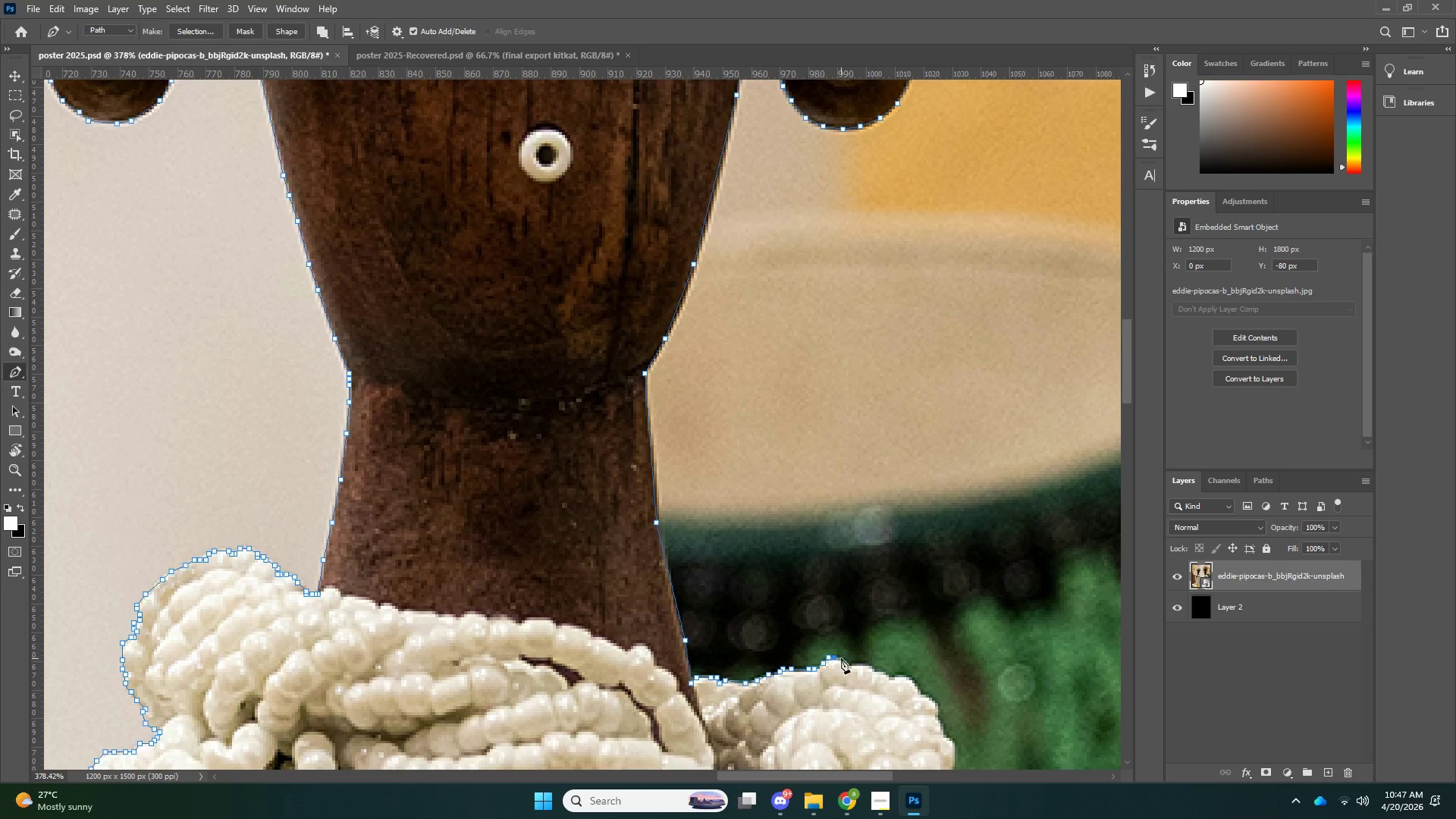 
triple_click([842, 659])
 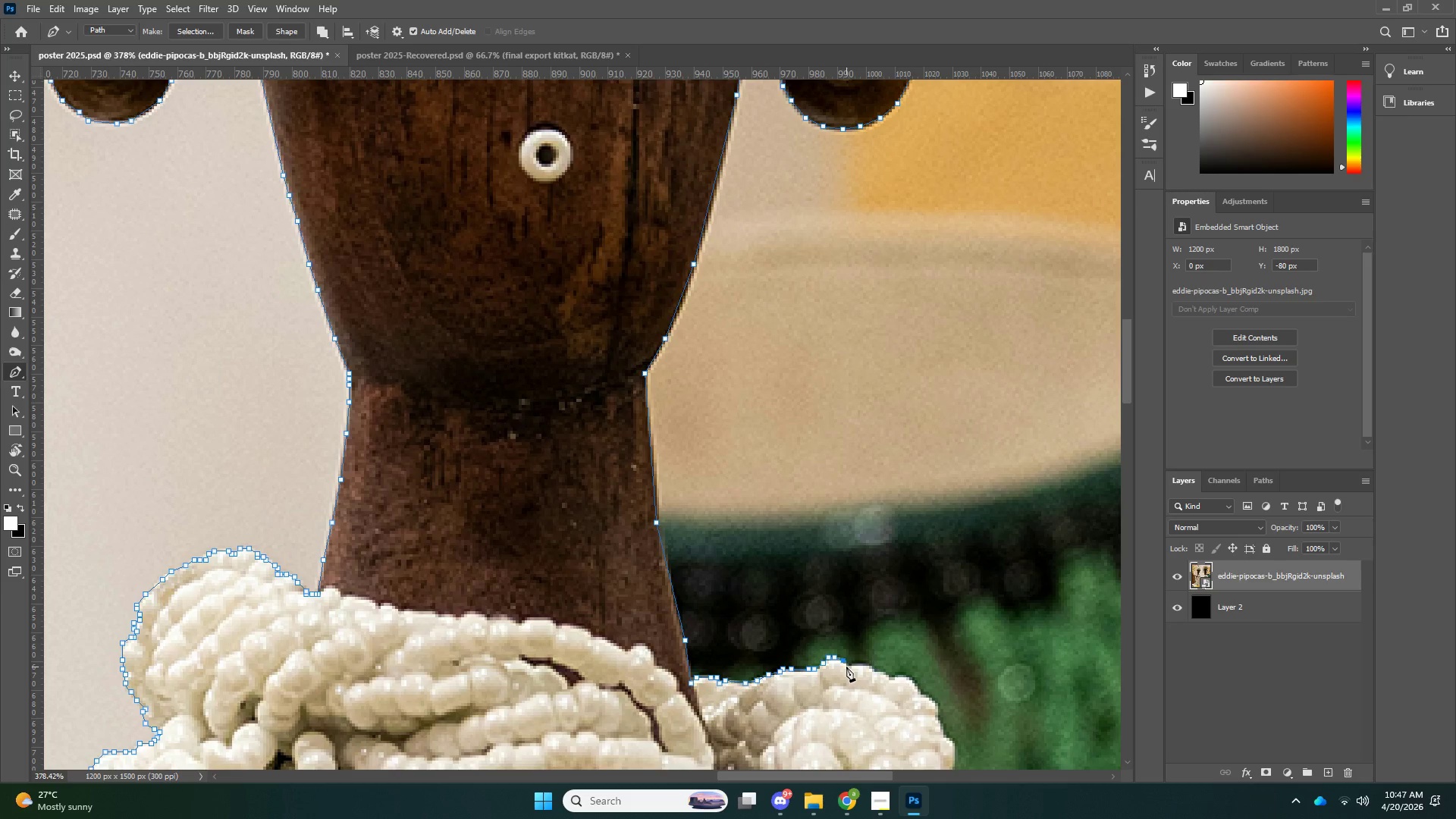 
left_click([846, 667])
 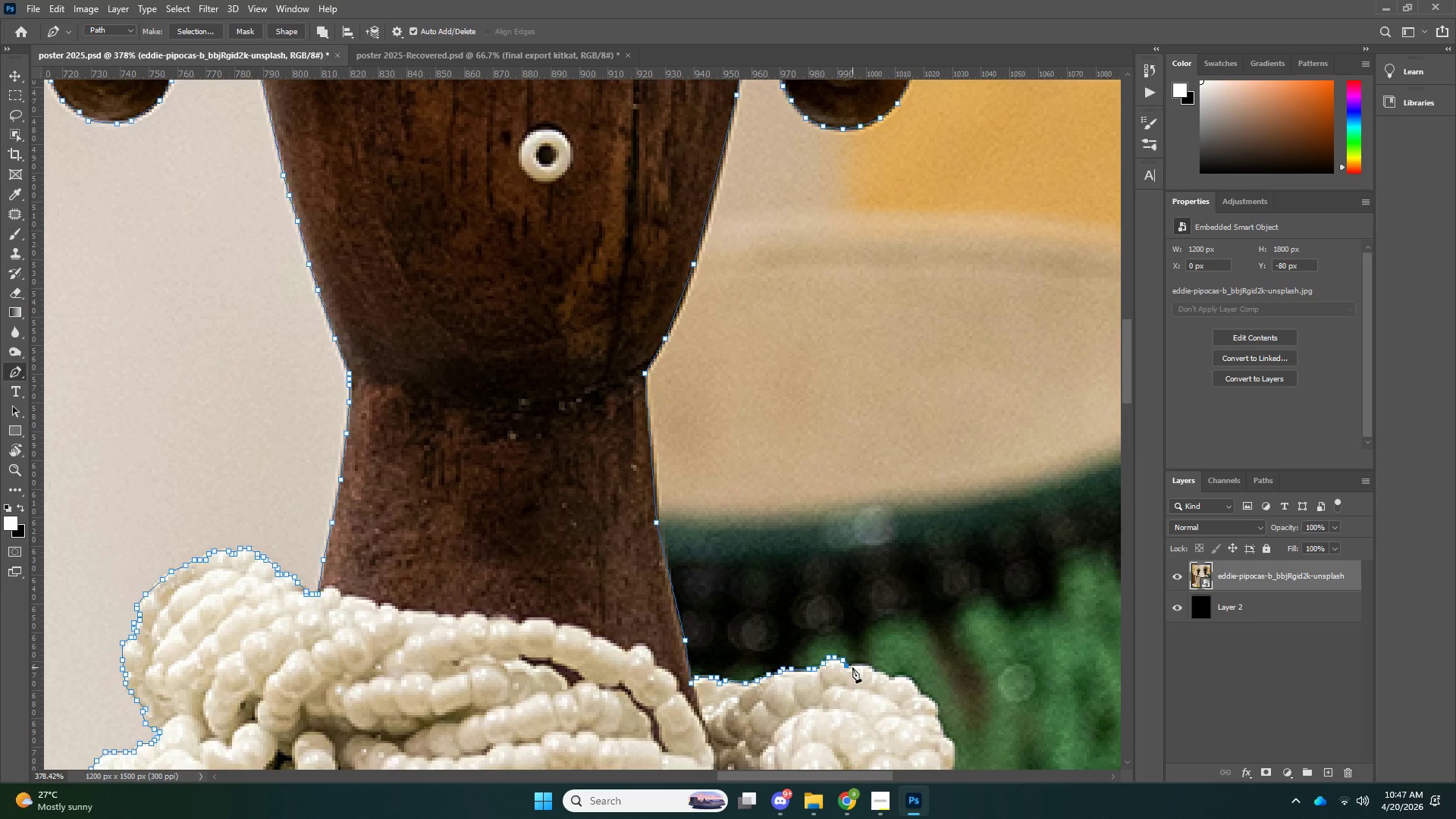 
double_click([852, 667])
 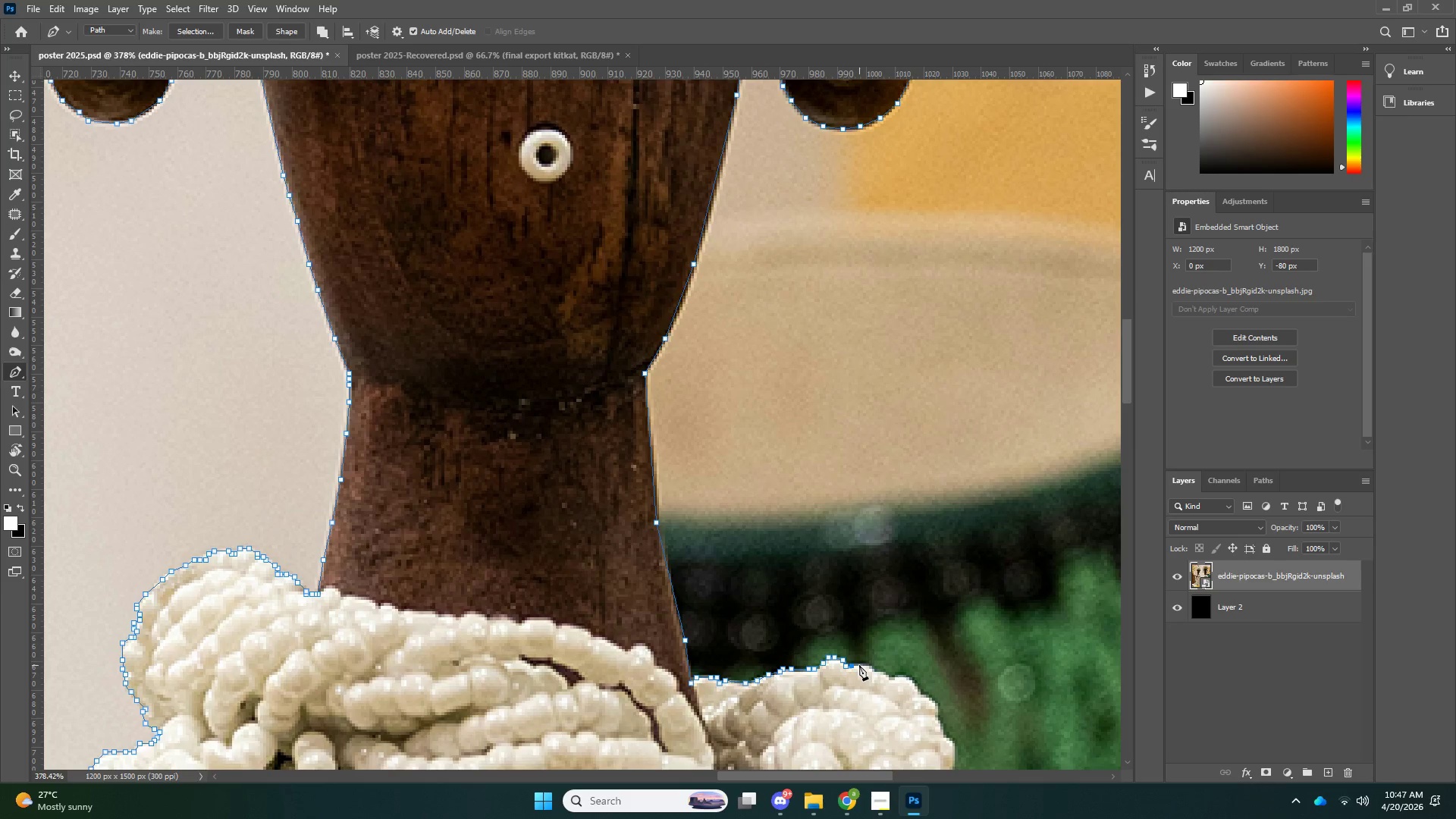 
left_click([859, 665])
 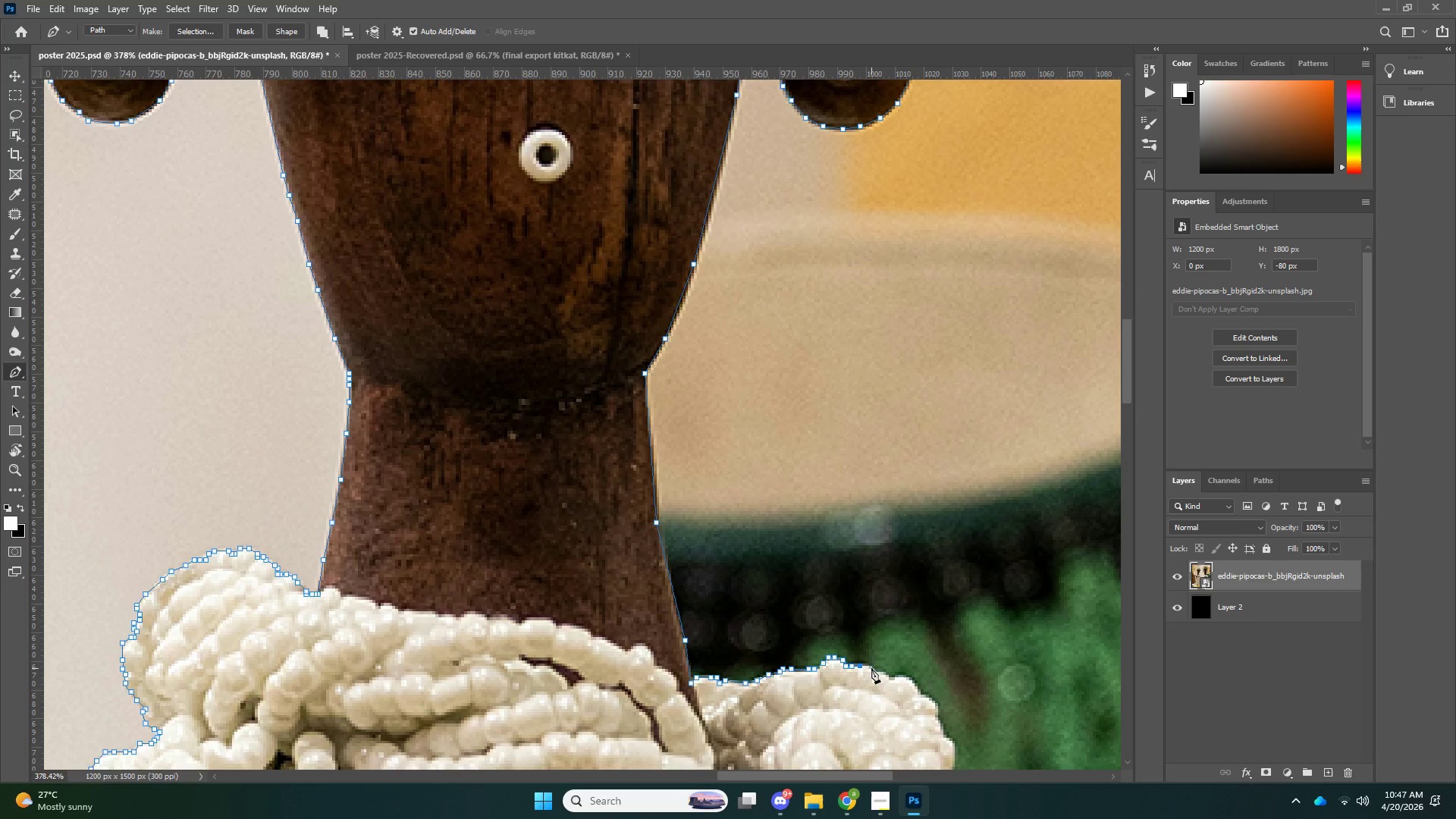 
left_click([871, 667])
 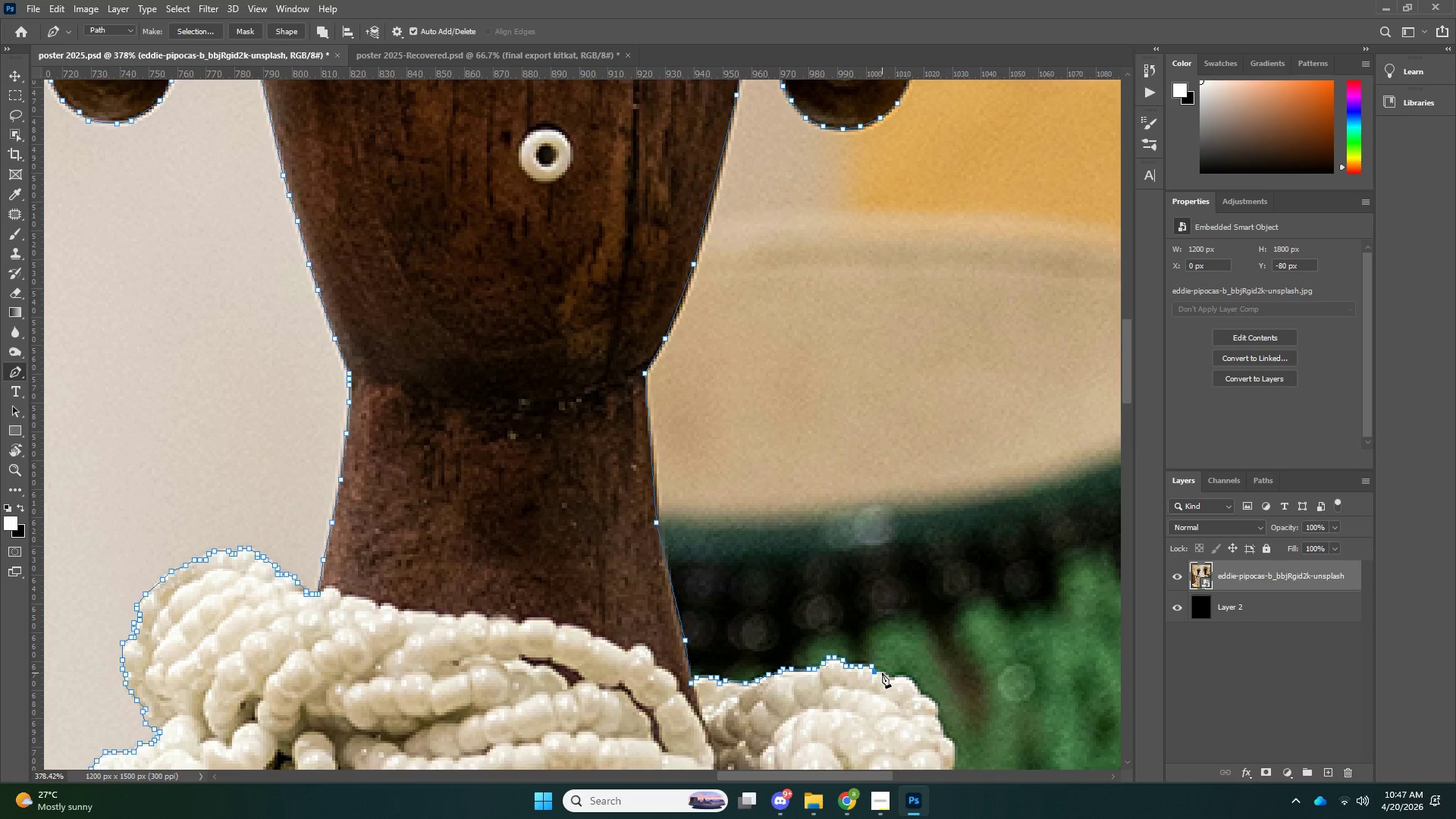 
left_click([883, 673])
 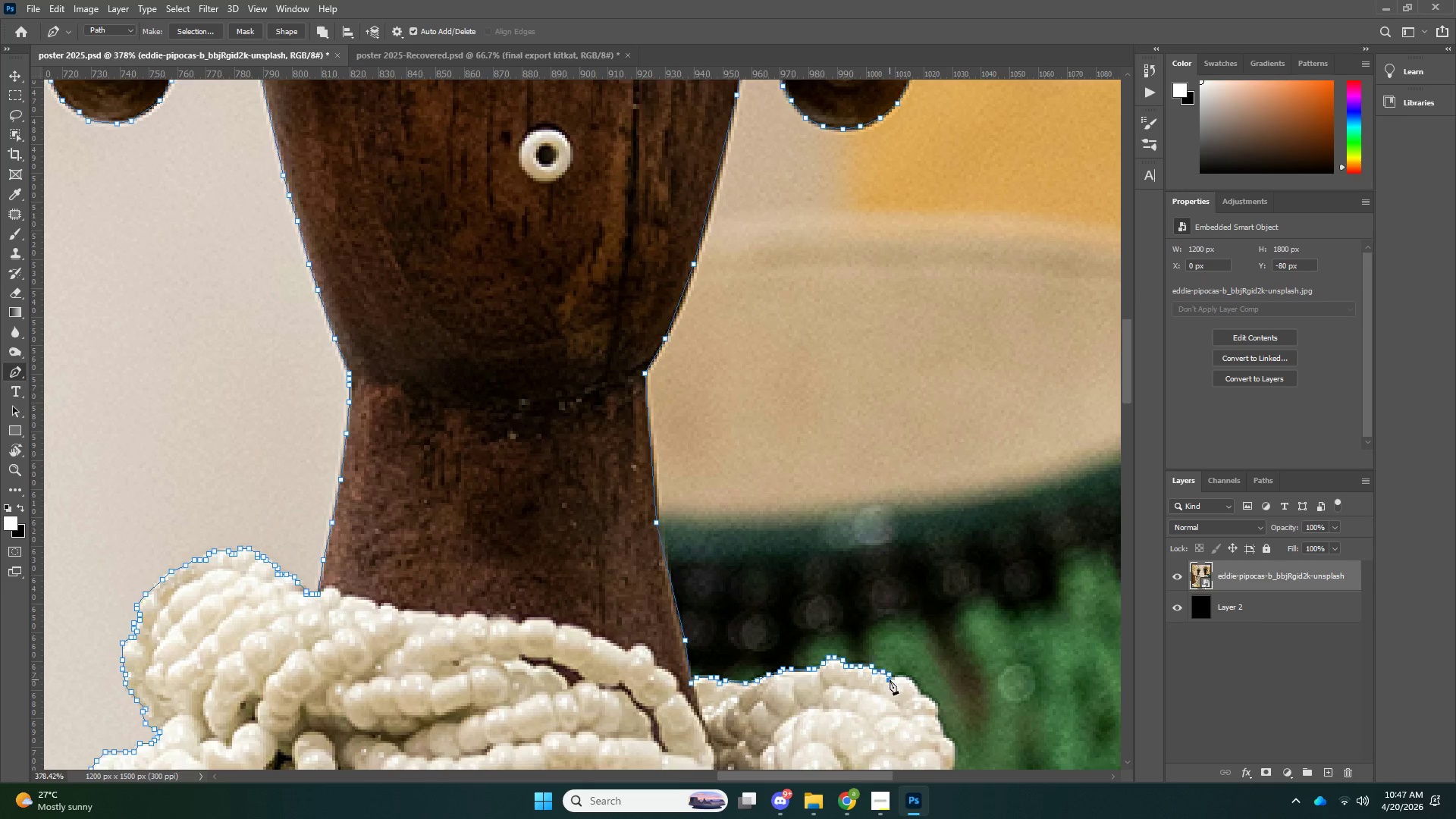 
triple_click([890, 679])
 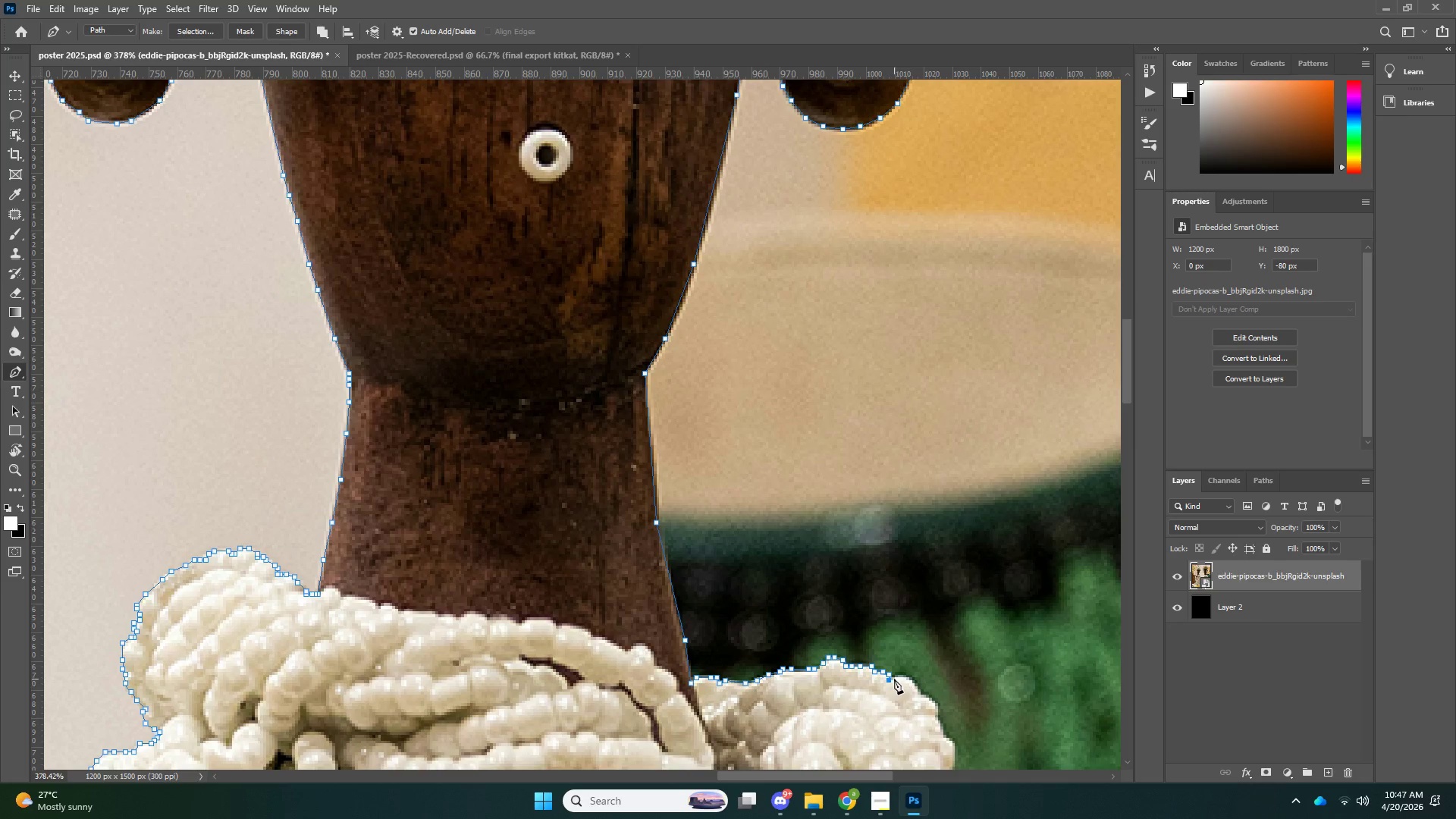 
triple_click([894, 679])
 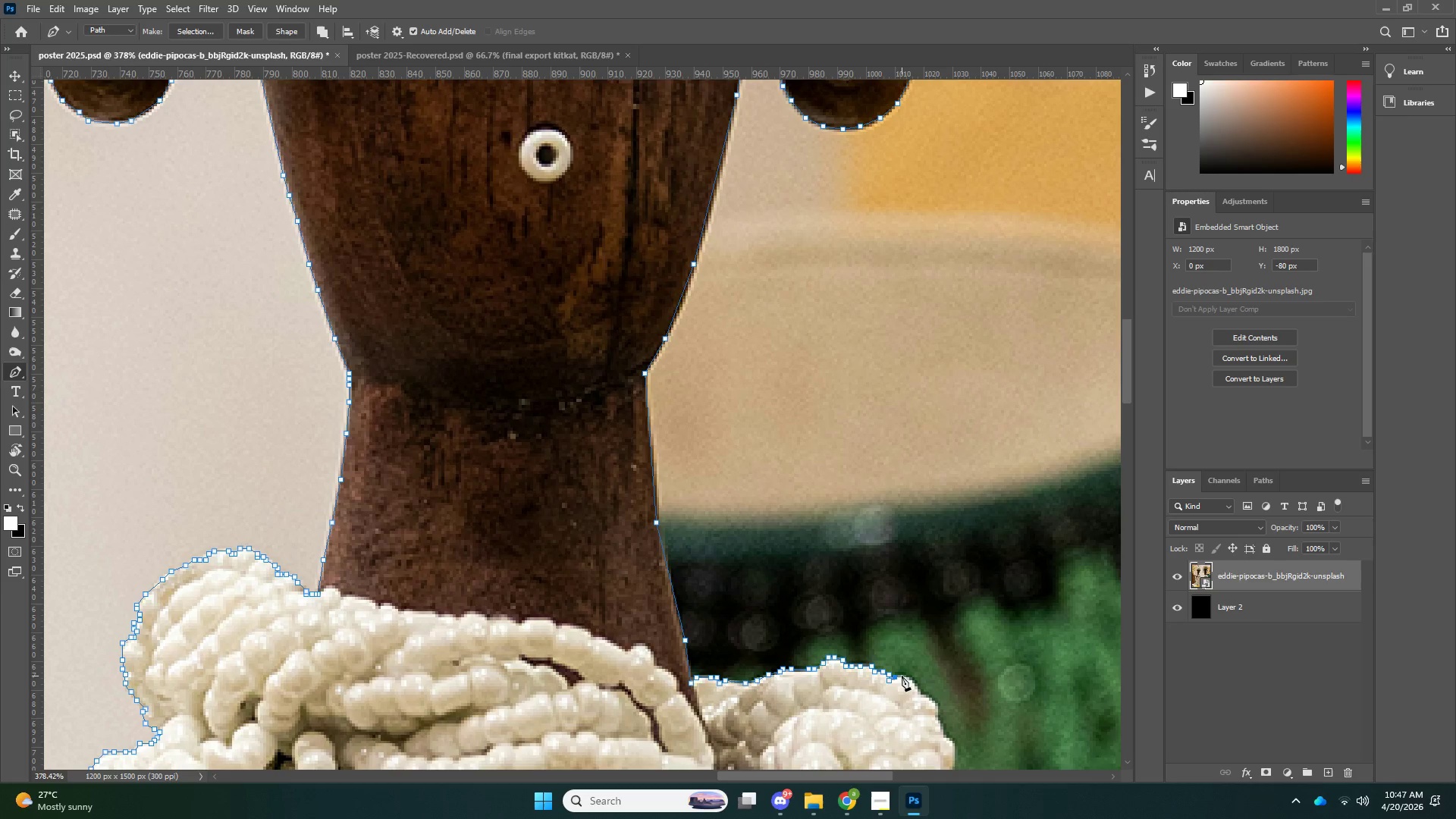 
left_click([902, 676])
 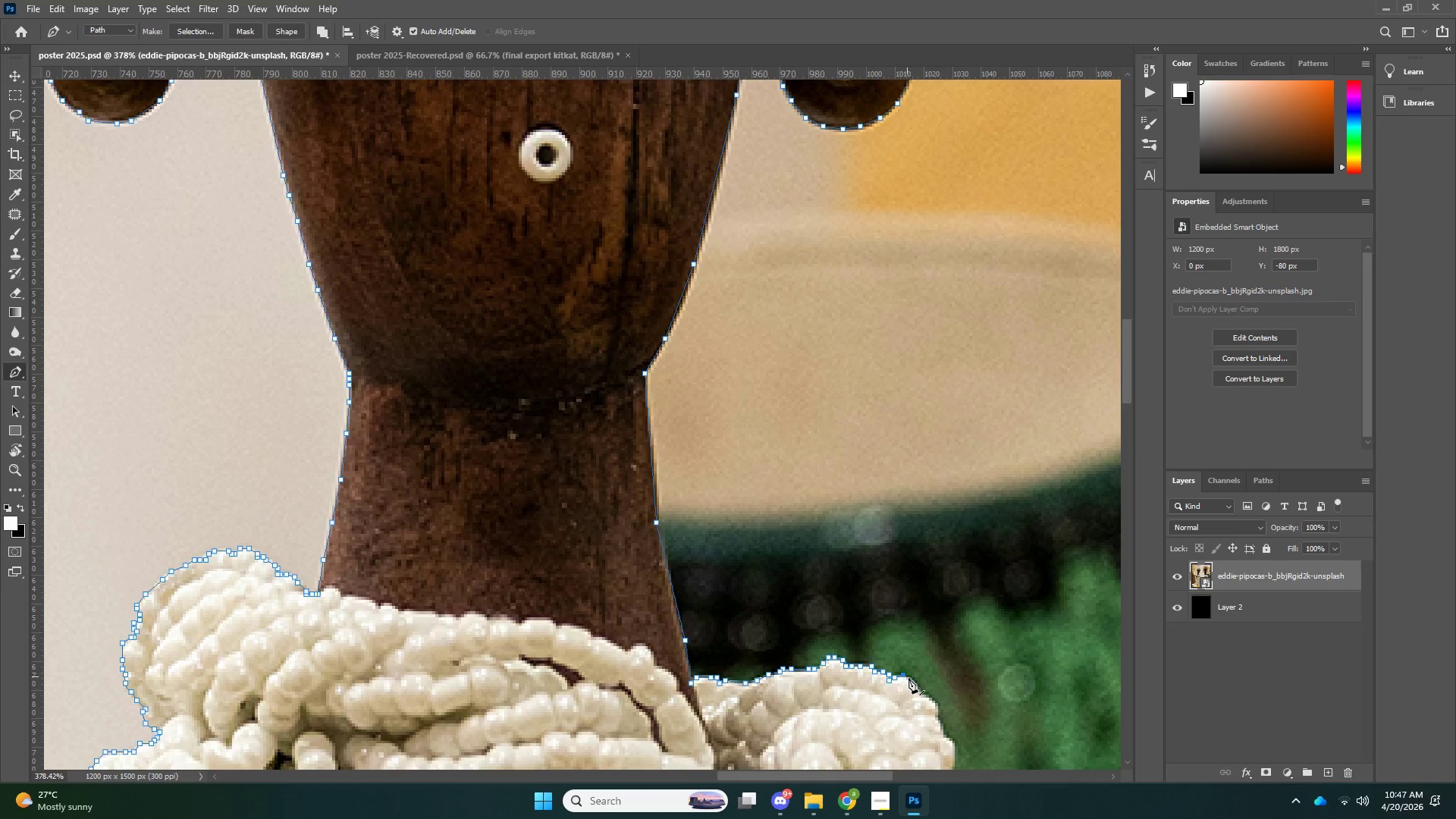 
left_click_drag(start_coordinate=[906, 676], to_coordinate=[910, 679])
 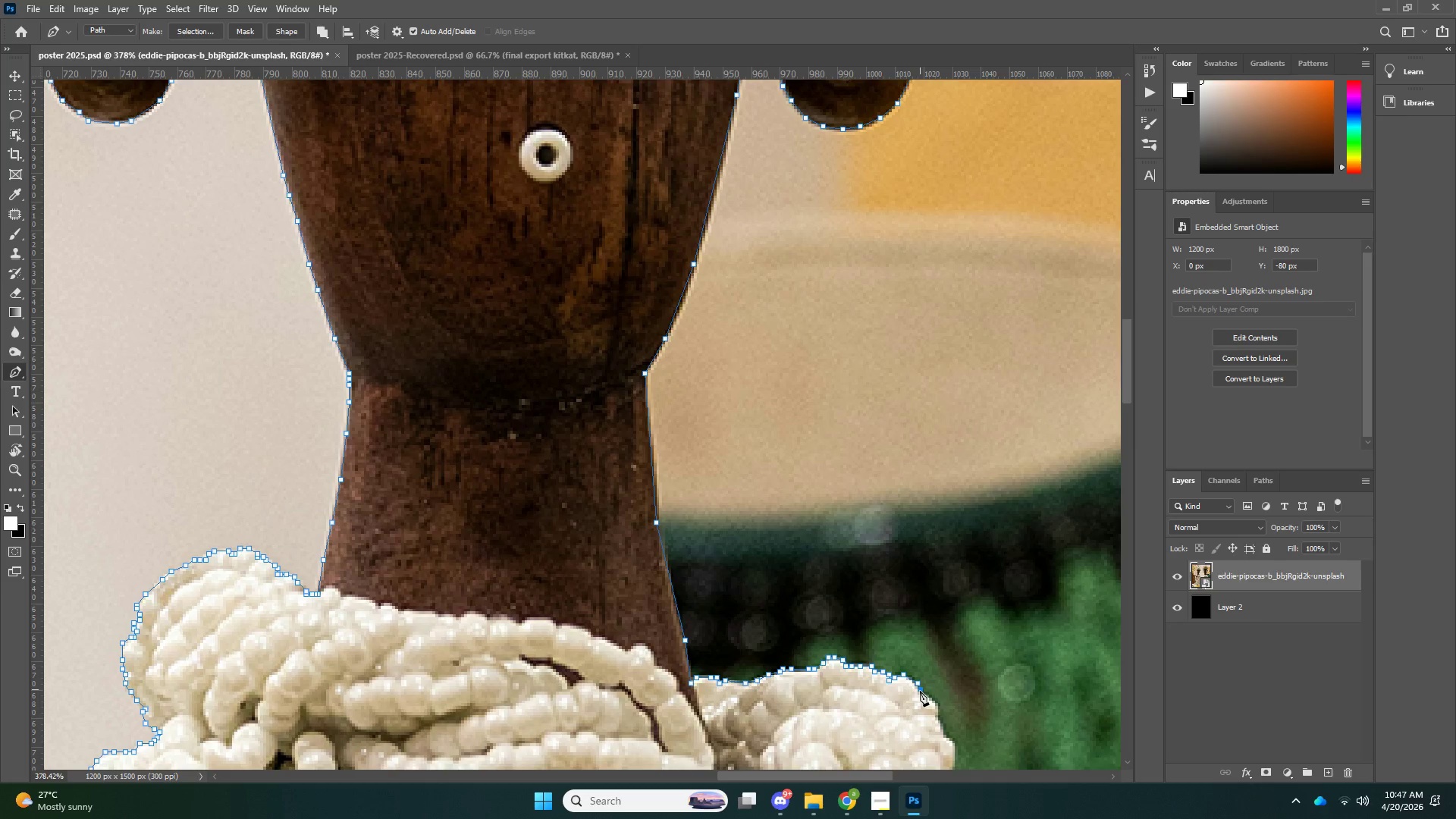 
left_click_drag(start_coordinate=[920, 692], to_coordinate=[920, 696])
 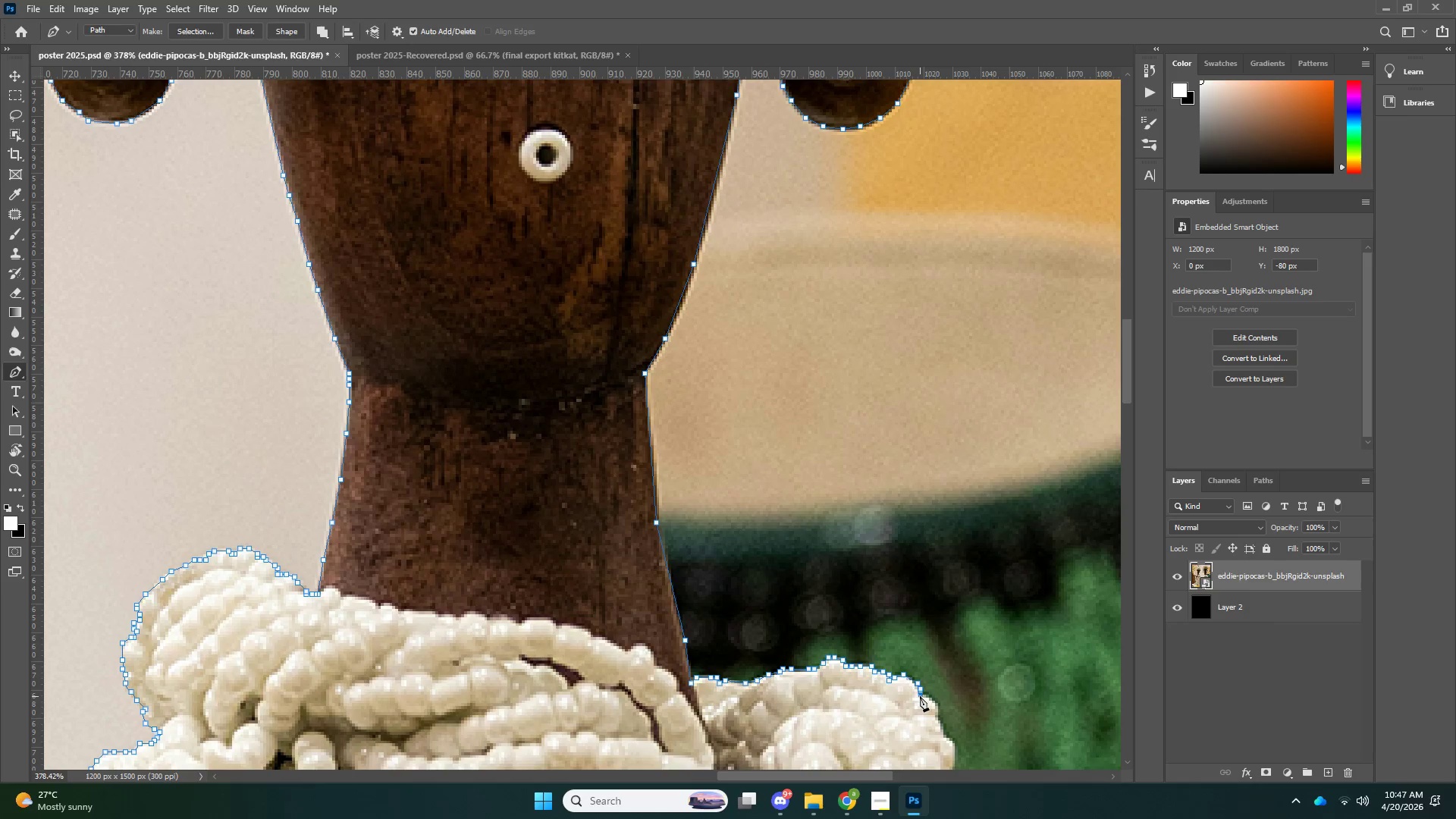 
triple_click([920, 696])
 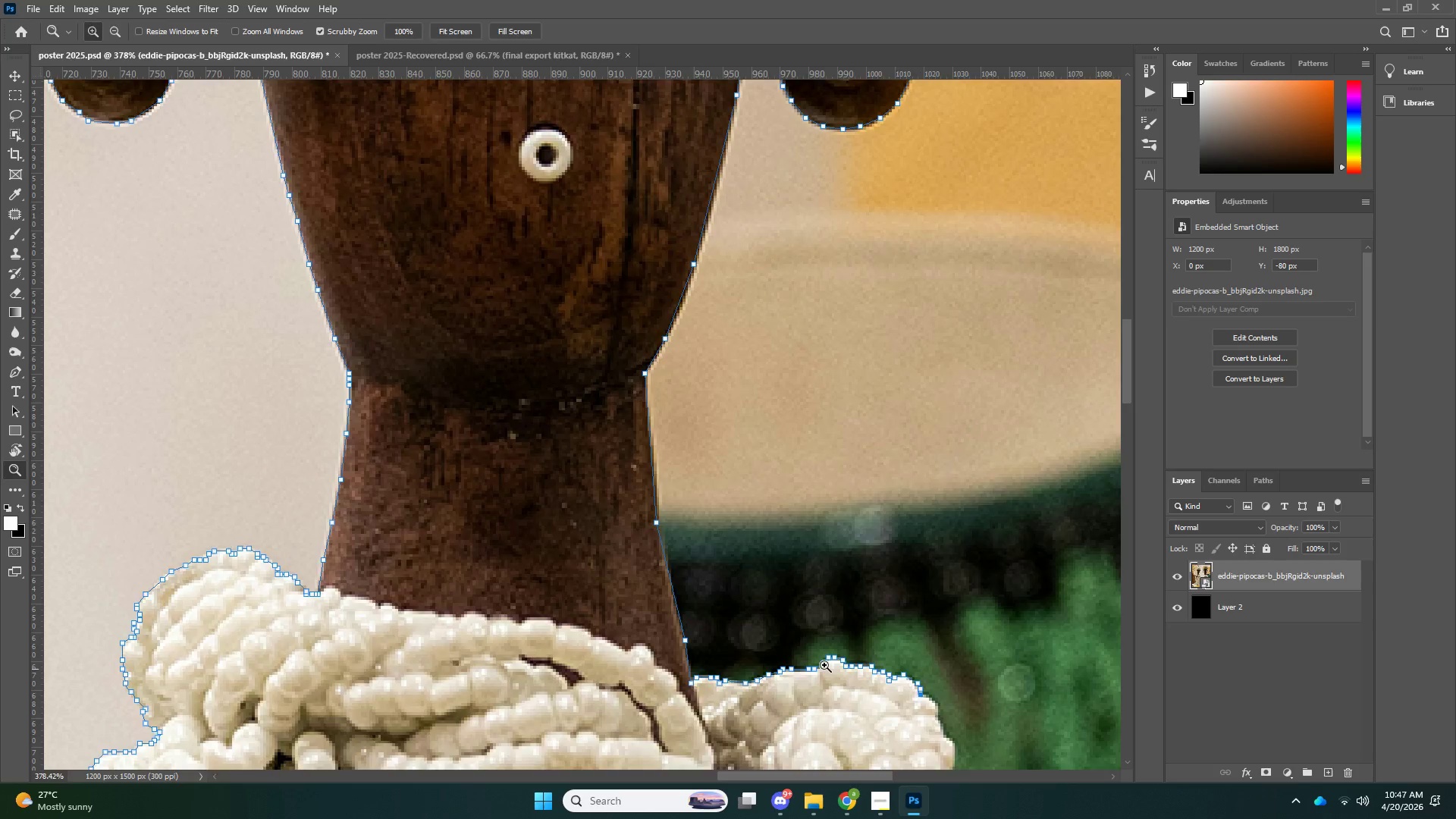 
type(zp)
 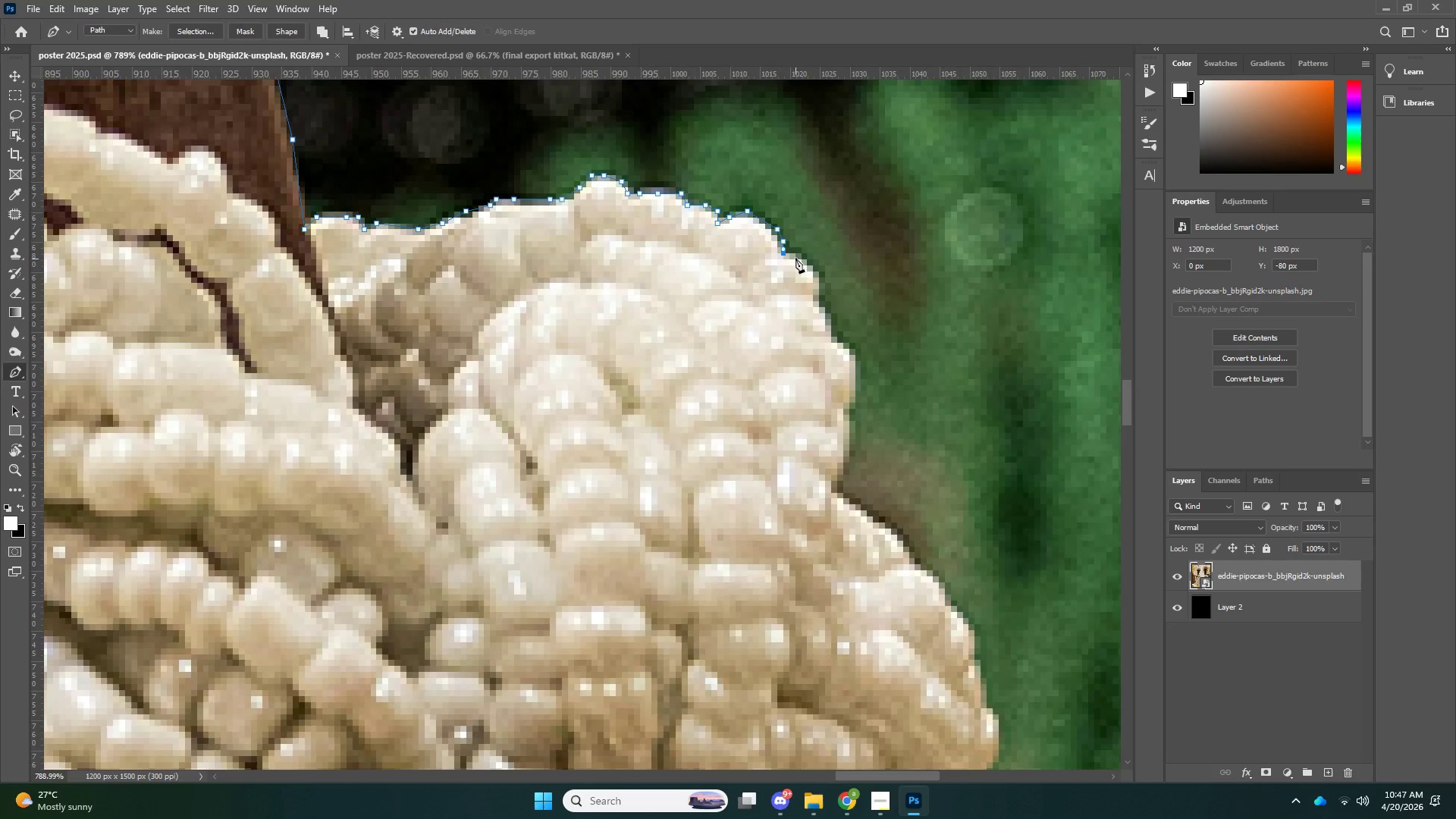 
left_click_drag(start_coordinate=[761, 661], to_coordinate=[620, 648])
 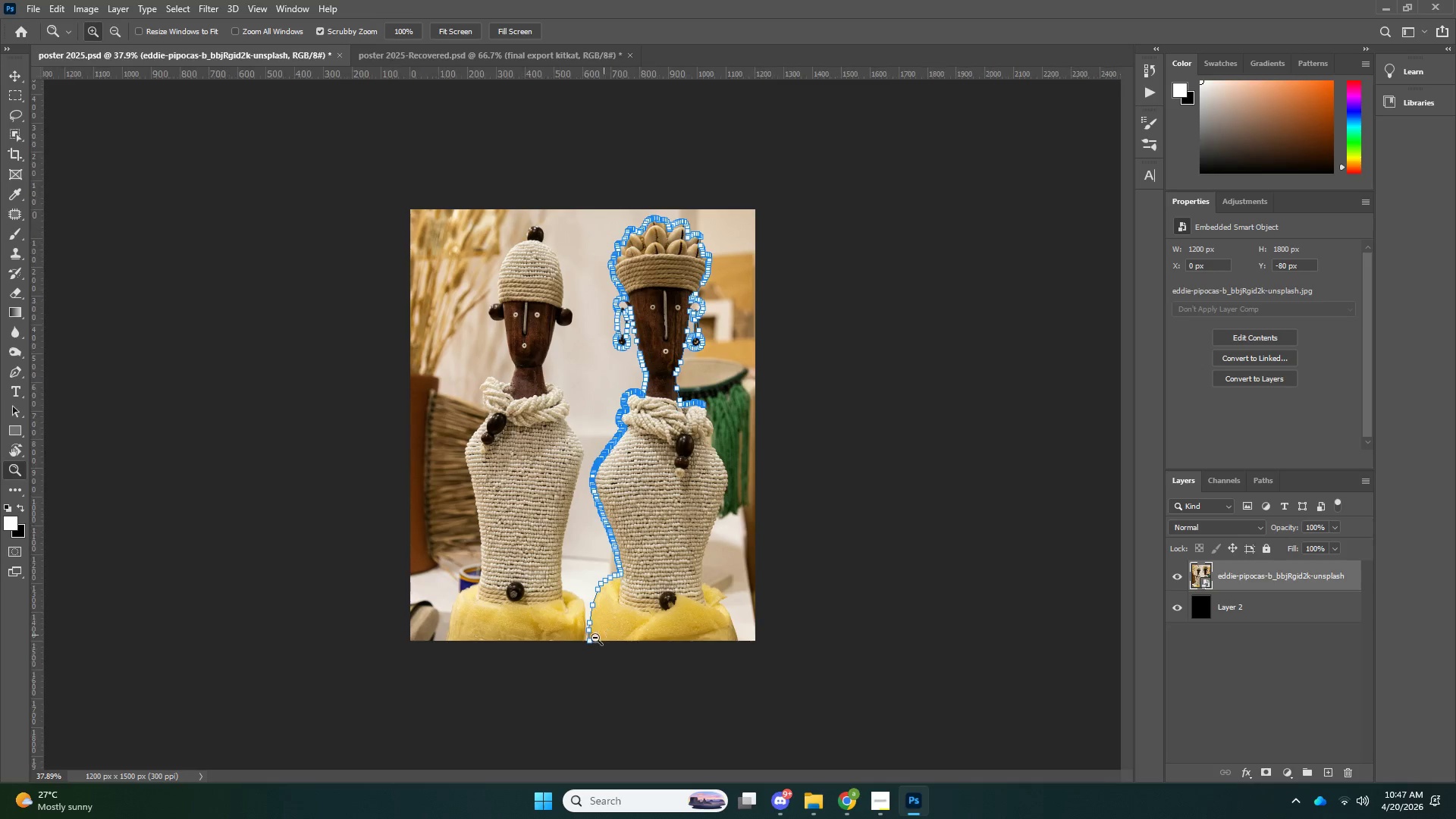 
left_click_drag(start_coordinate=[604, 635], to_coordinate=[591, 639])
 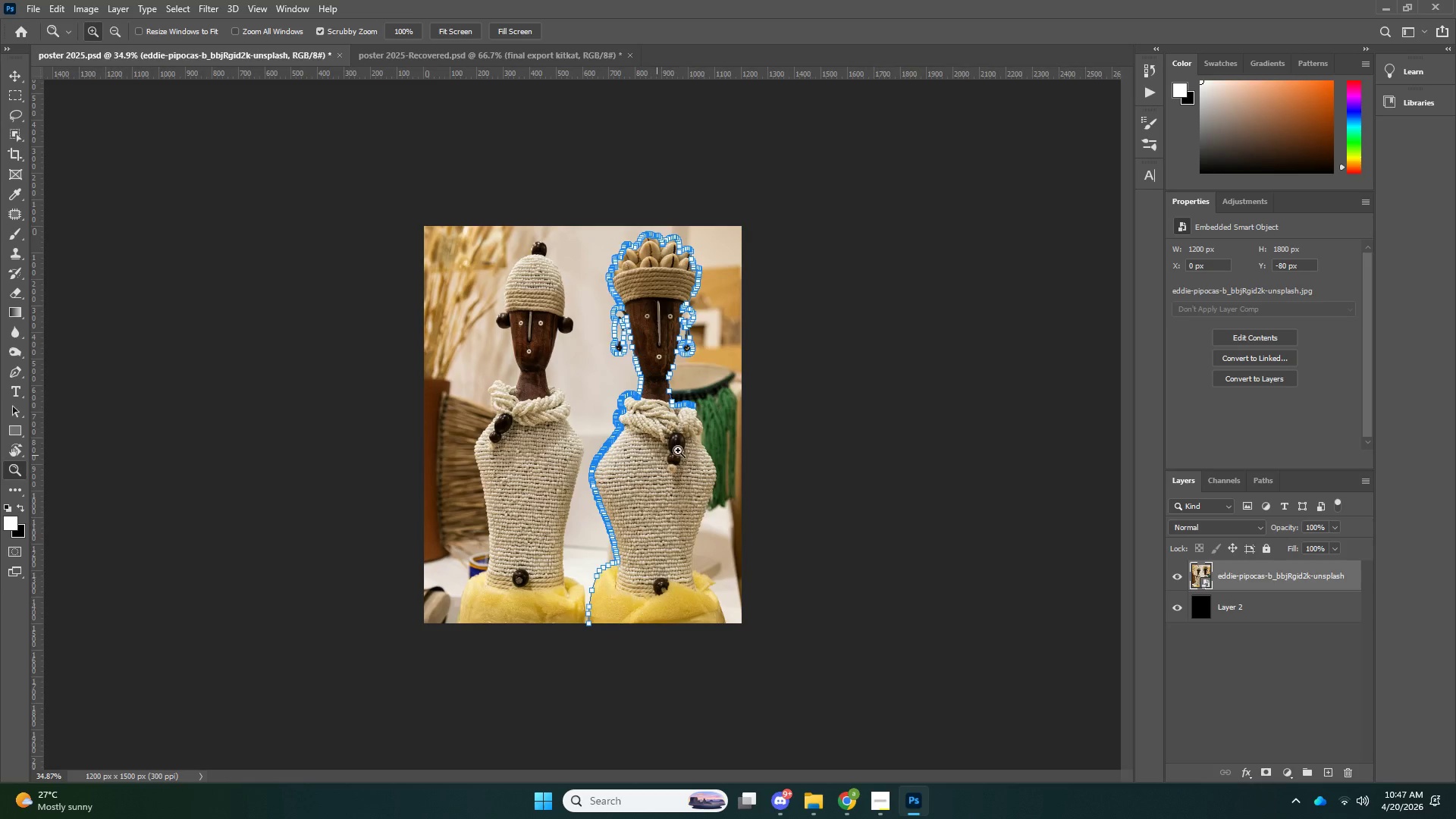 
left_click_drag(start_coordinate=[657, 455], to_coordinate=[717, 440])
 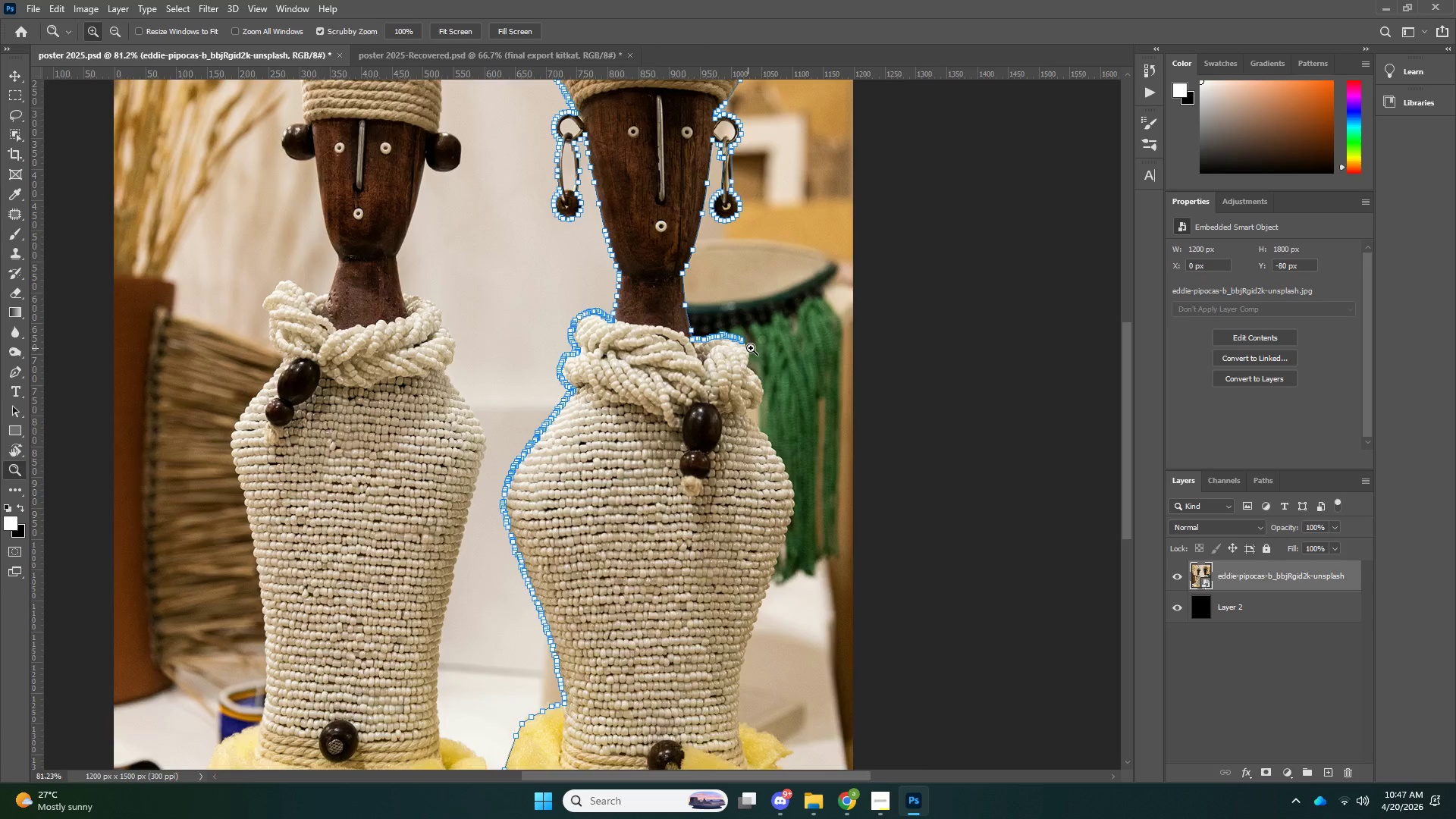 
left_click_drag(start_coordinate=[748, 348], to_coordinate=[787, 340])
 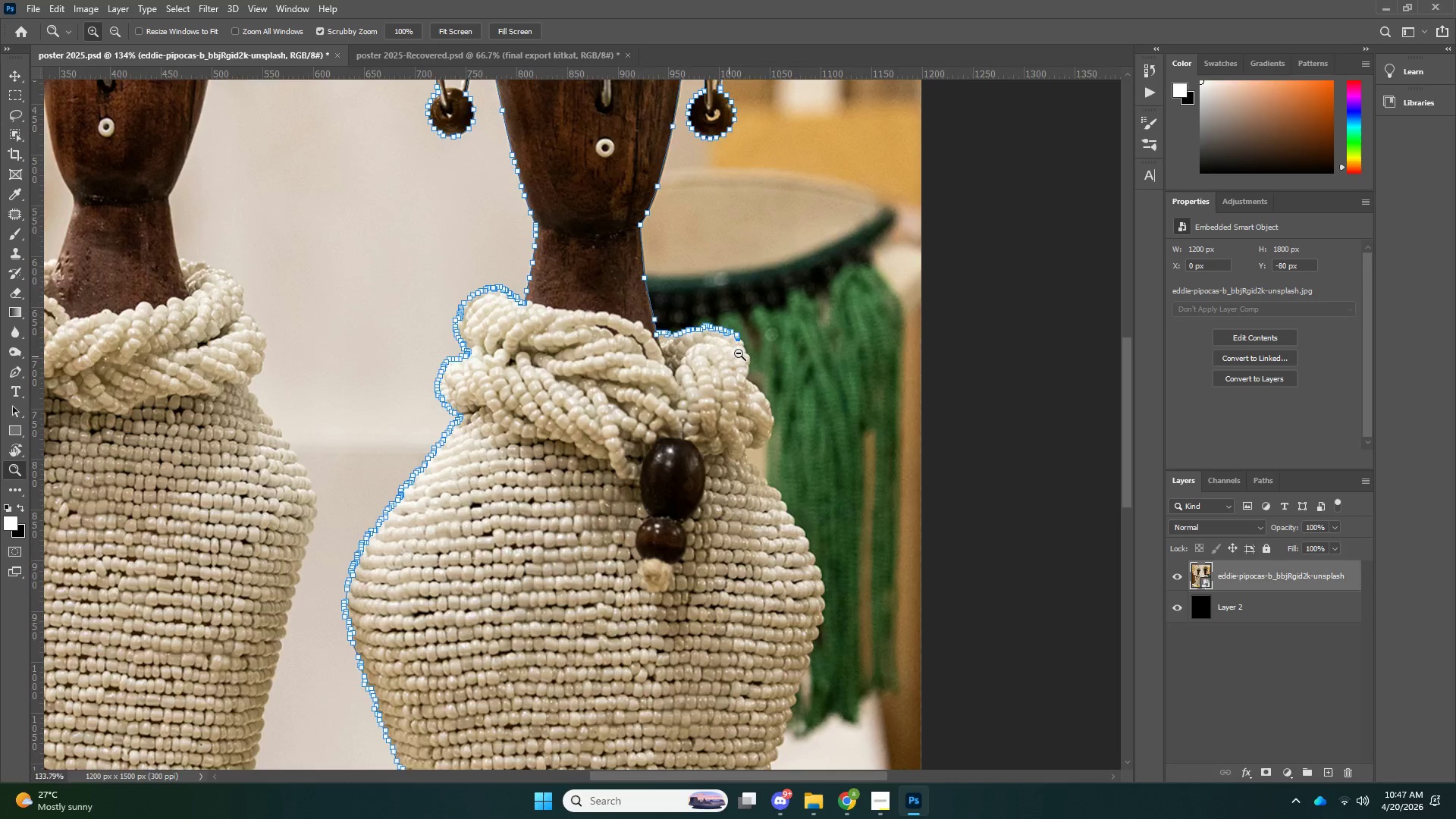 
left_click_drag(start_coordinate=[729, 356], to_coordinate=[836, 309])
 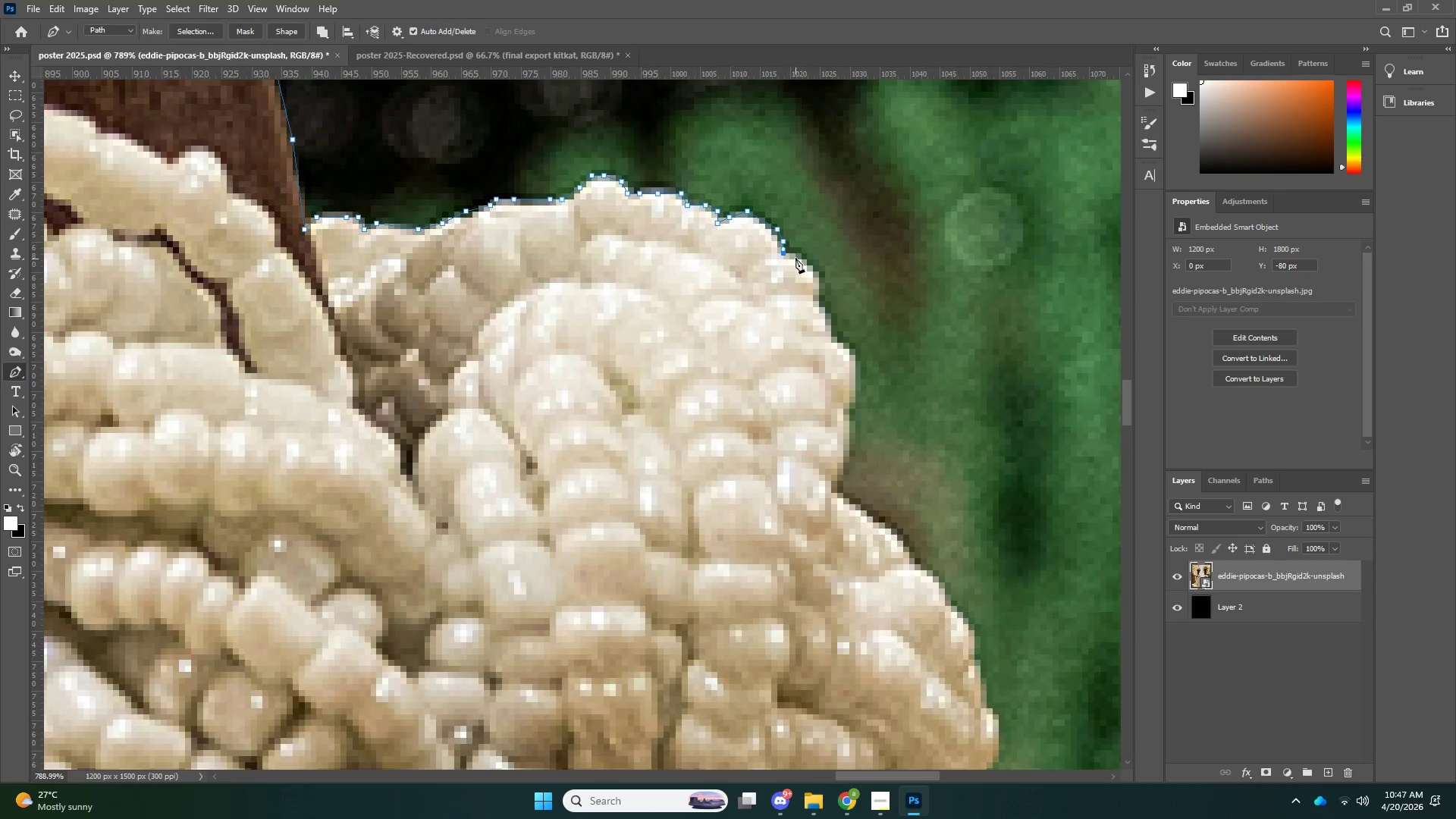 
left_click([795, 254])
 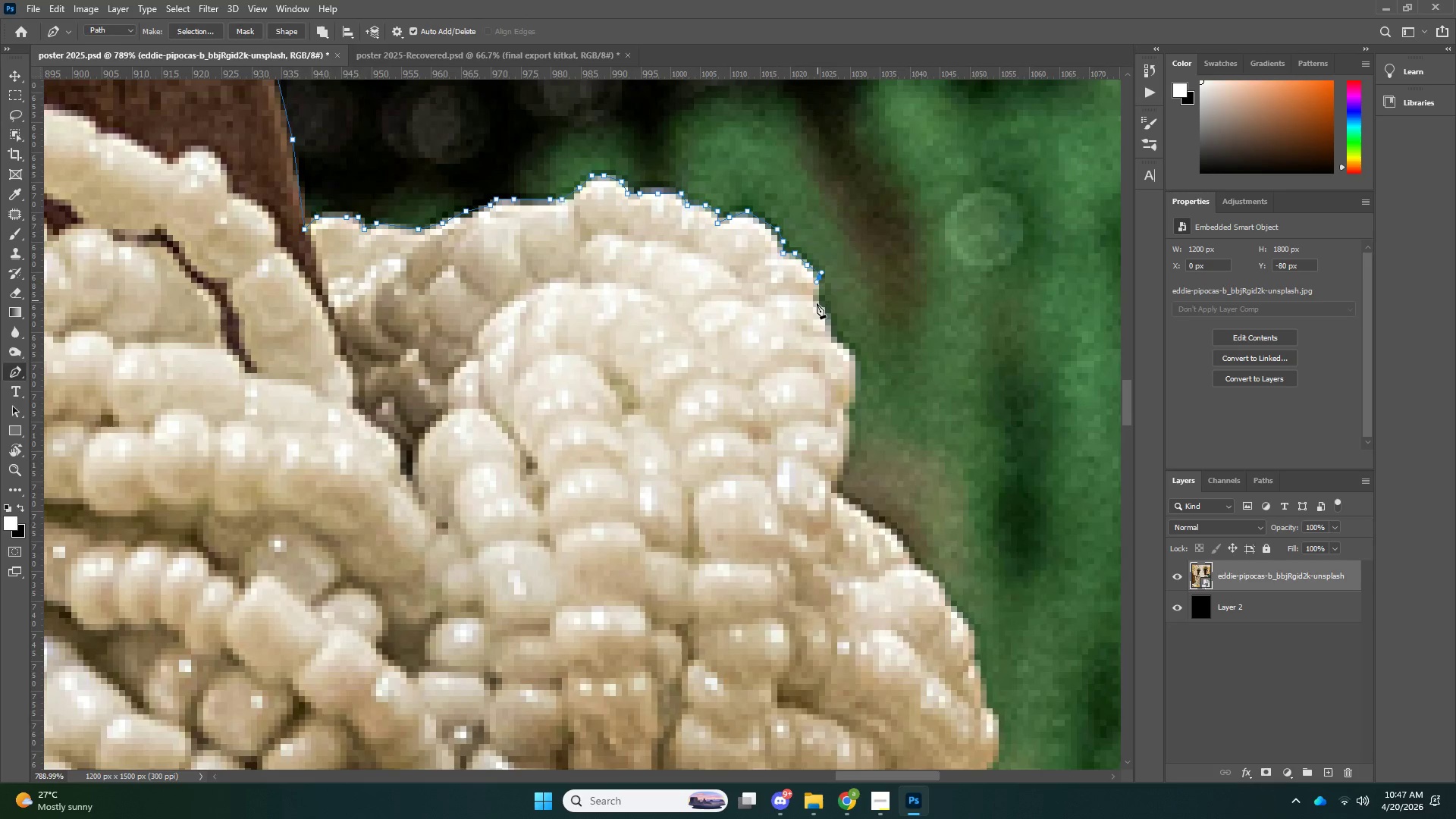 
left_click_drag(start_coordinate=[817, 306], to_coordinate=[817, 314])
 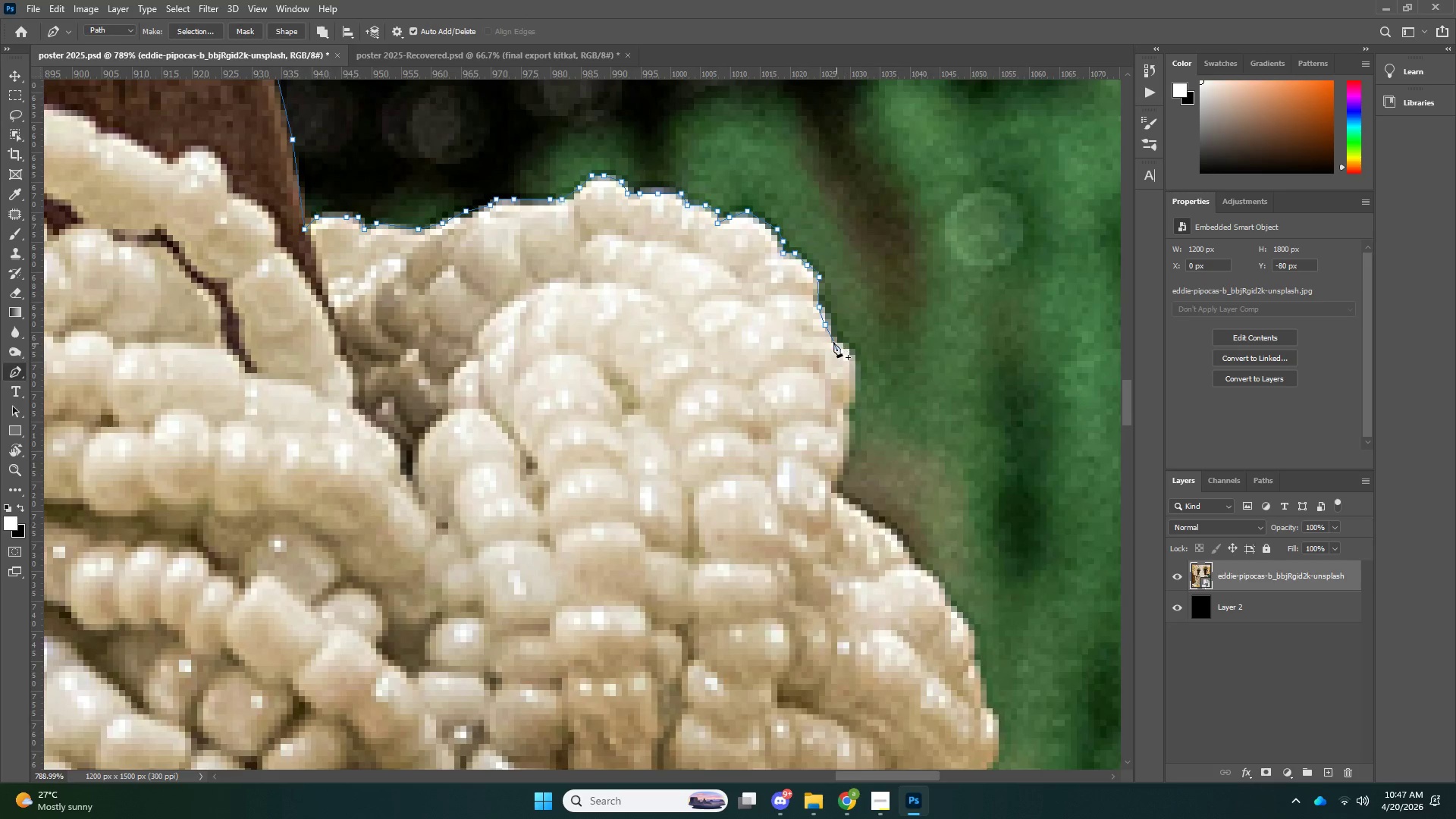 
key(Control+ControlLeft)
 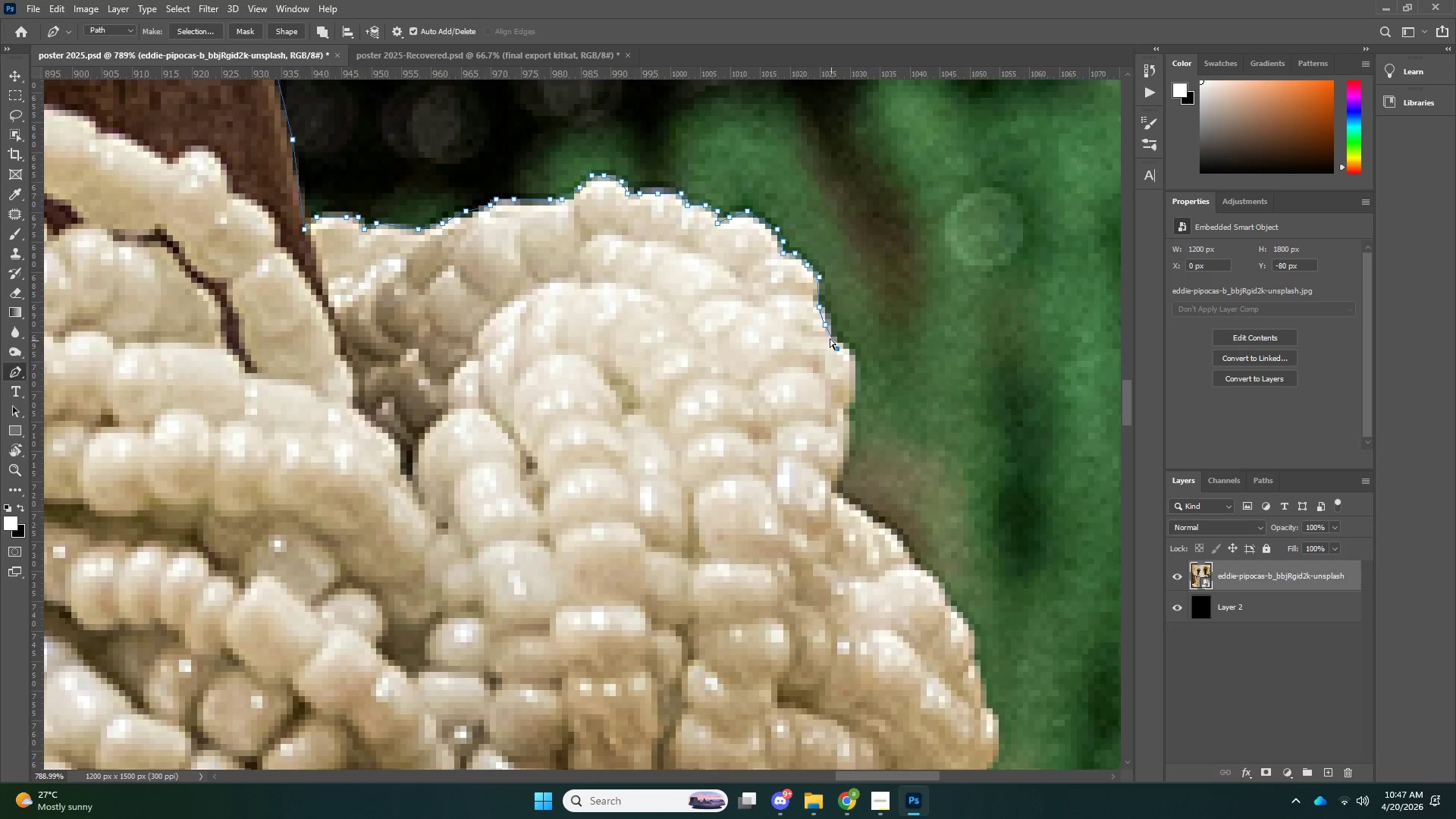 
key(Control+Z)
 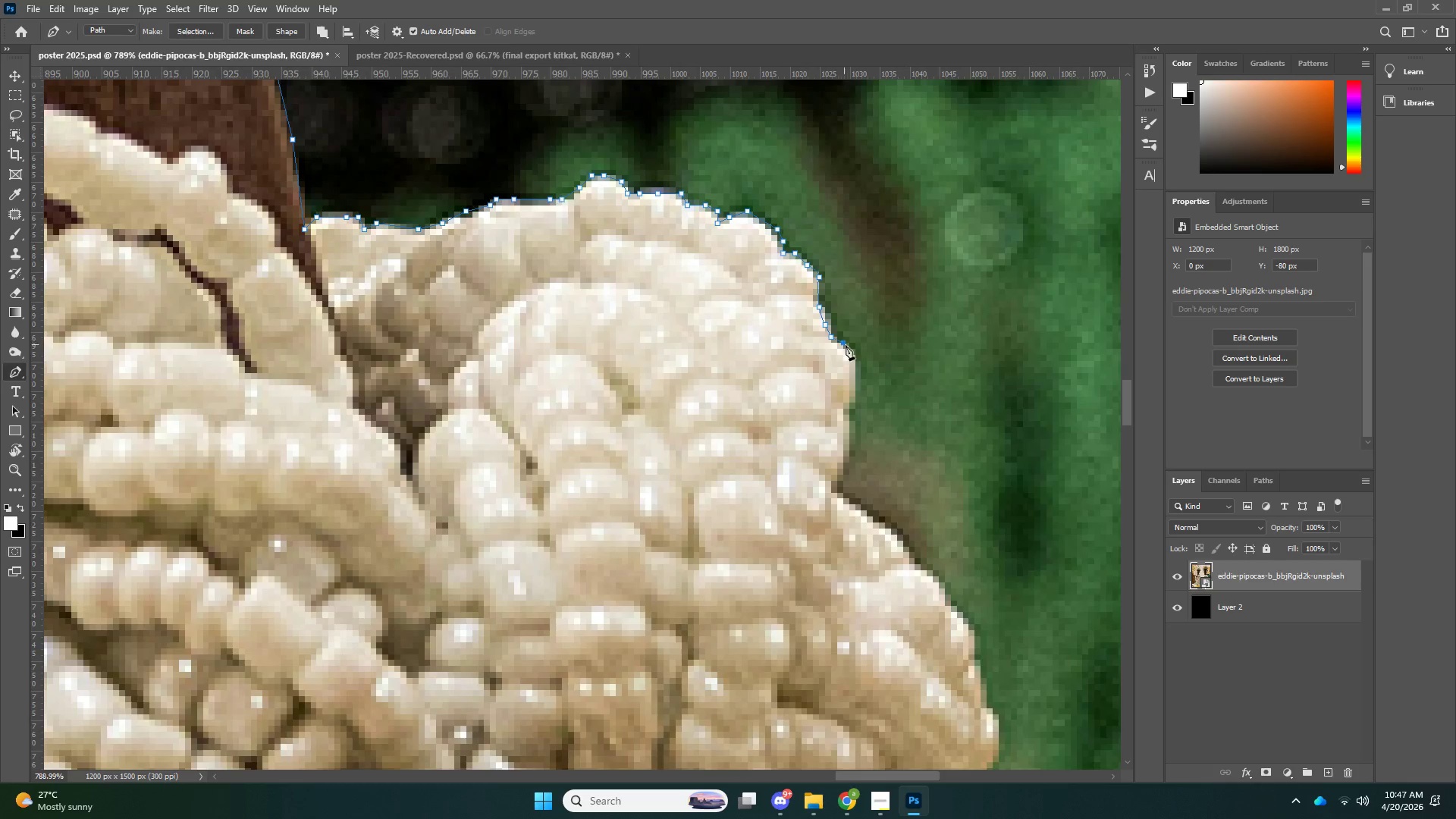 
left_click_drag(start_coordinate=[844, 344], to_coordinate=[848, 349])
 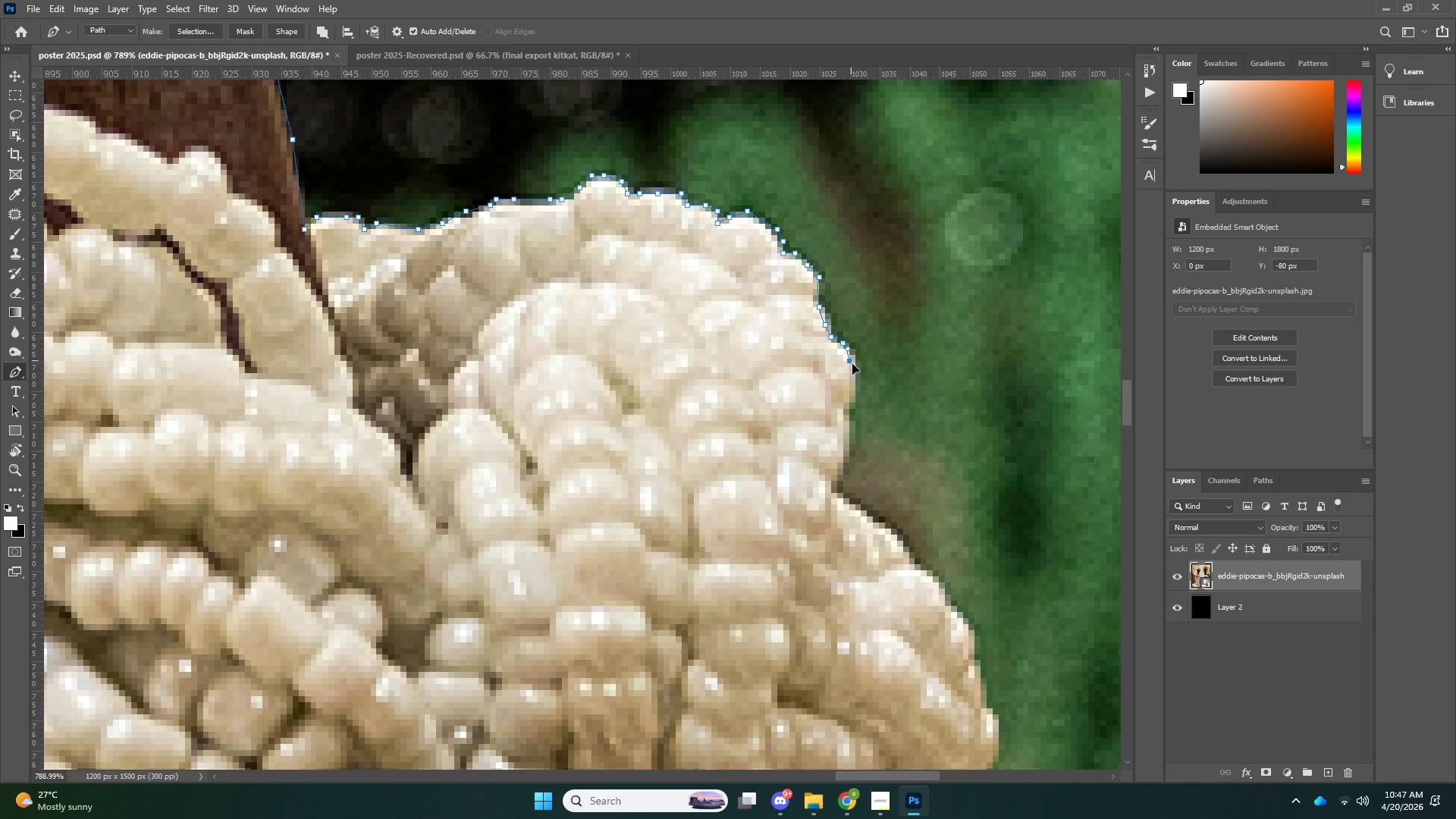 
left_click_drag(start_coordinate=[851, 360], to_coordinate=[852, 369])
 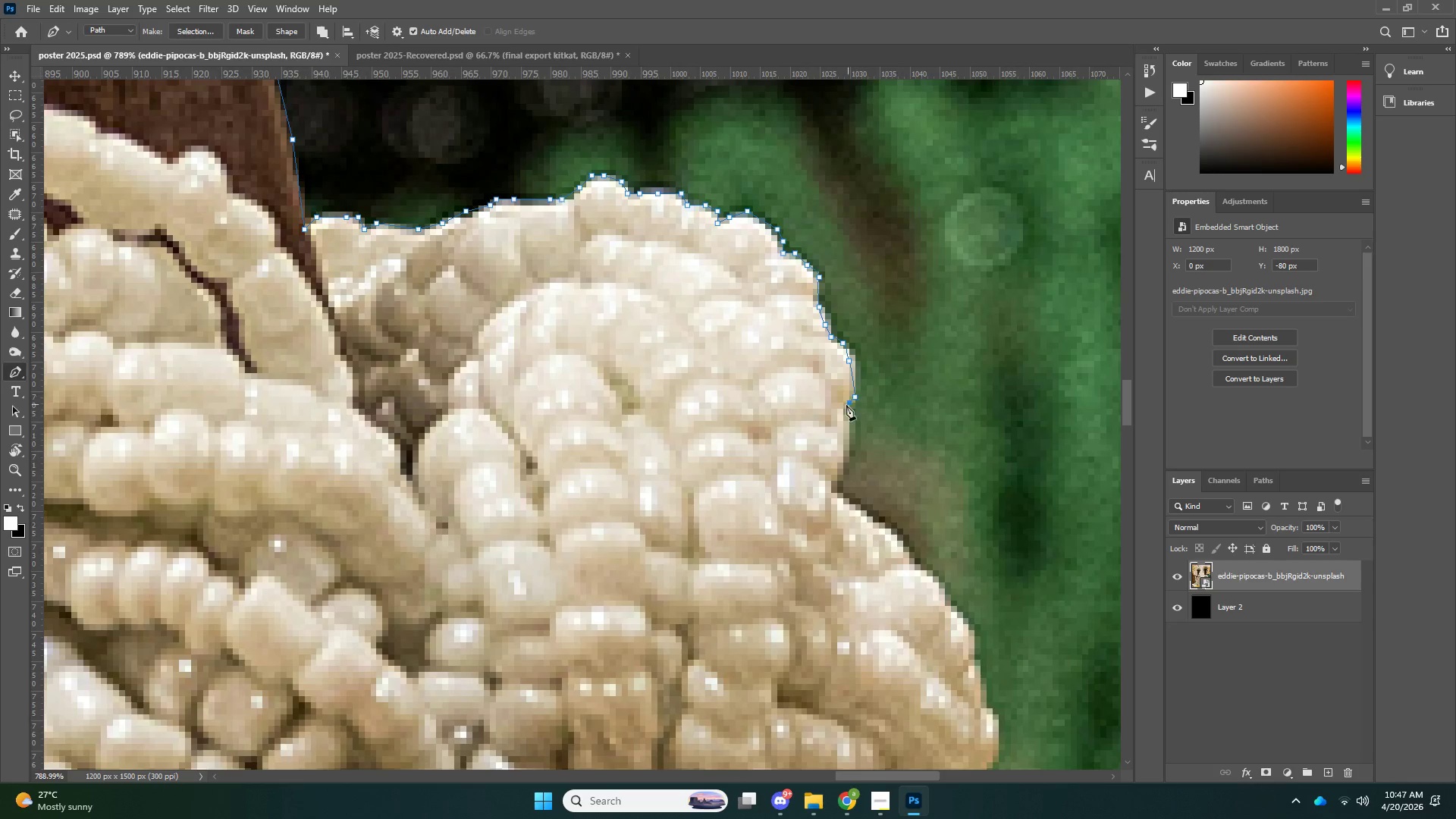 
left_click_drag(start_coordinate=[848, 404], to_coordinate=[843, 408])
 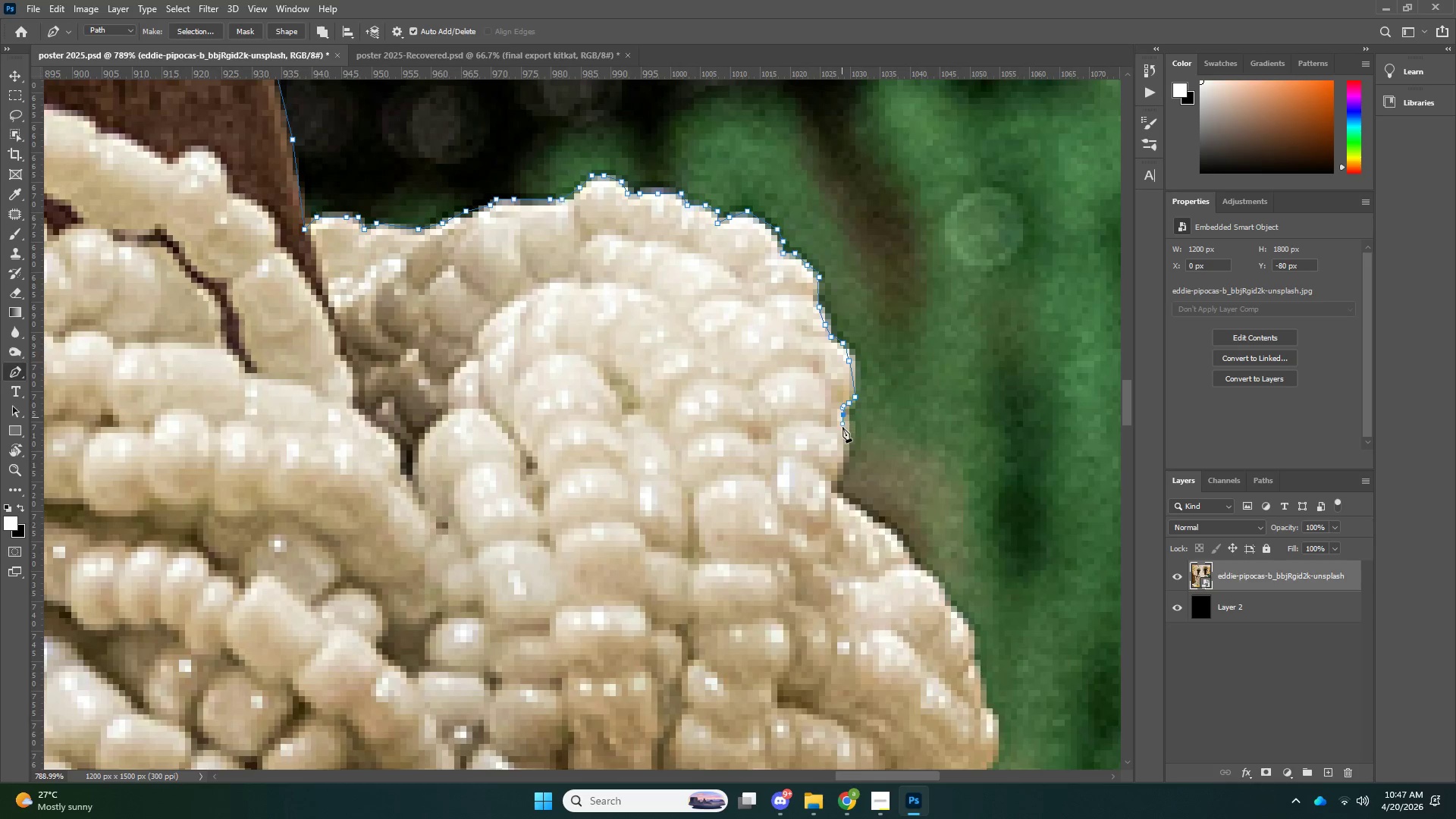 
left_click_drag(start_coordinate=[842, 417], to_coordinate=[843, 424])
 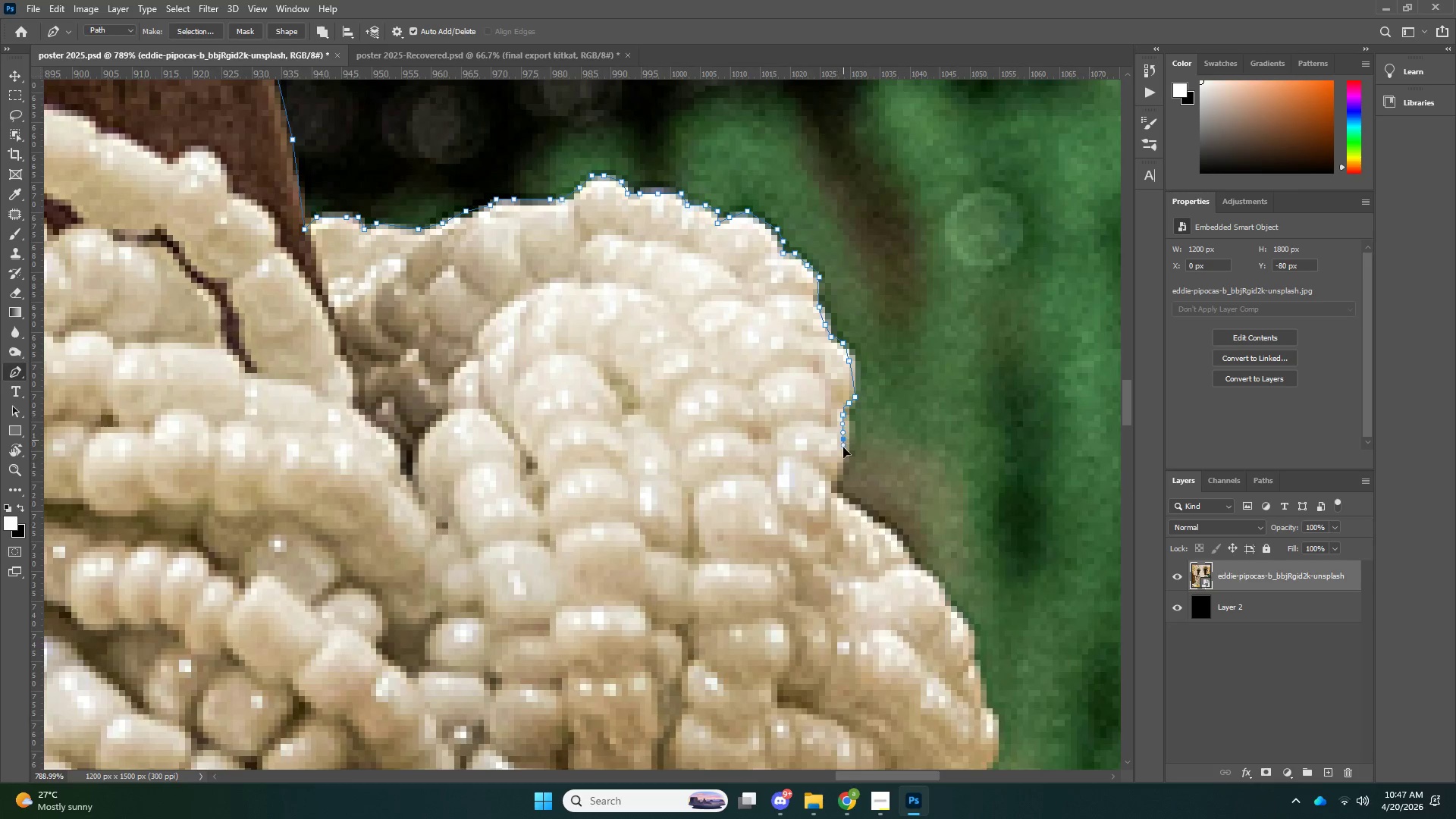 
left_click_drag(start_coordinate=[843, 438], to_coordinate=[843, 451])
 